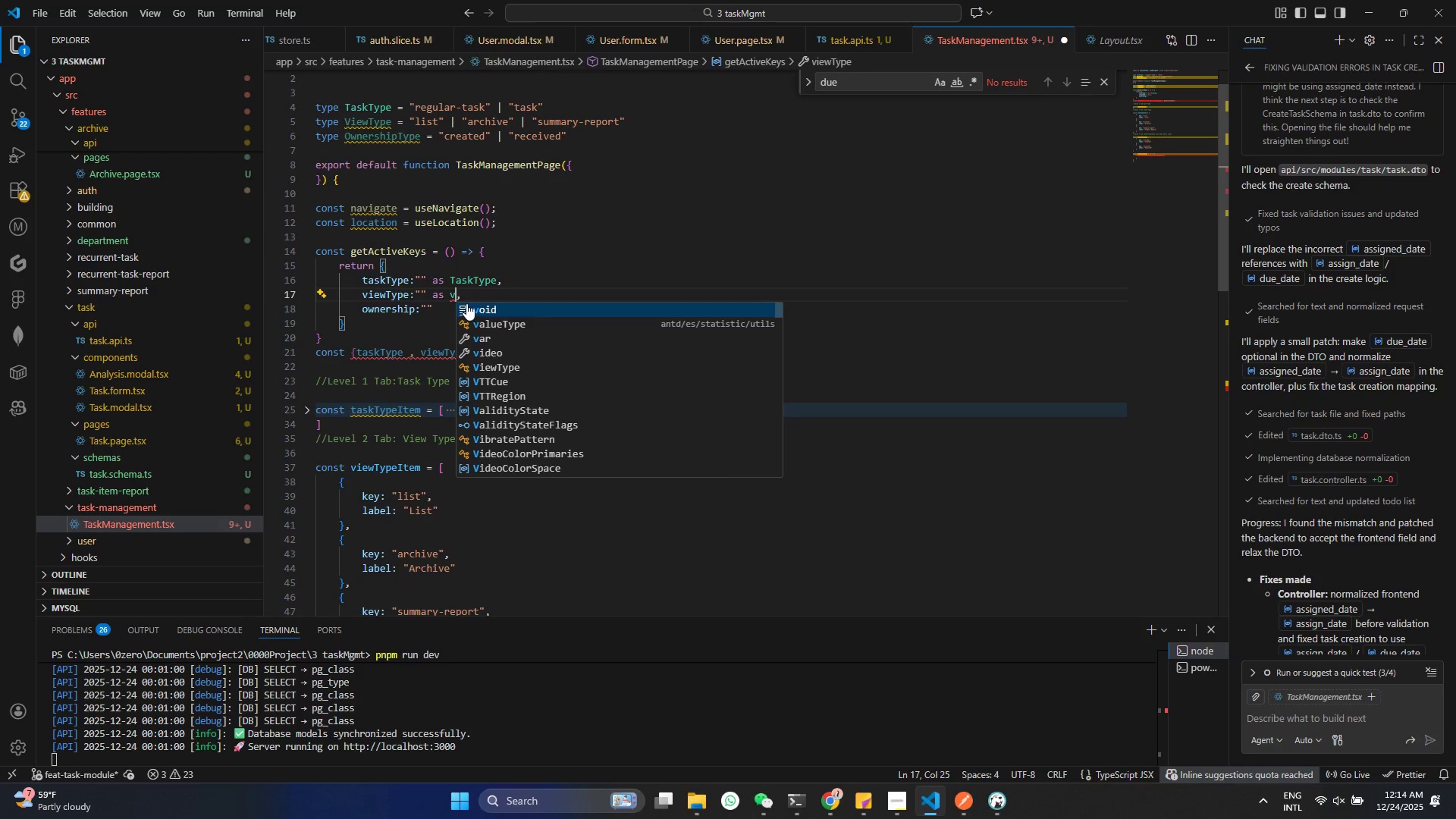 
type(iew)
 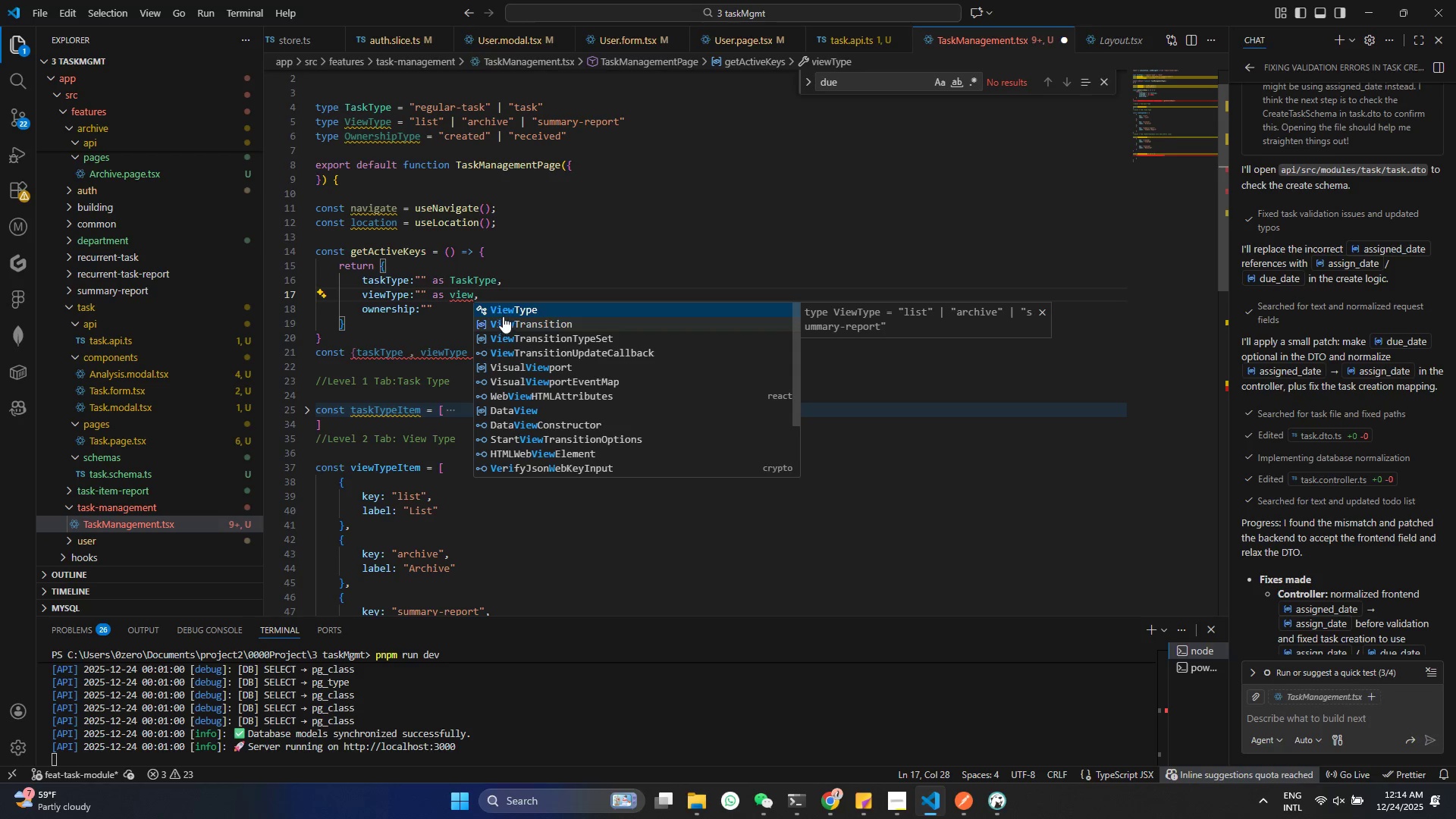 
left_click([506, 313])
 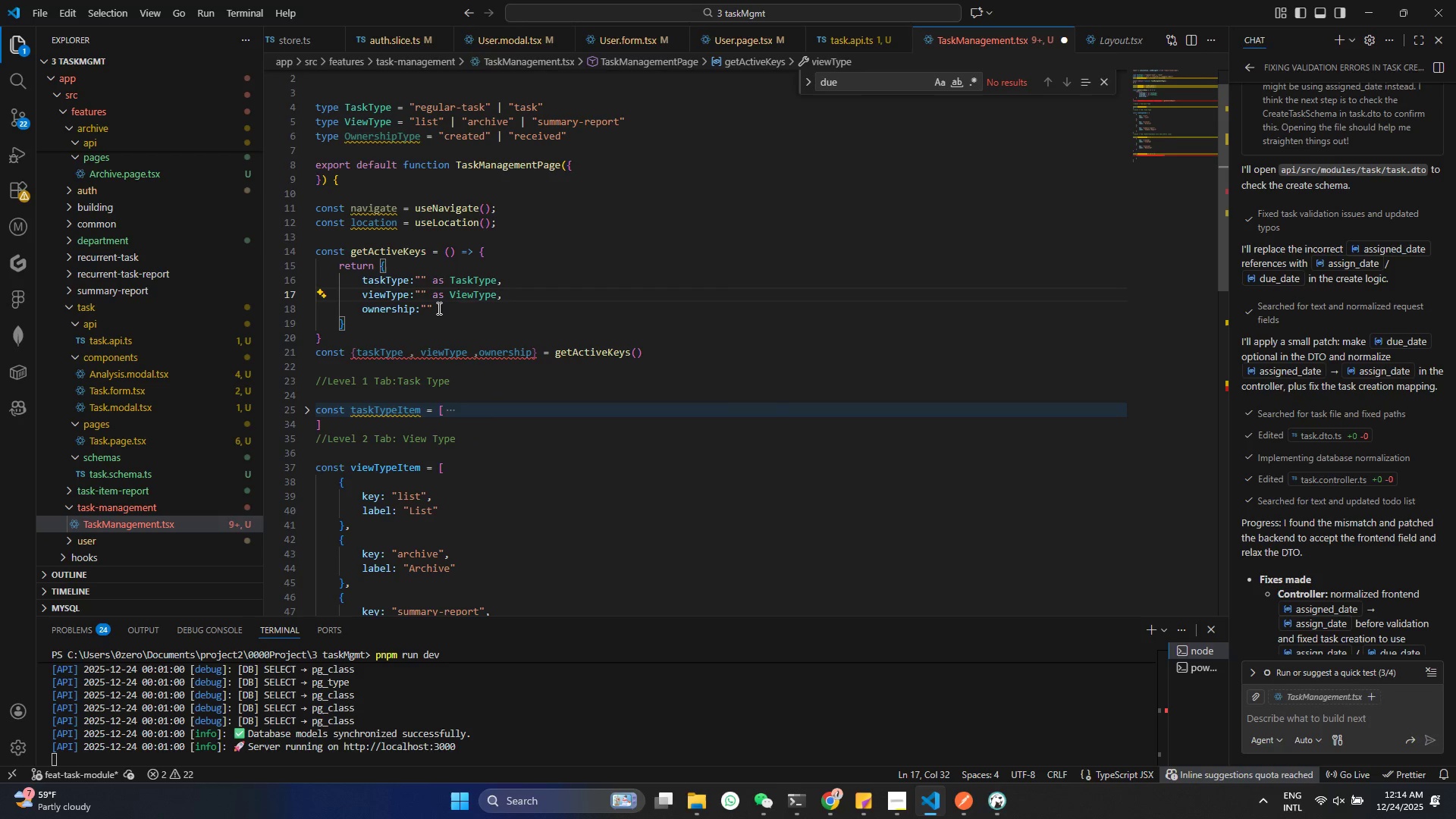 
left_click([436, 308])
 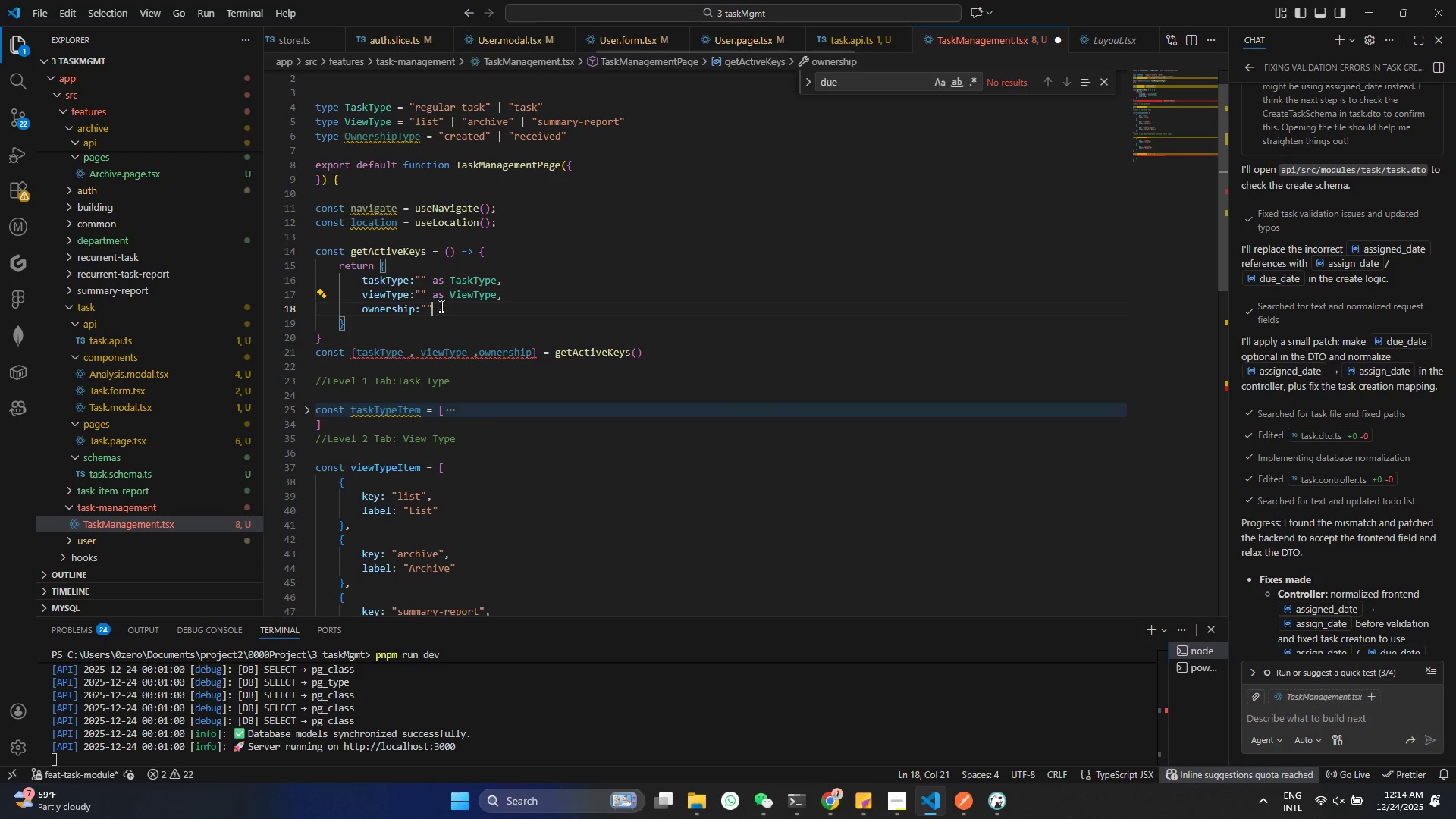 
type( as o)
 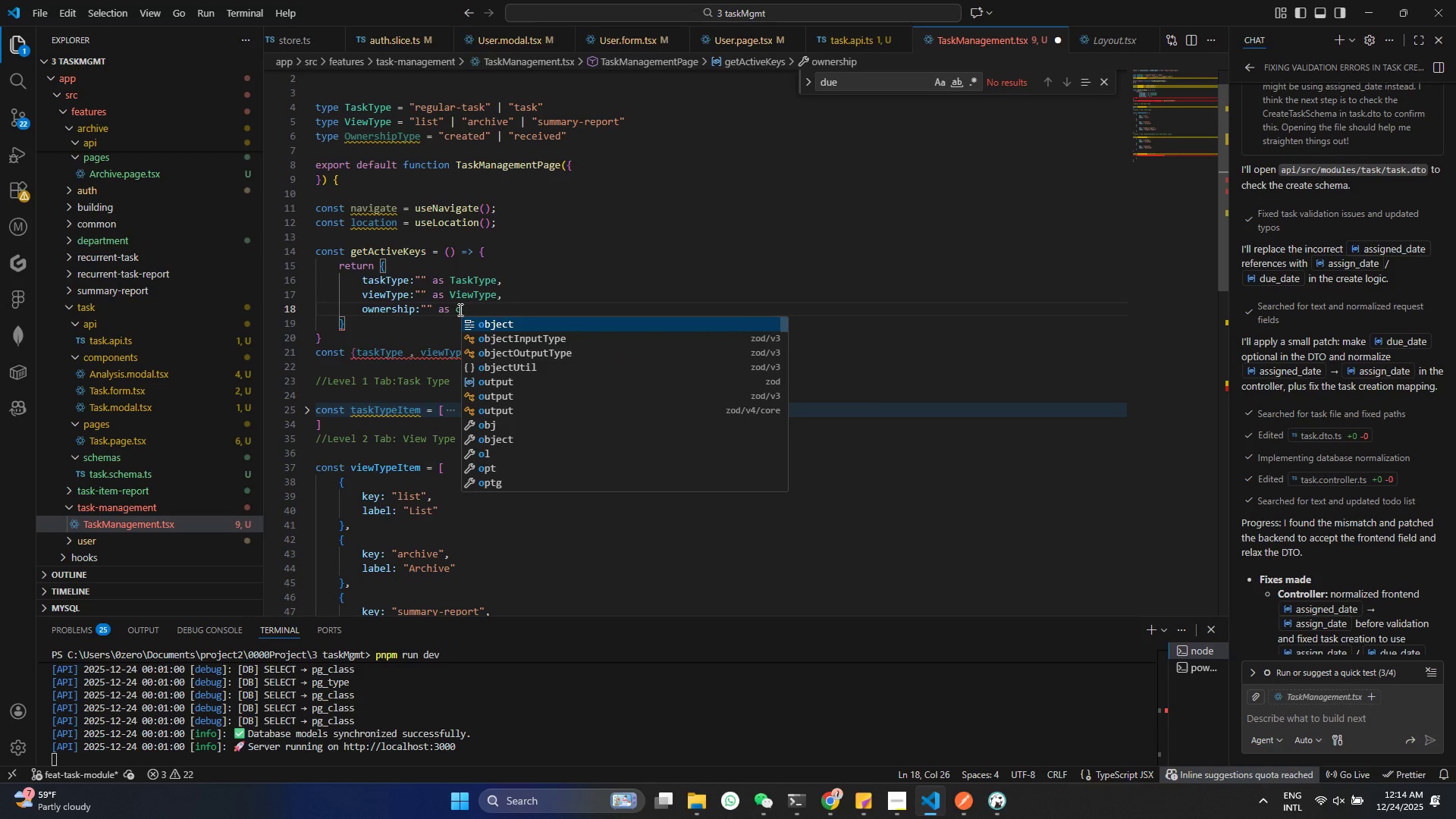 
key(W)
 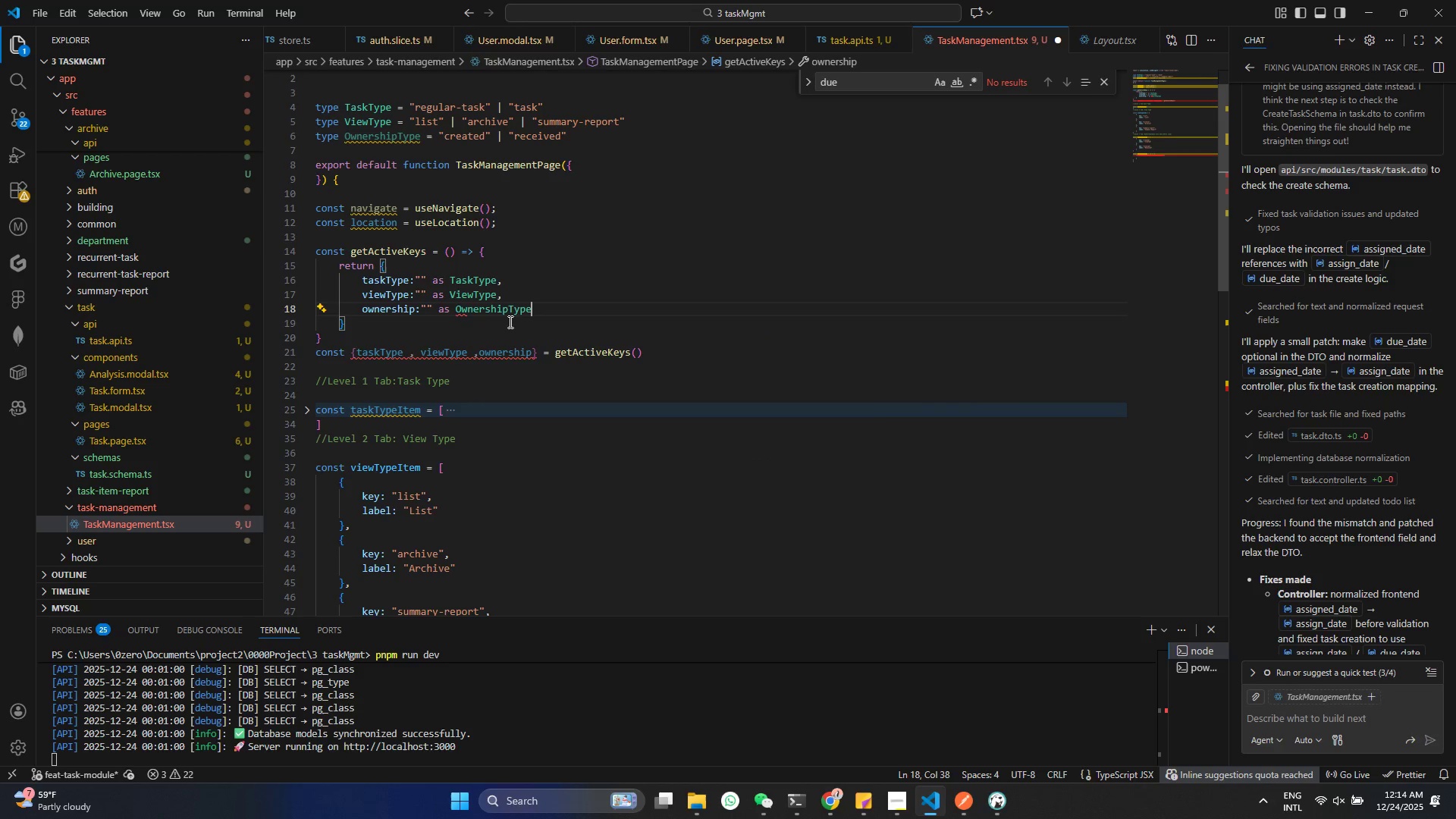 
double_click([509, 336])
 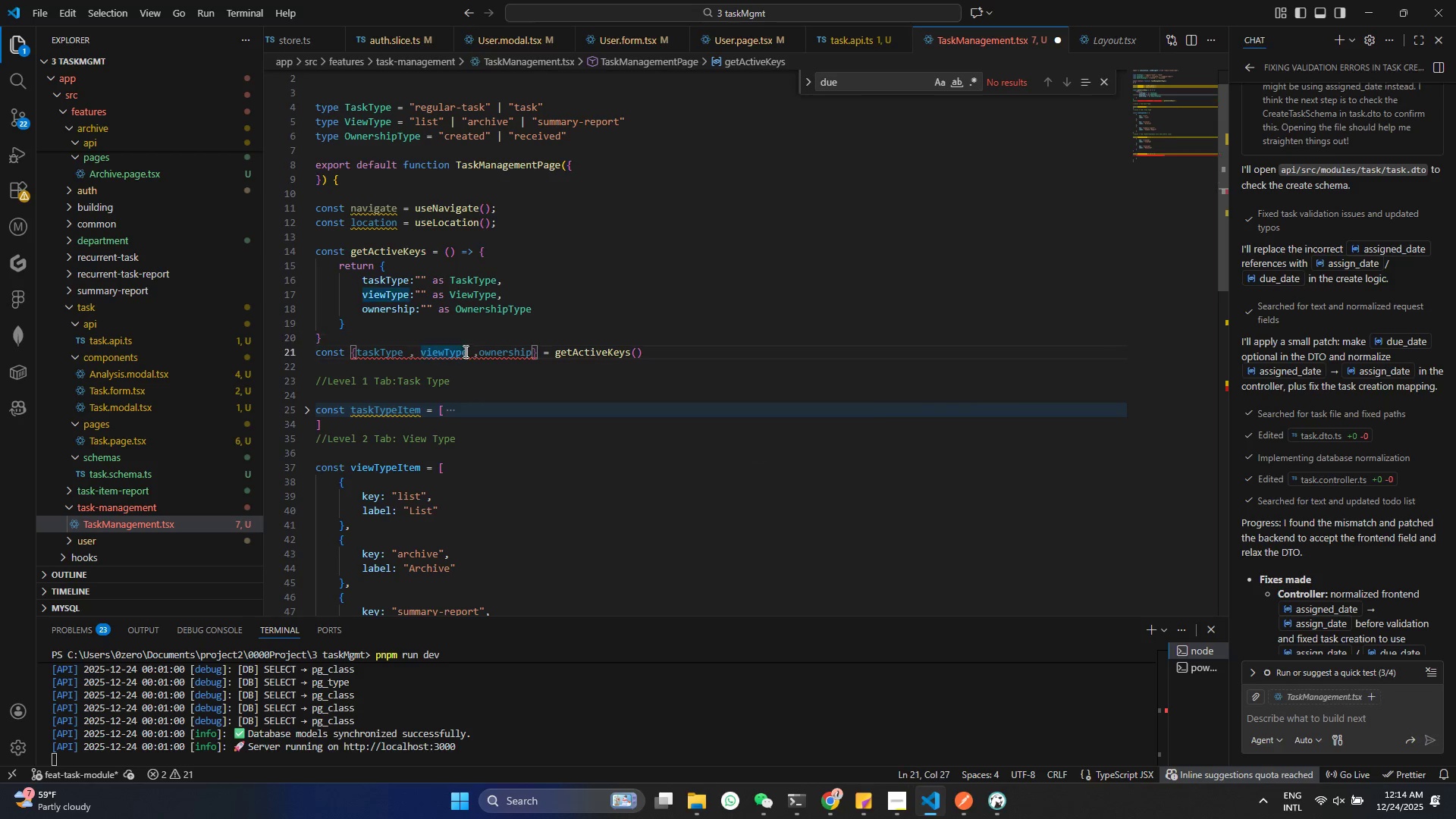 
double_click([464, 351])
 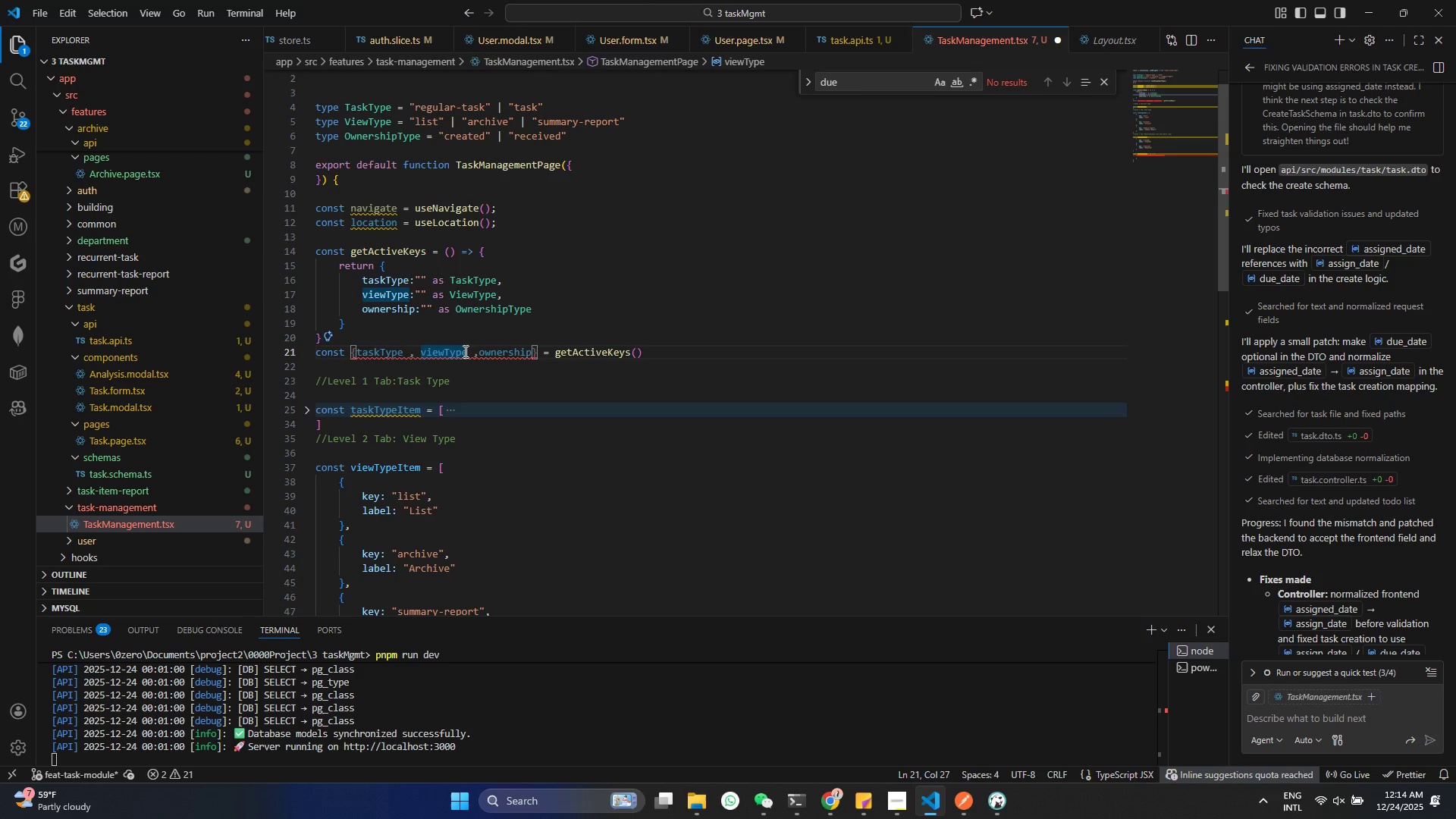 
triple_click([464, 351])
 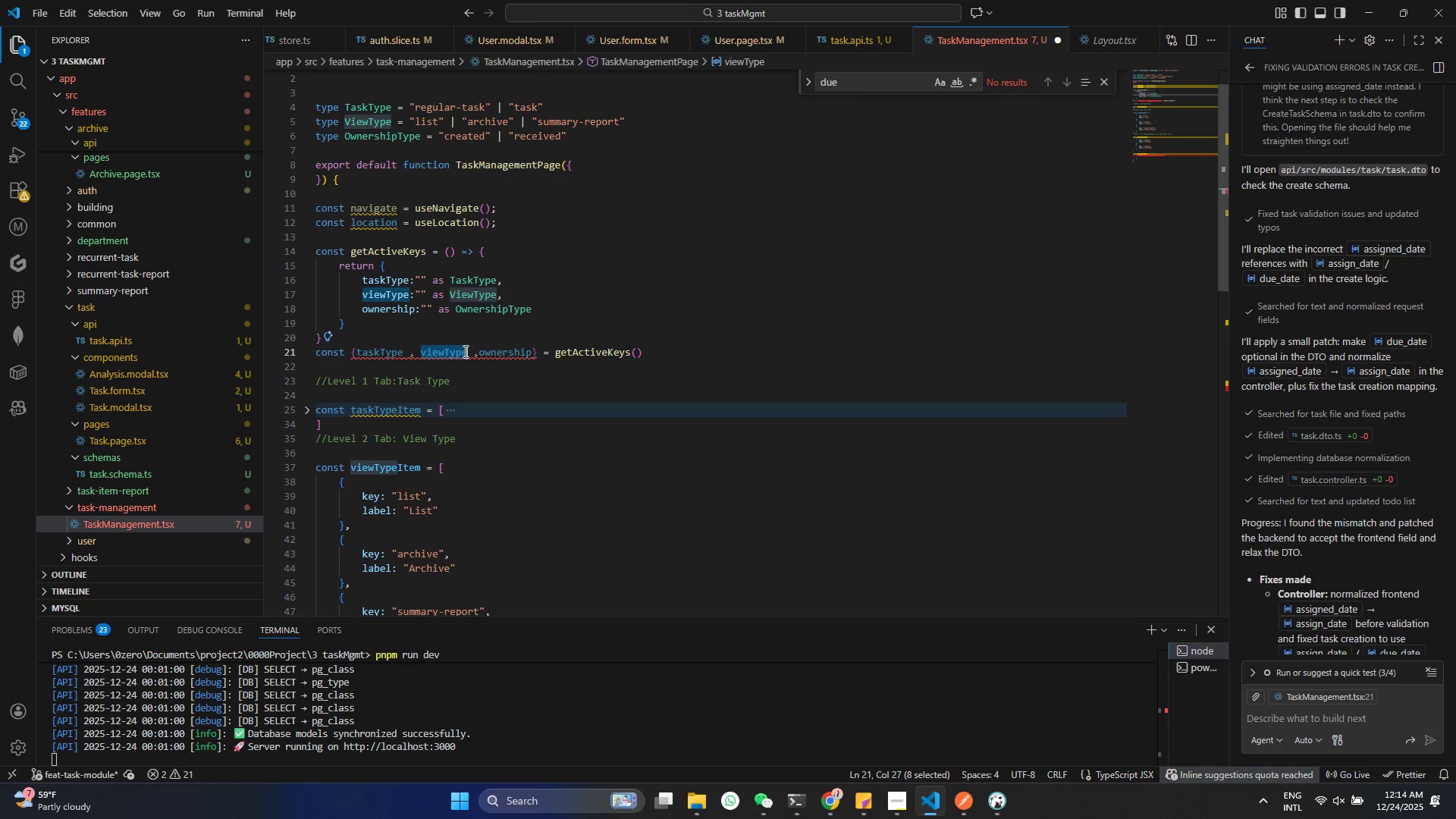 
mouse_move([416, 353])
 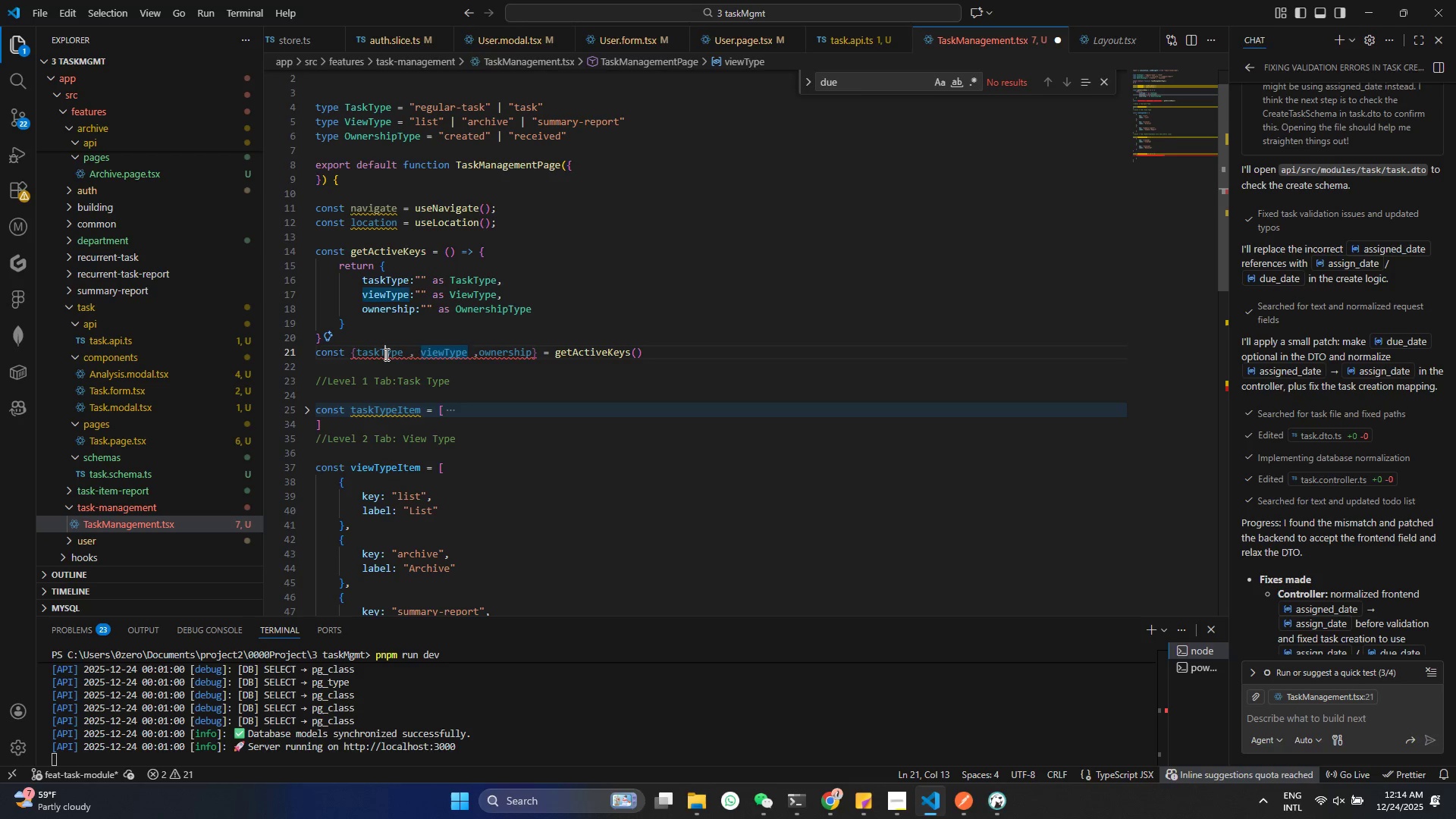 
double_click([385, 354])
 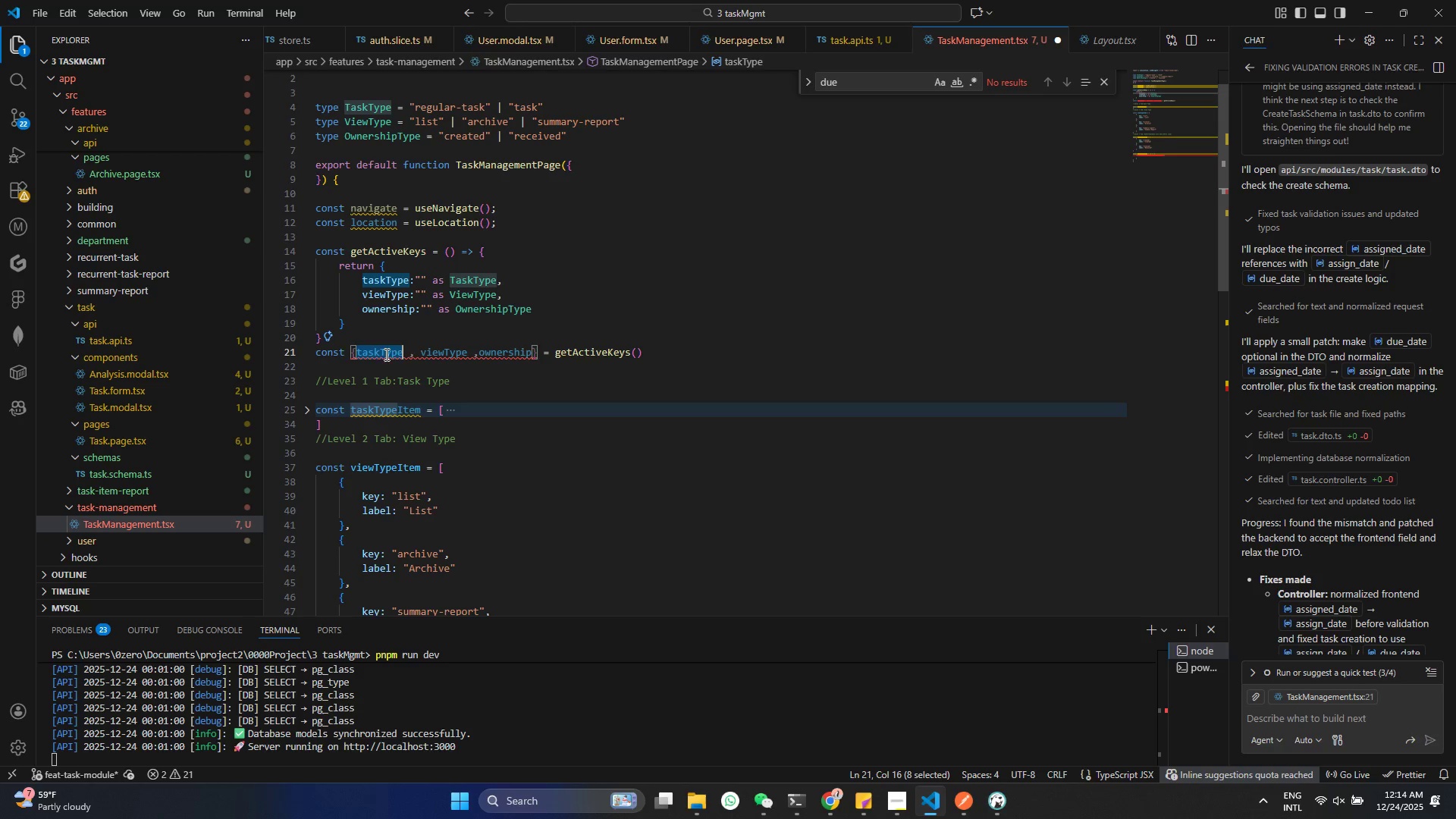 
key(Control+C)
 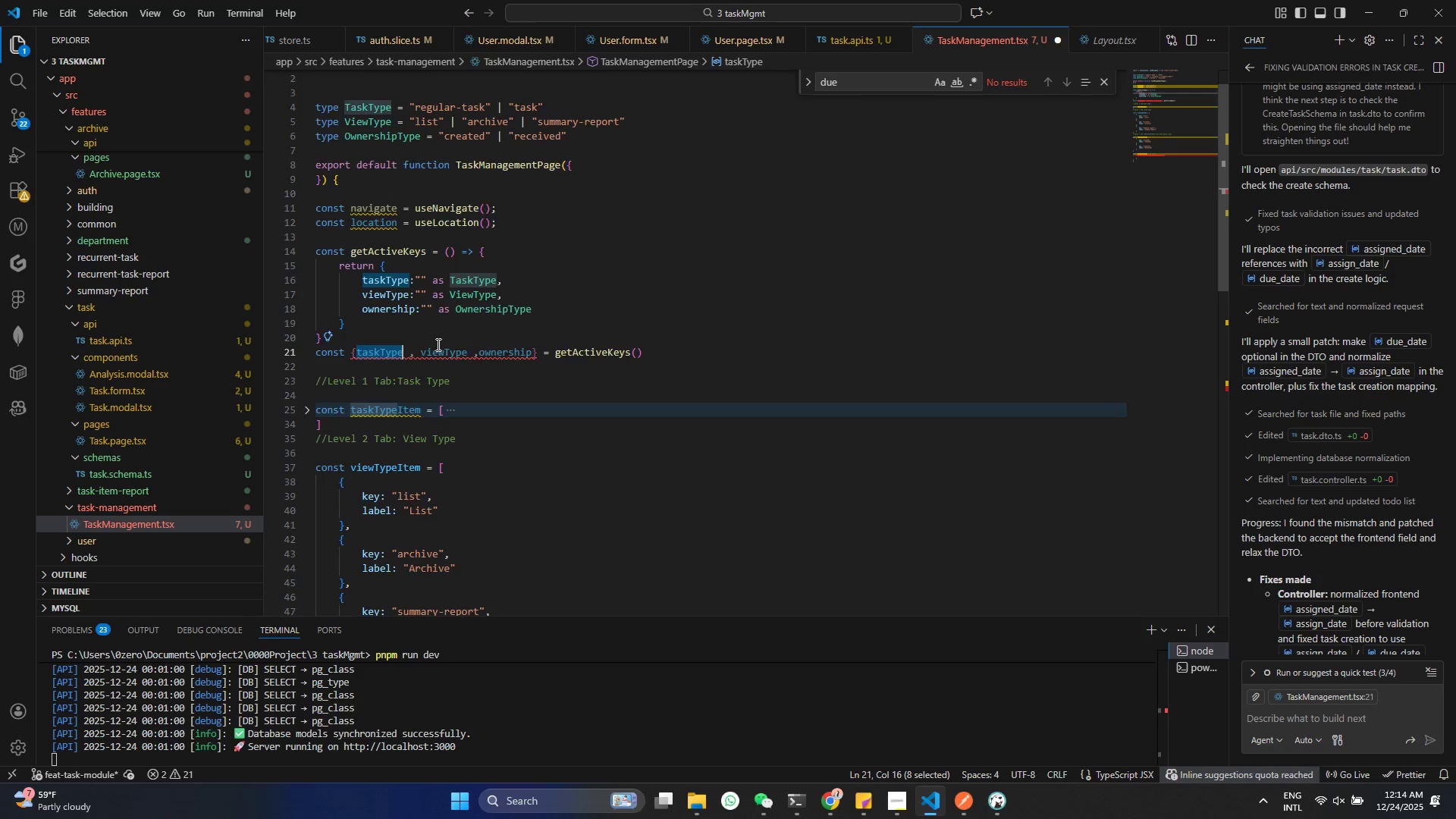 
scroll: coordinate [438, 355], scroll_direction: down, amount: 13.0
 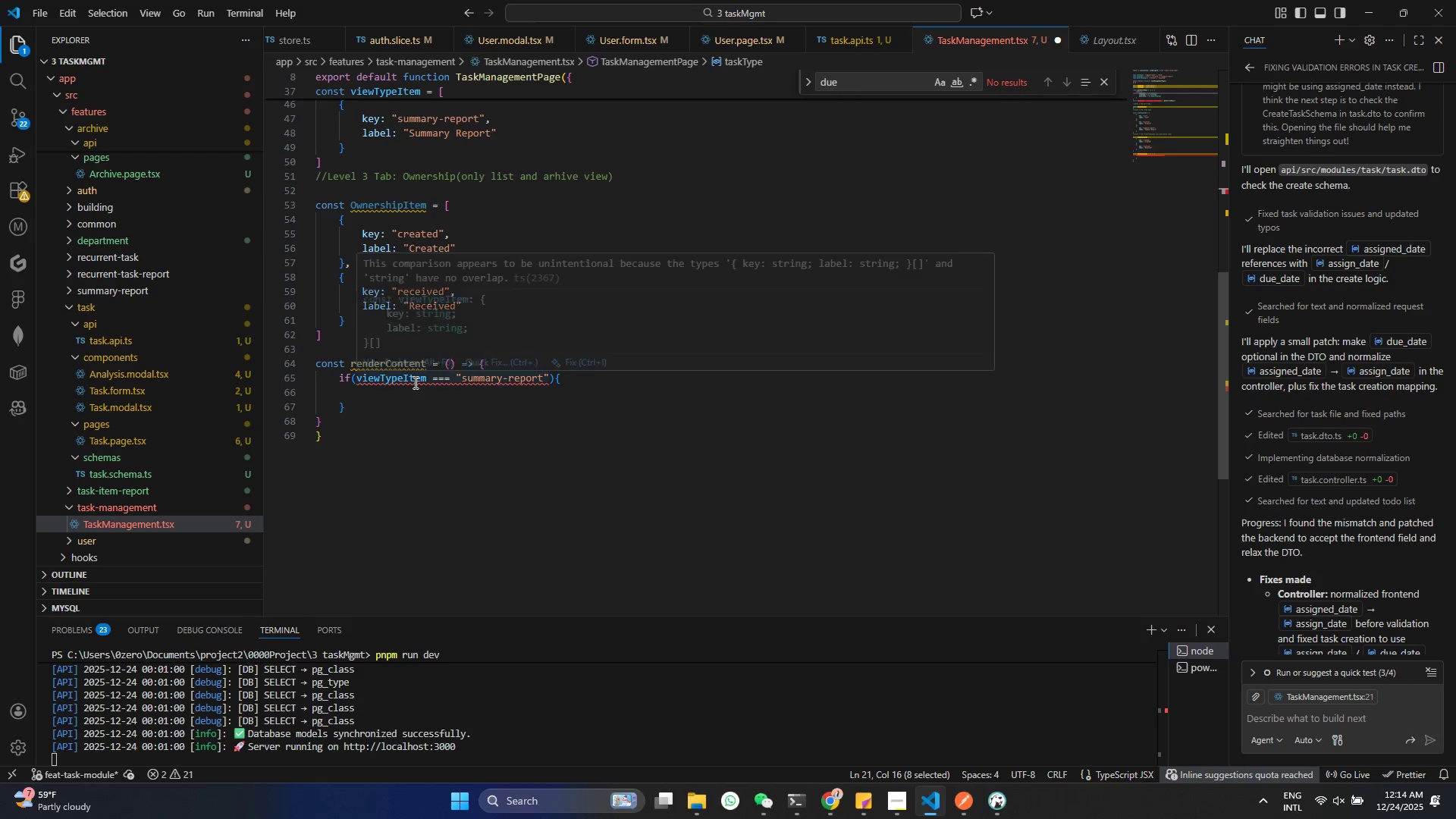 
scroll: coordinate [425, 377], scroll_direction: up, amount: 10.0
 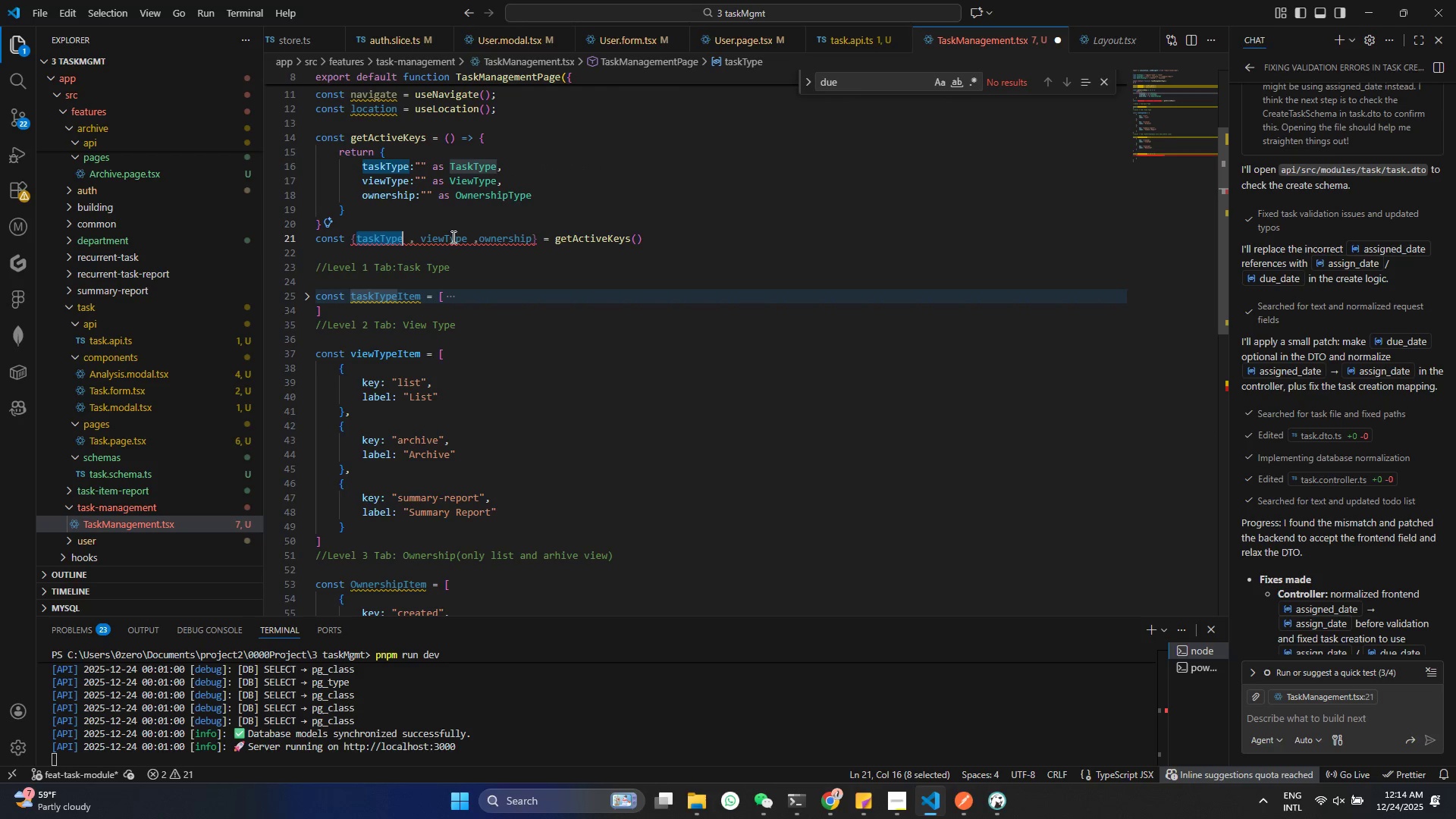 
double_click([453, 233])
 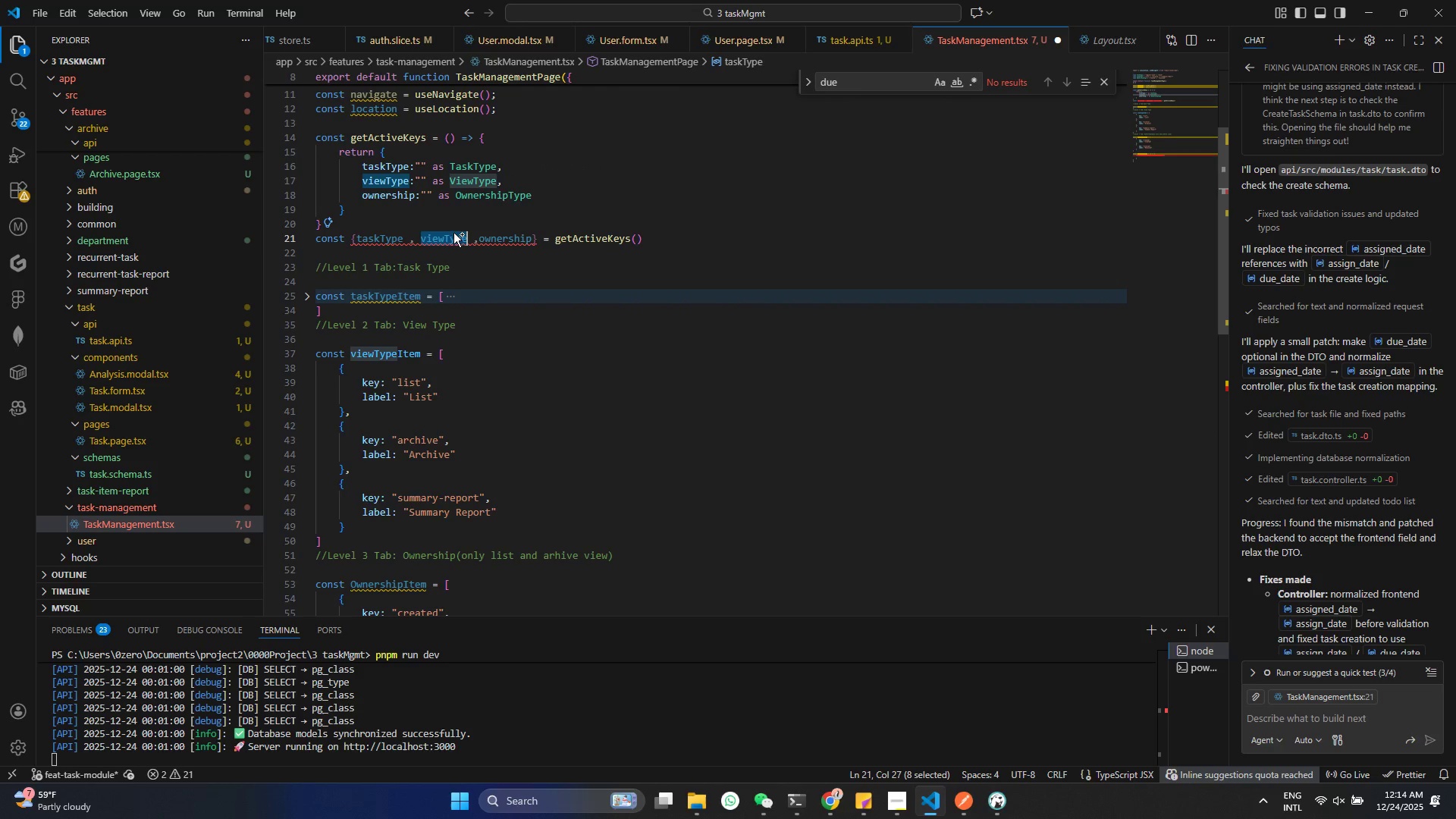 
key(Control+ControlLeft)
 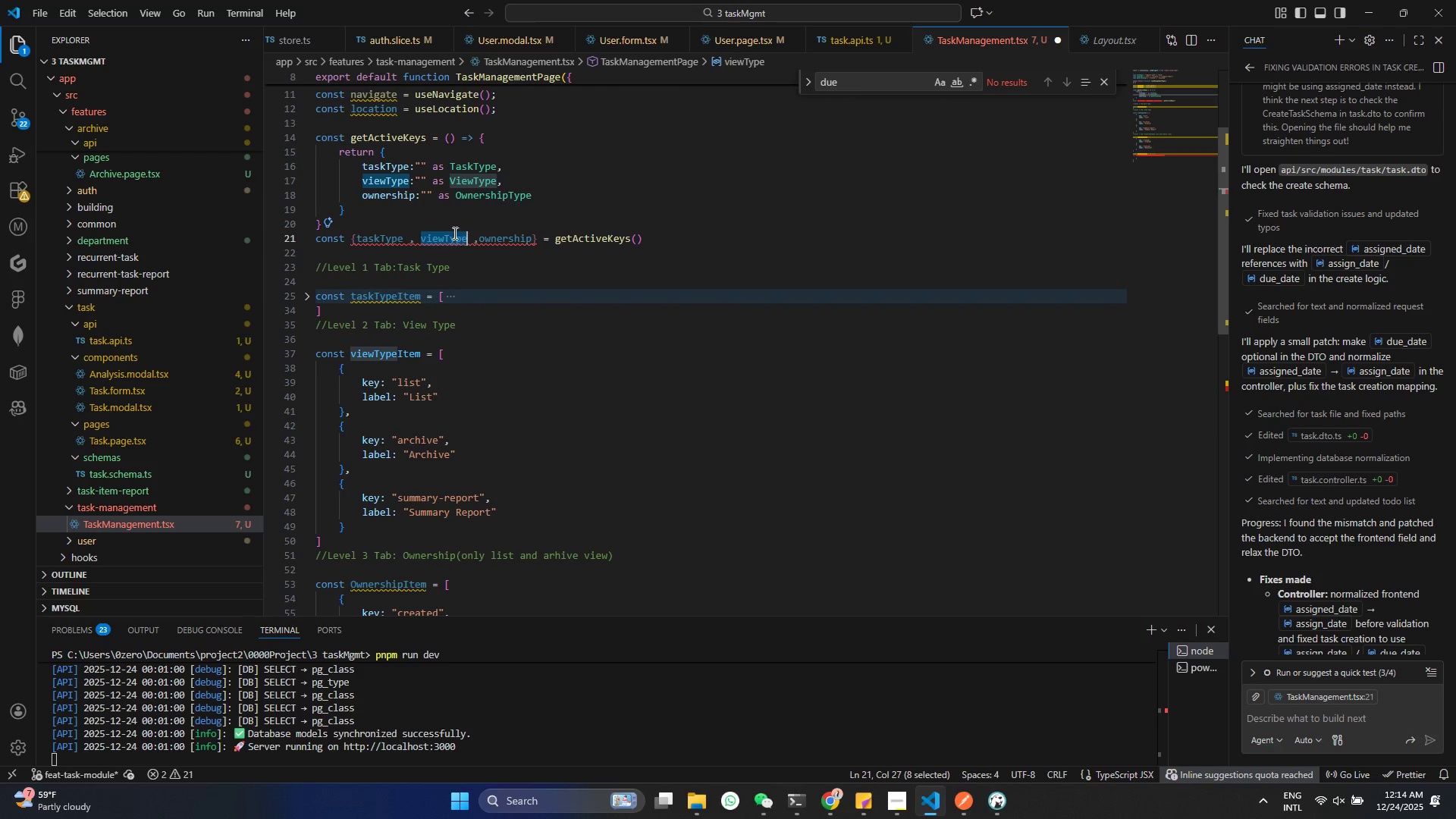 
key(Control+C)
 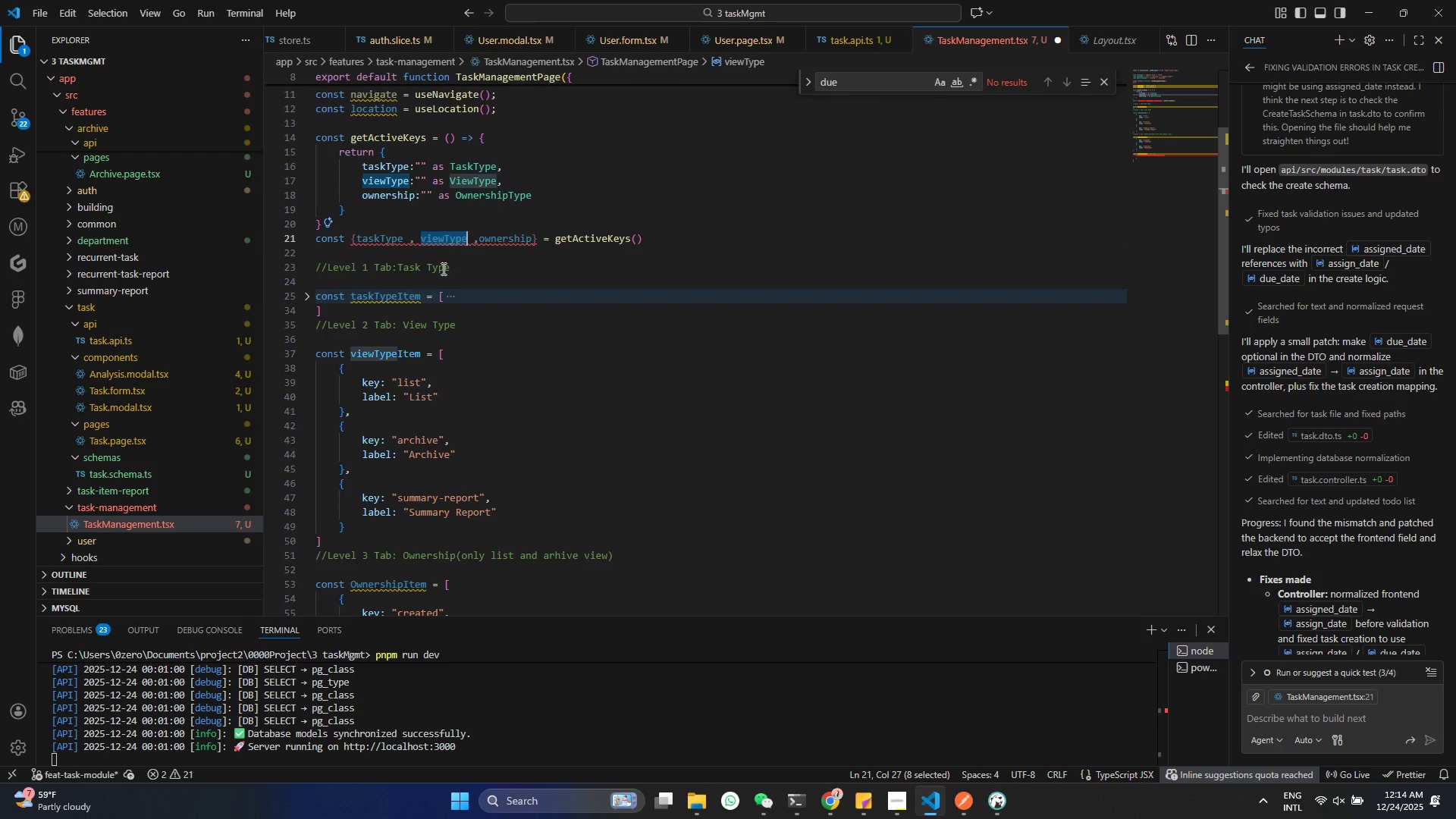 
scroll: coordinate [427, 322], scroll_direction: down, amount: 10.0
 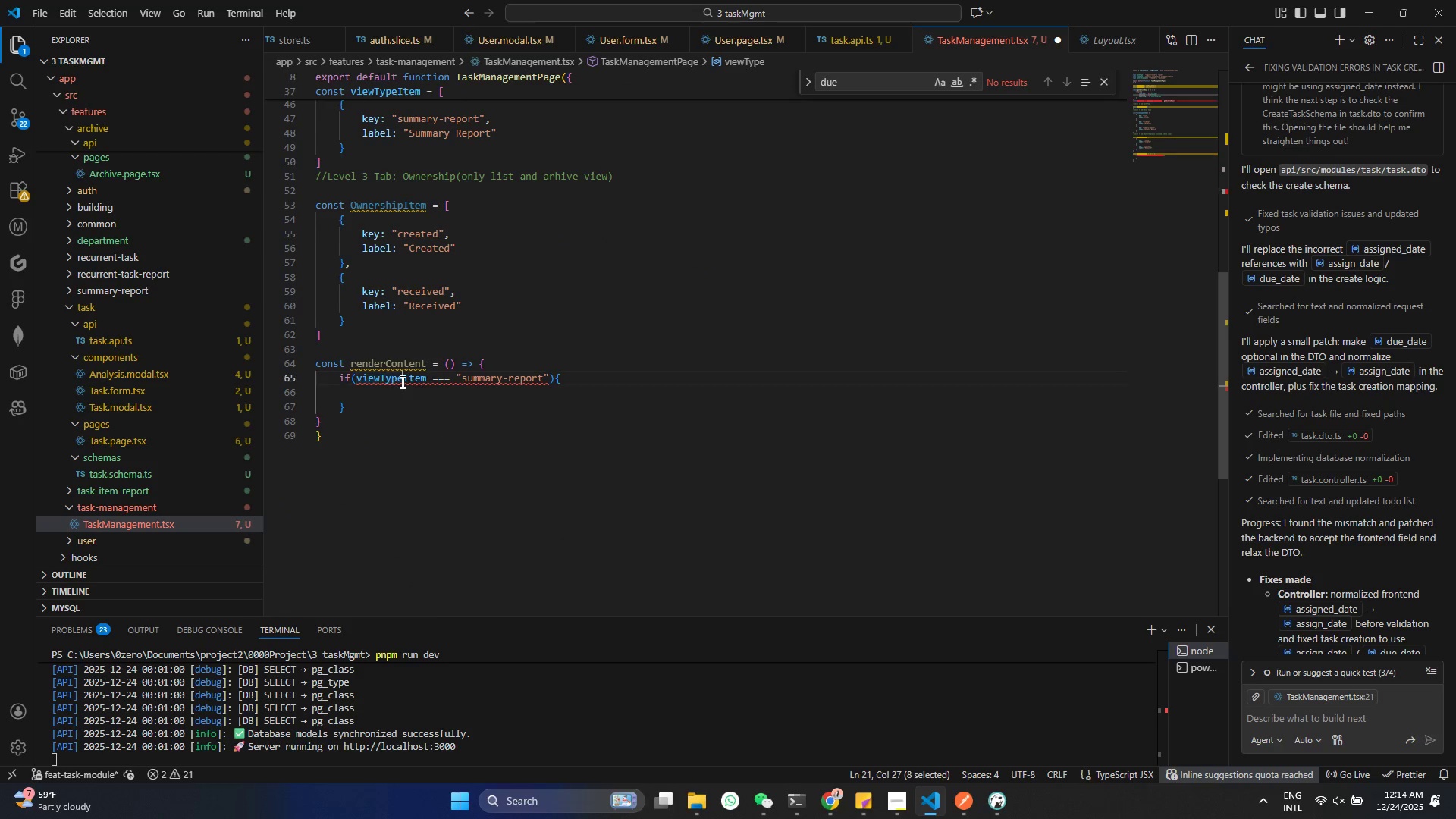 
key(Control+ControlLeft)
 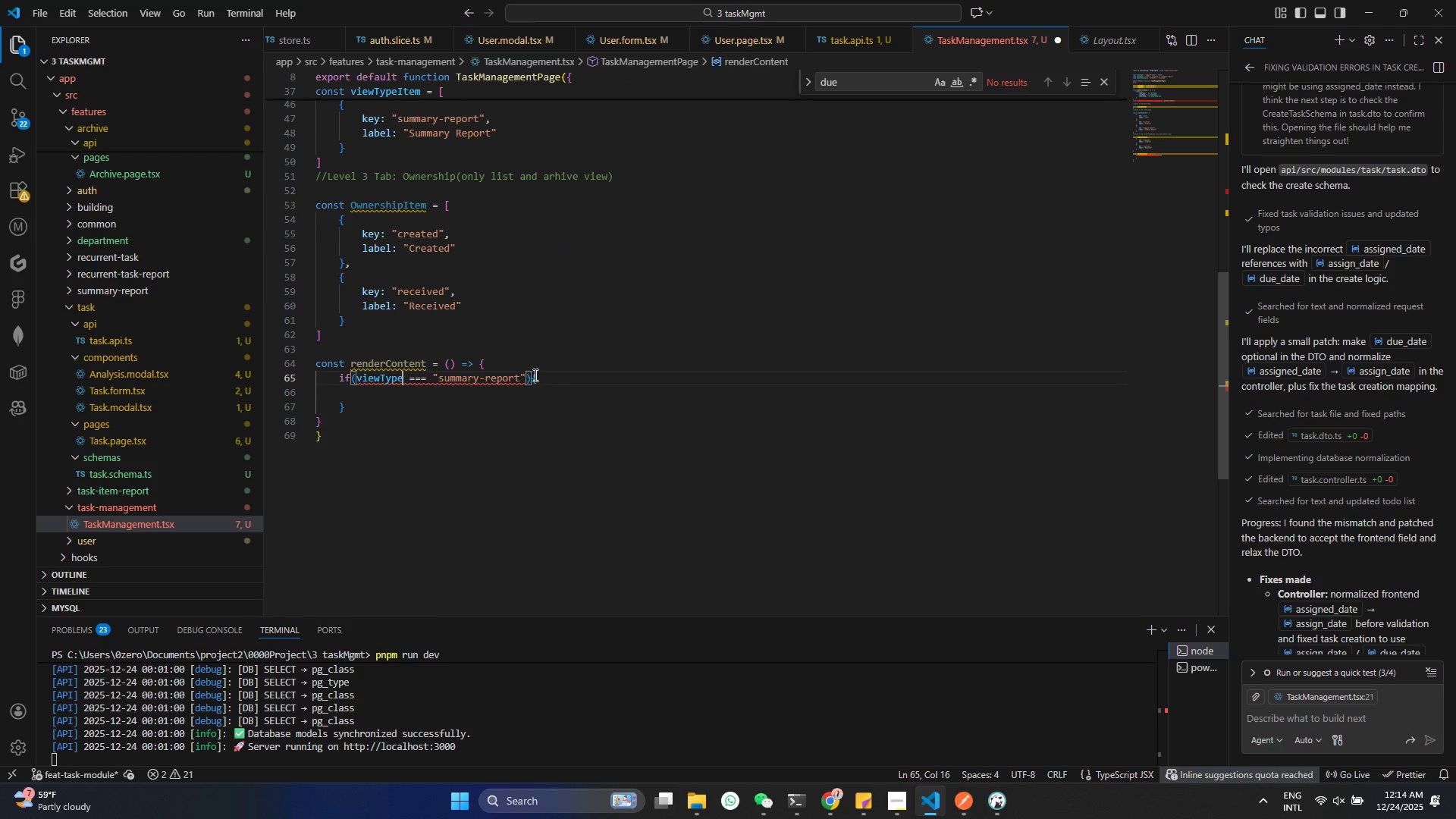 
double_click([401, 381])
 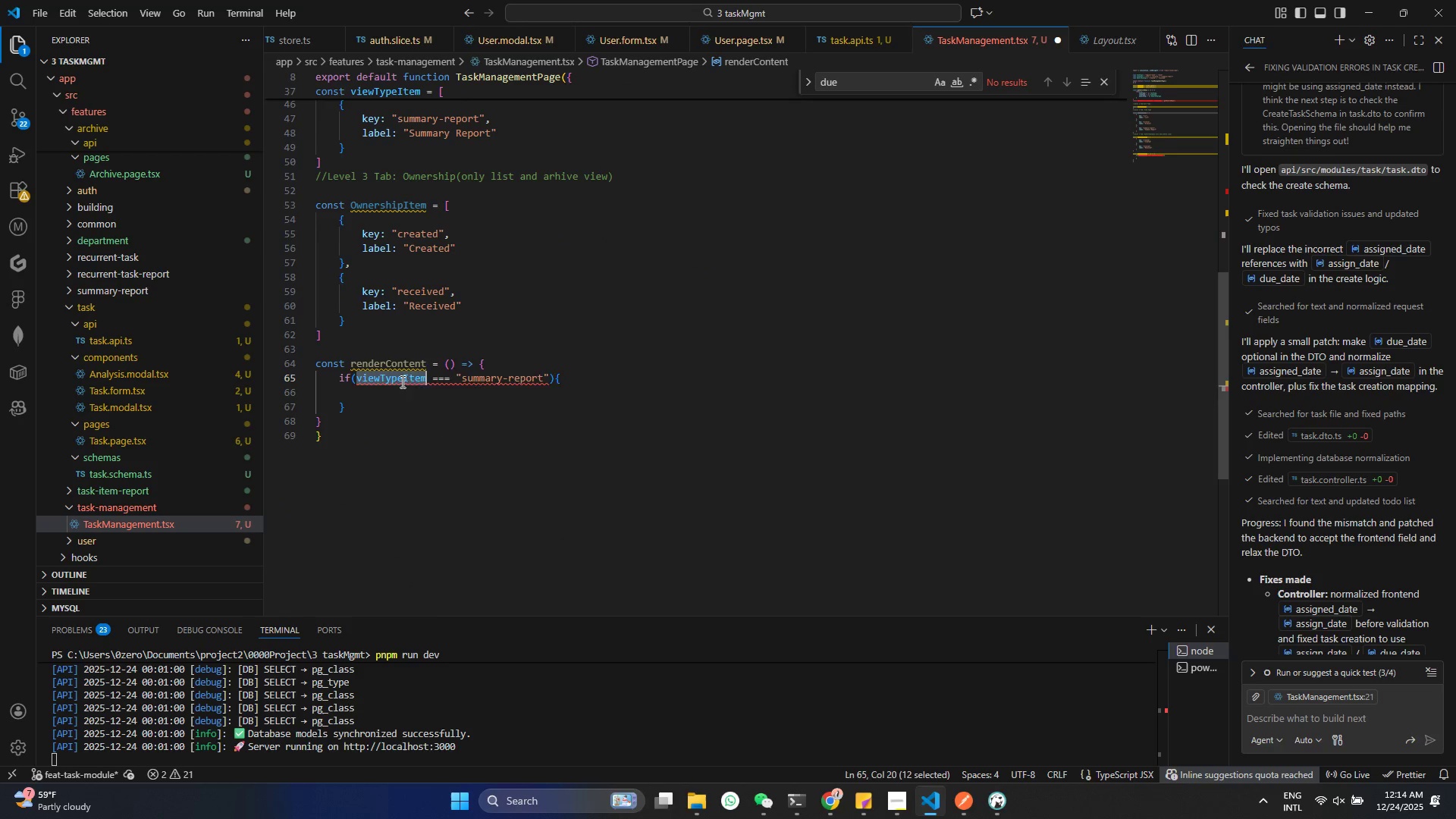 
key(Control+V)
 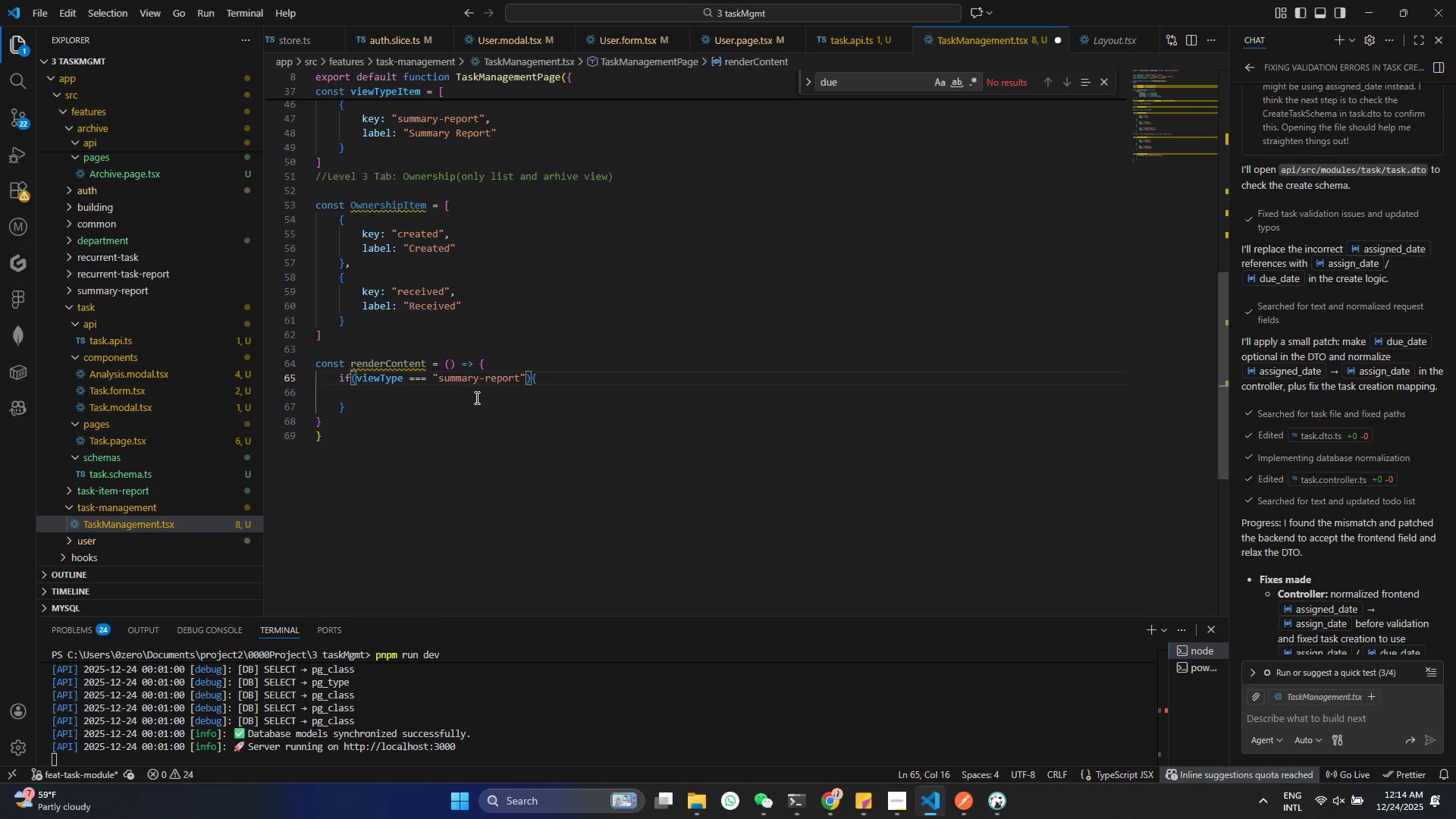 
scroll: coordinate [475, 397], scroll_direction: up, amount: 12.0
 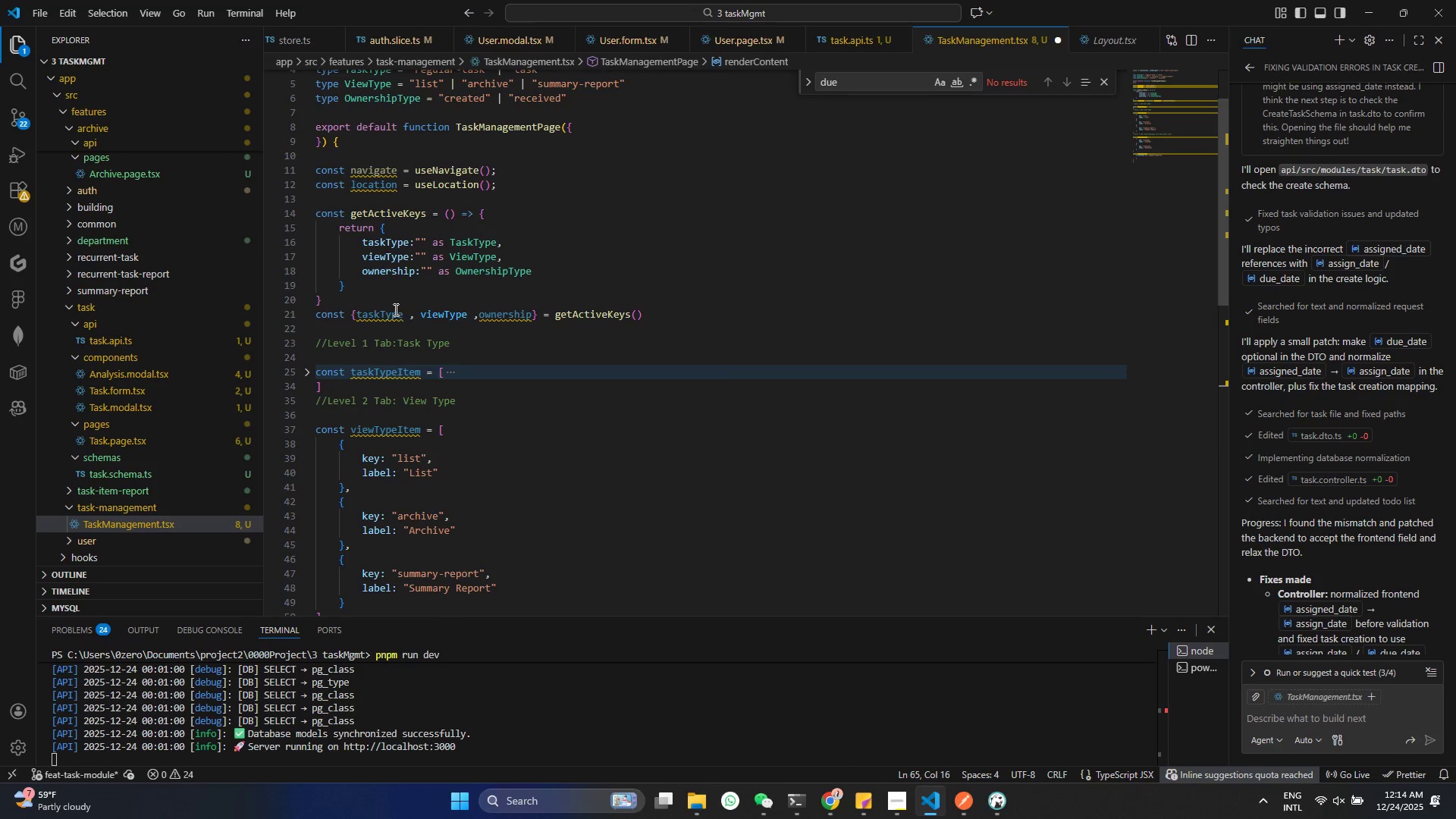 
double_click([394, 309])
 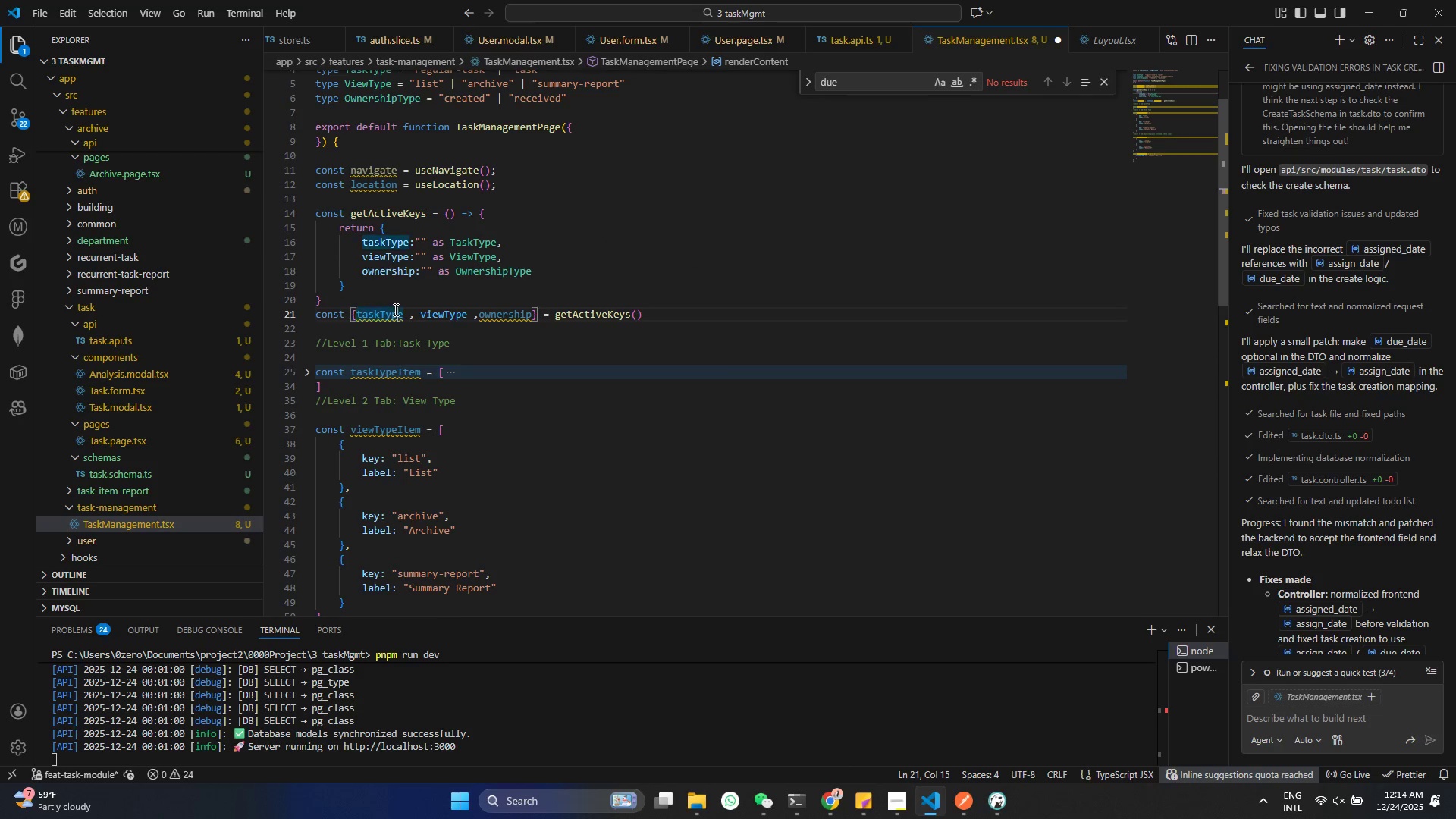 
key(Control+ControlLeft)
 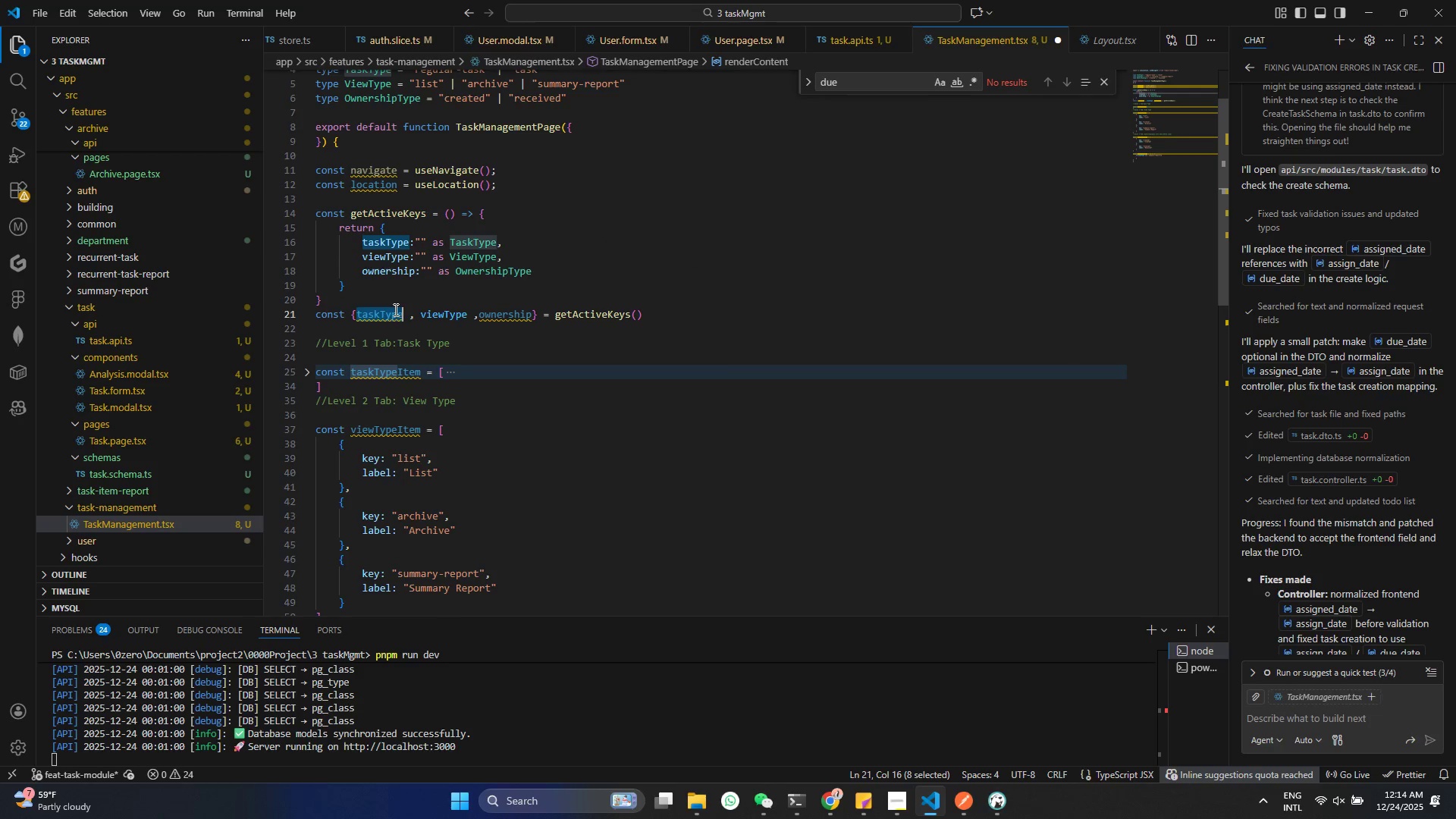 
key(Control+C)
 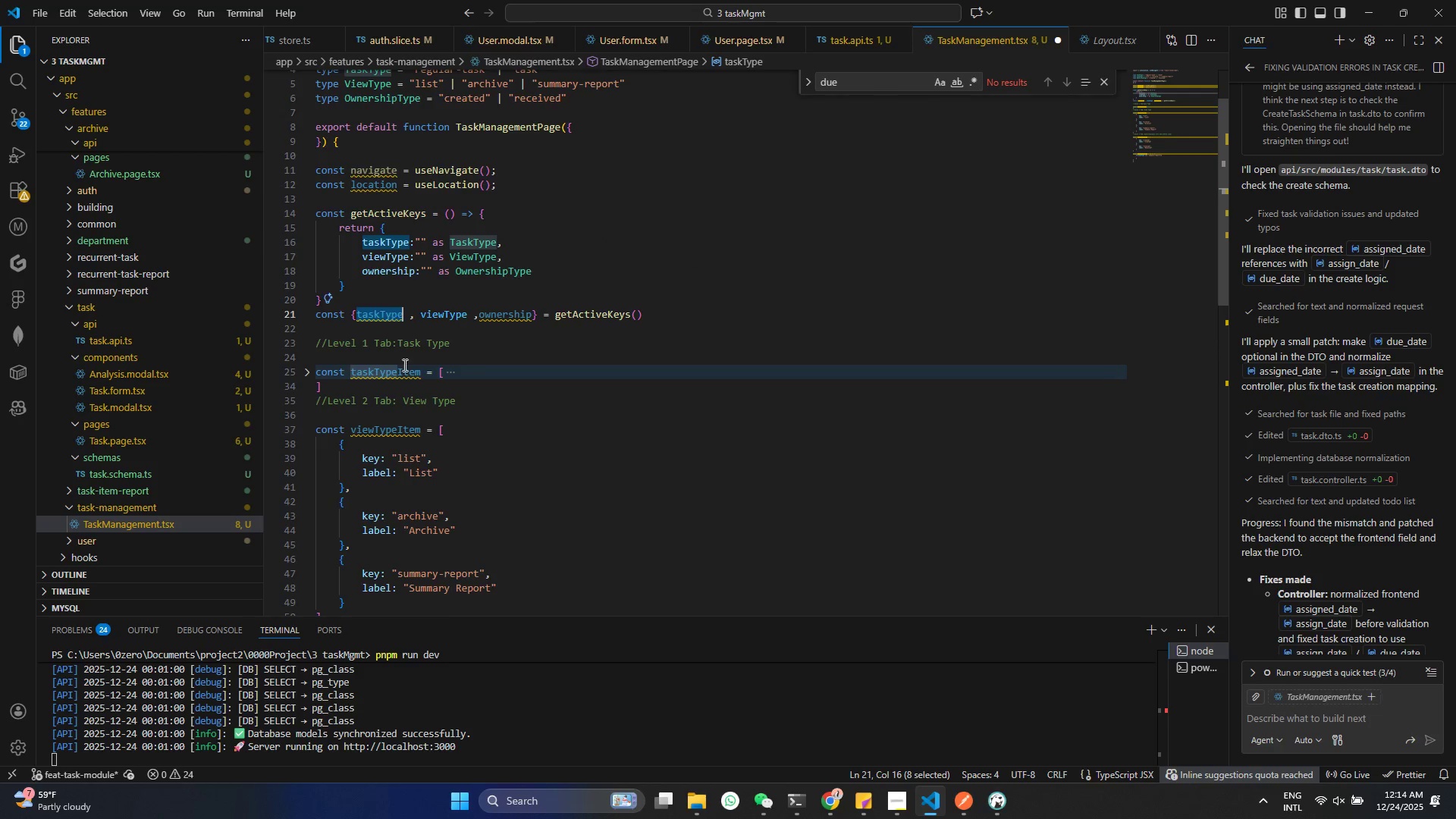 
scroll: coordinate [404, 384], scroll_direction: down, amount: 10.0
 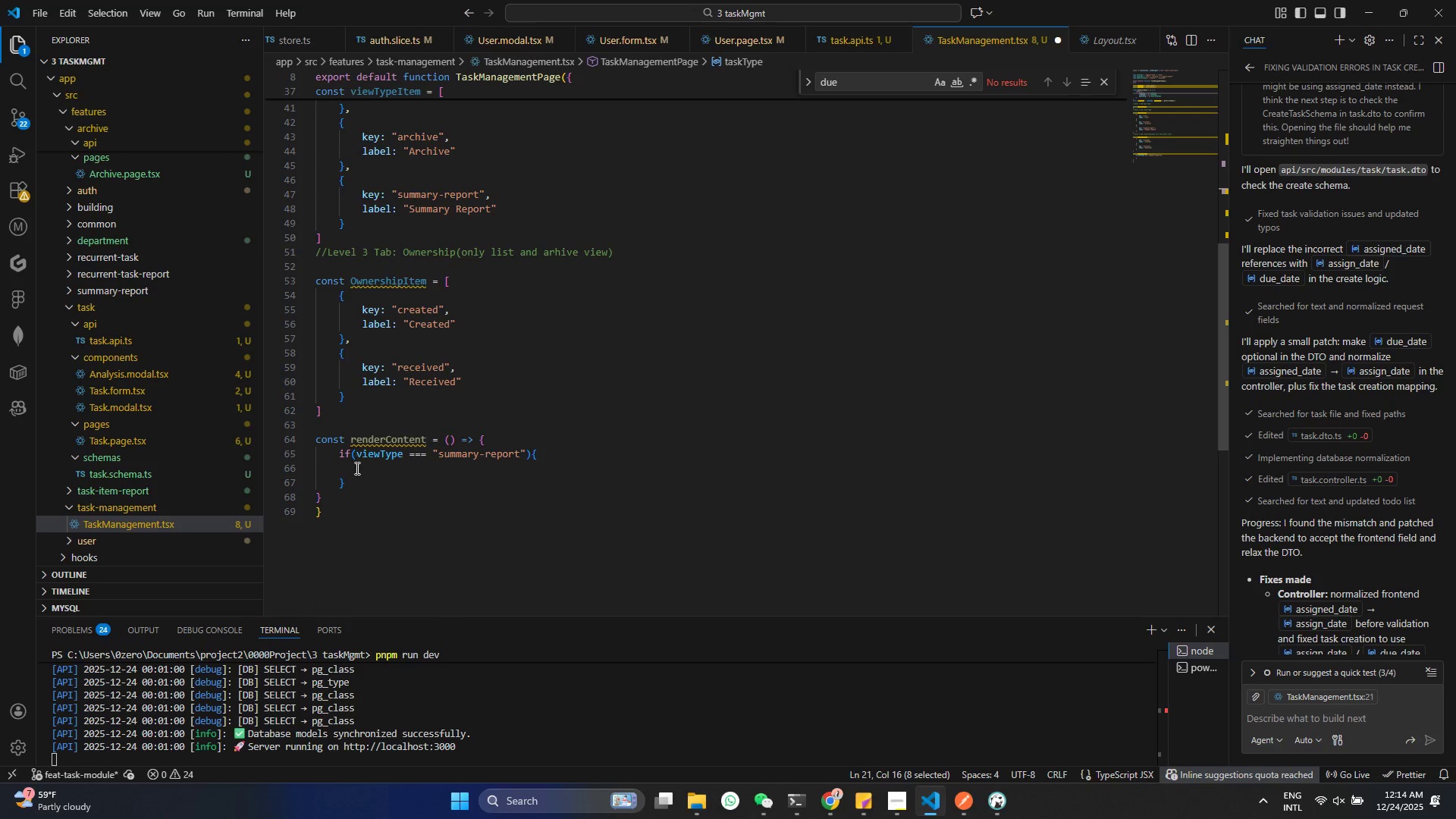 
left_click([356, 478])
 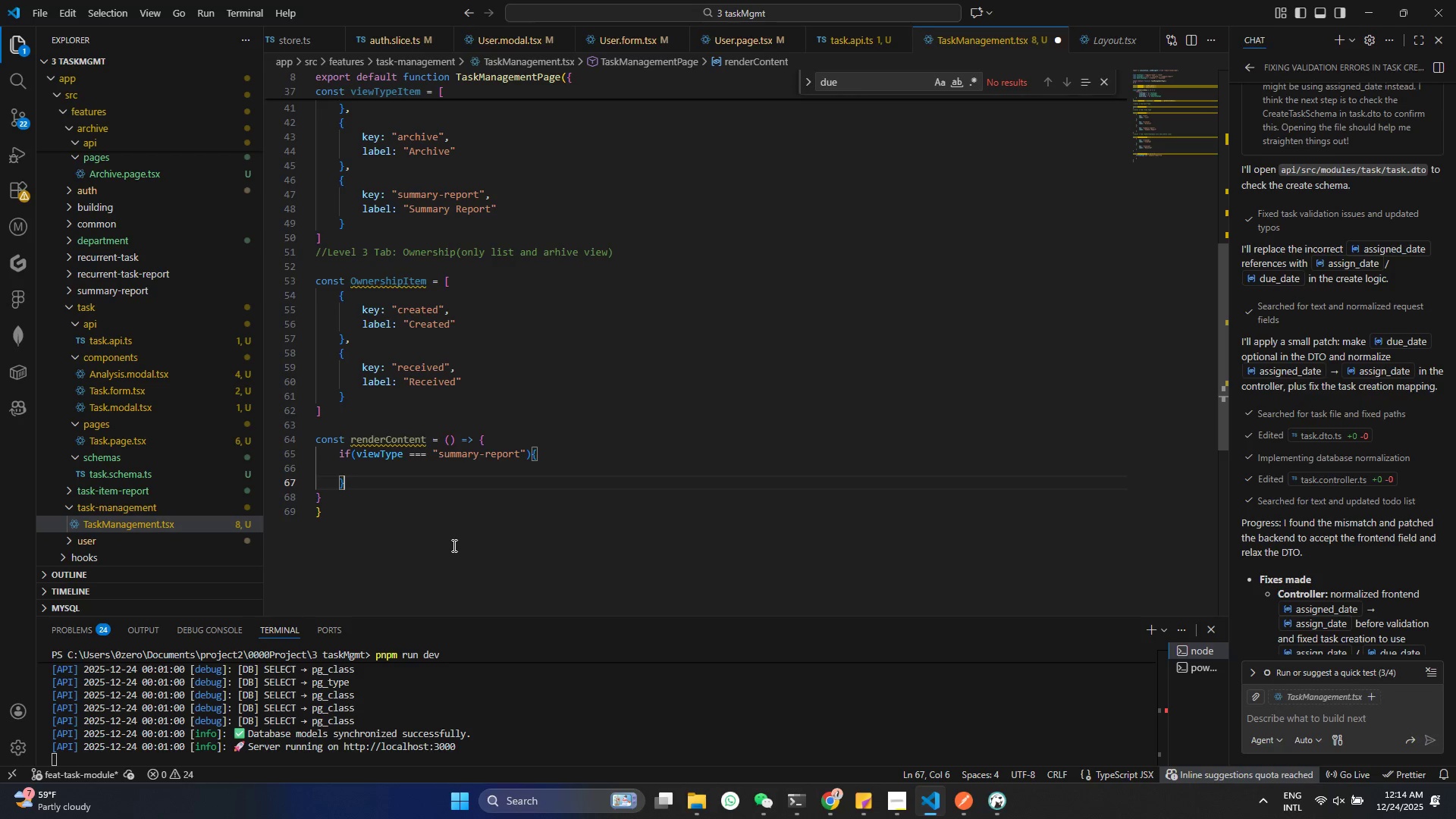 
wait(6.7)
 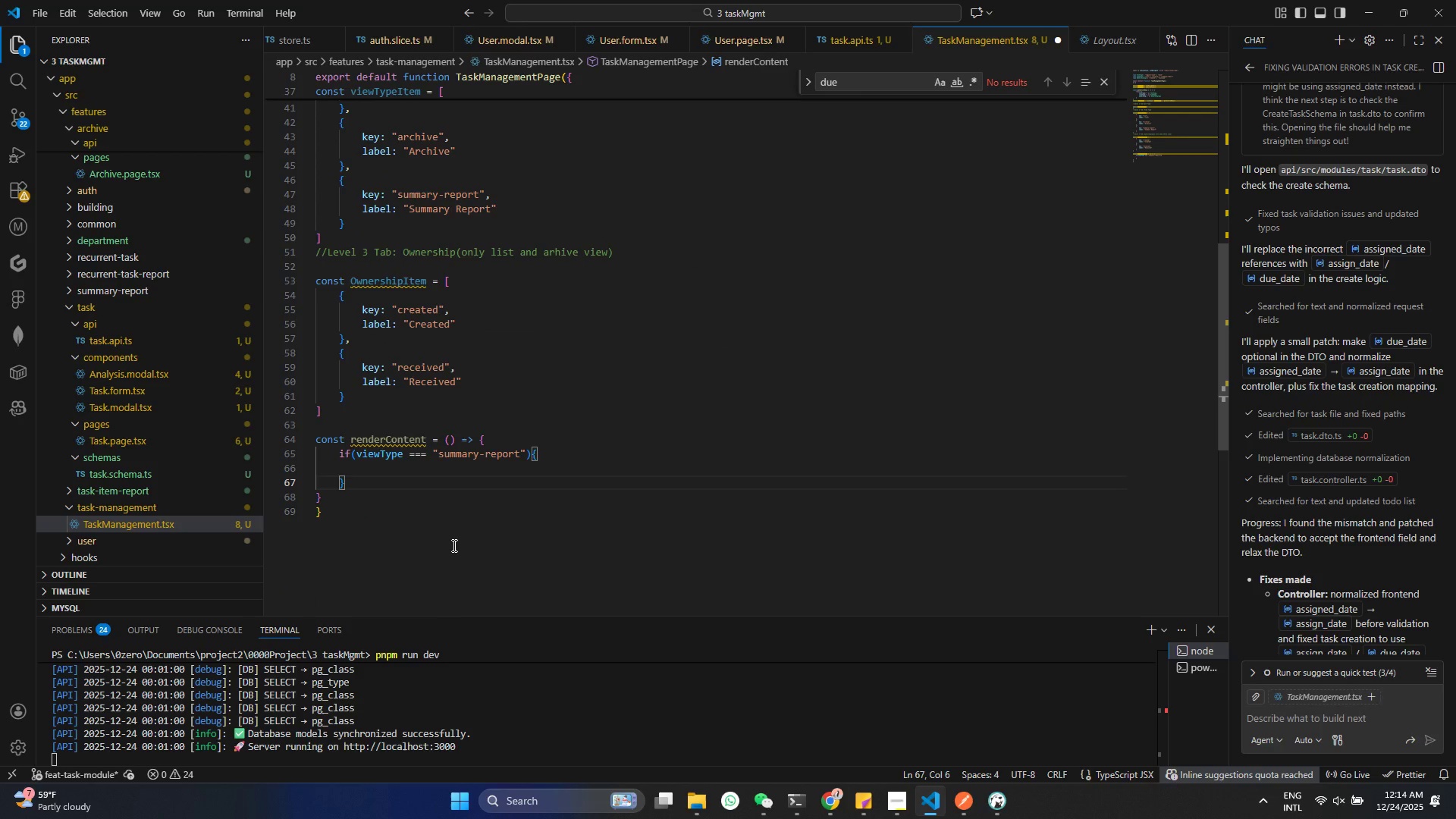 
key(Enter)
 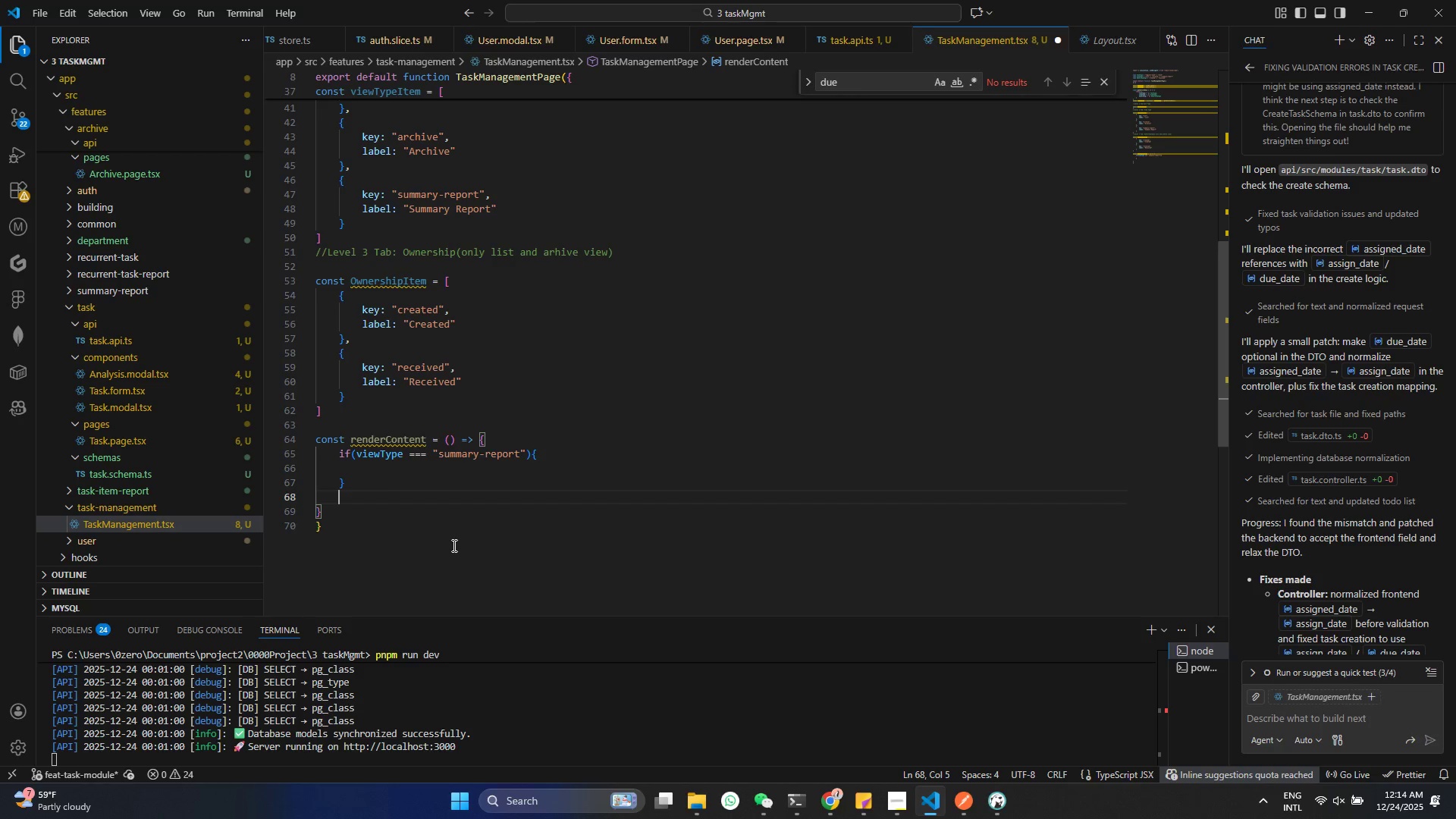 
type(if()
 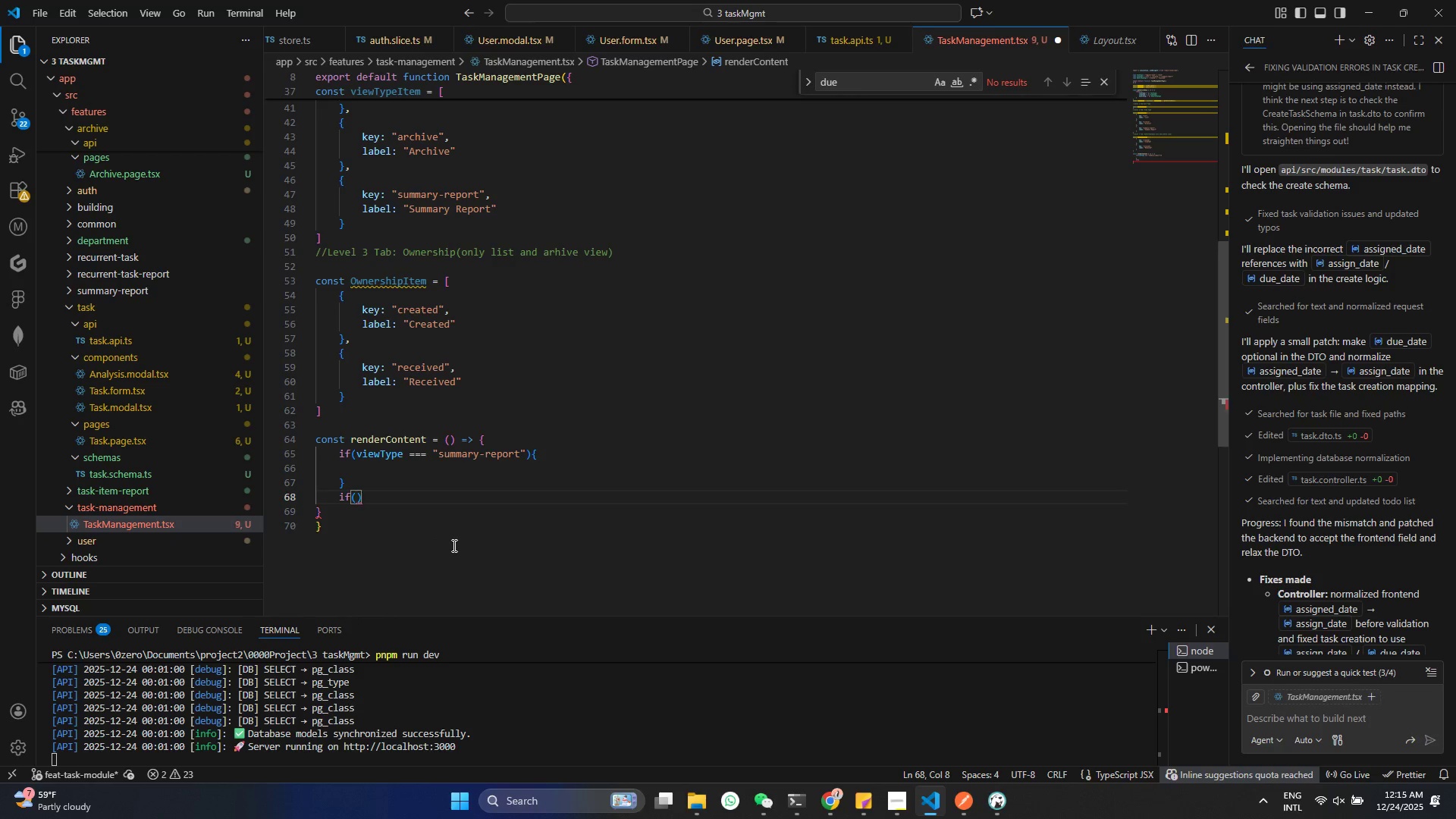 
key(Control+ControlLeft)
 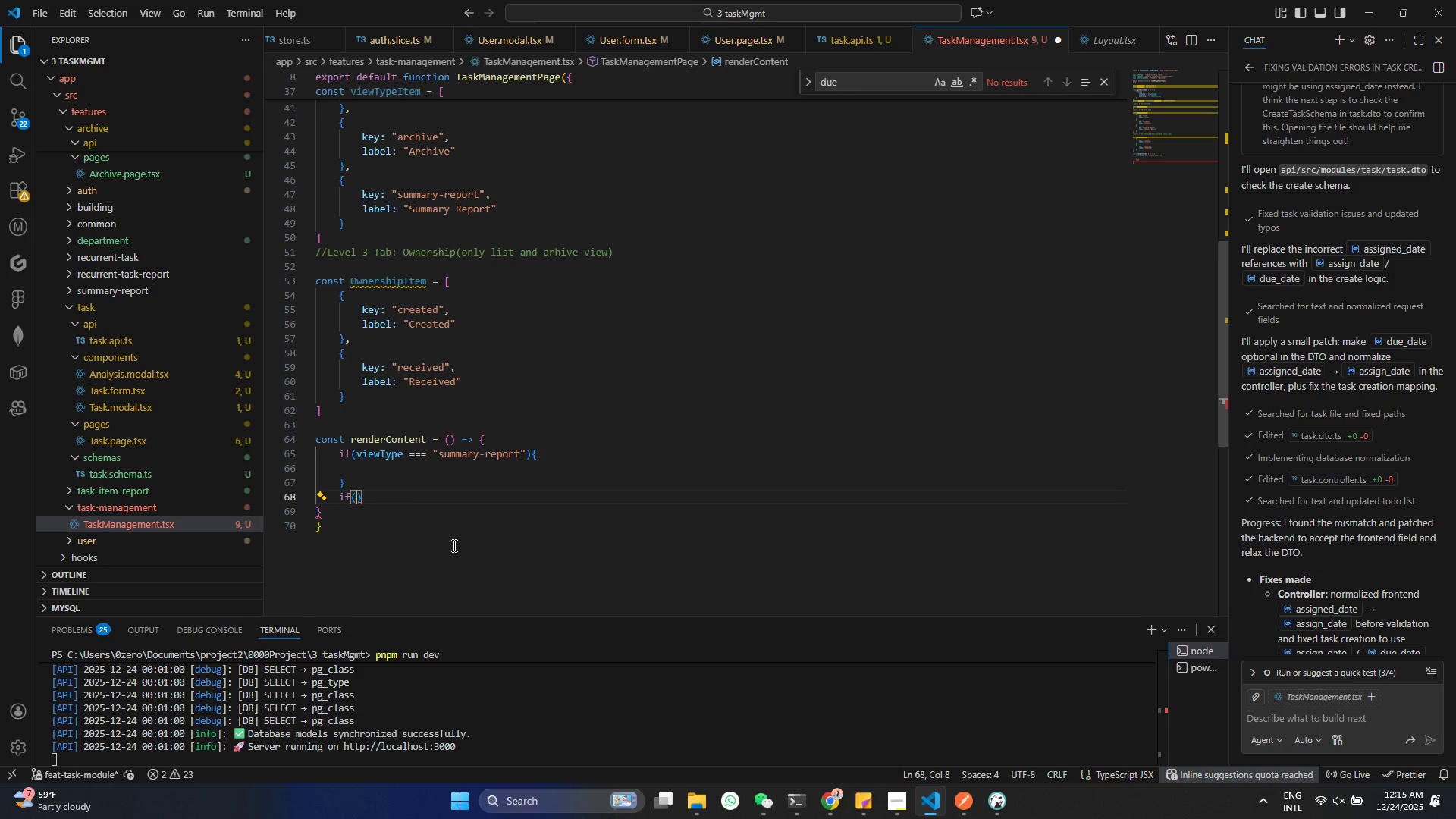 
key(Control+V)
 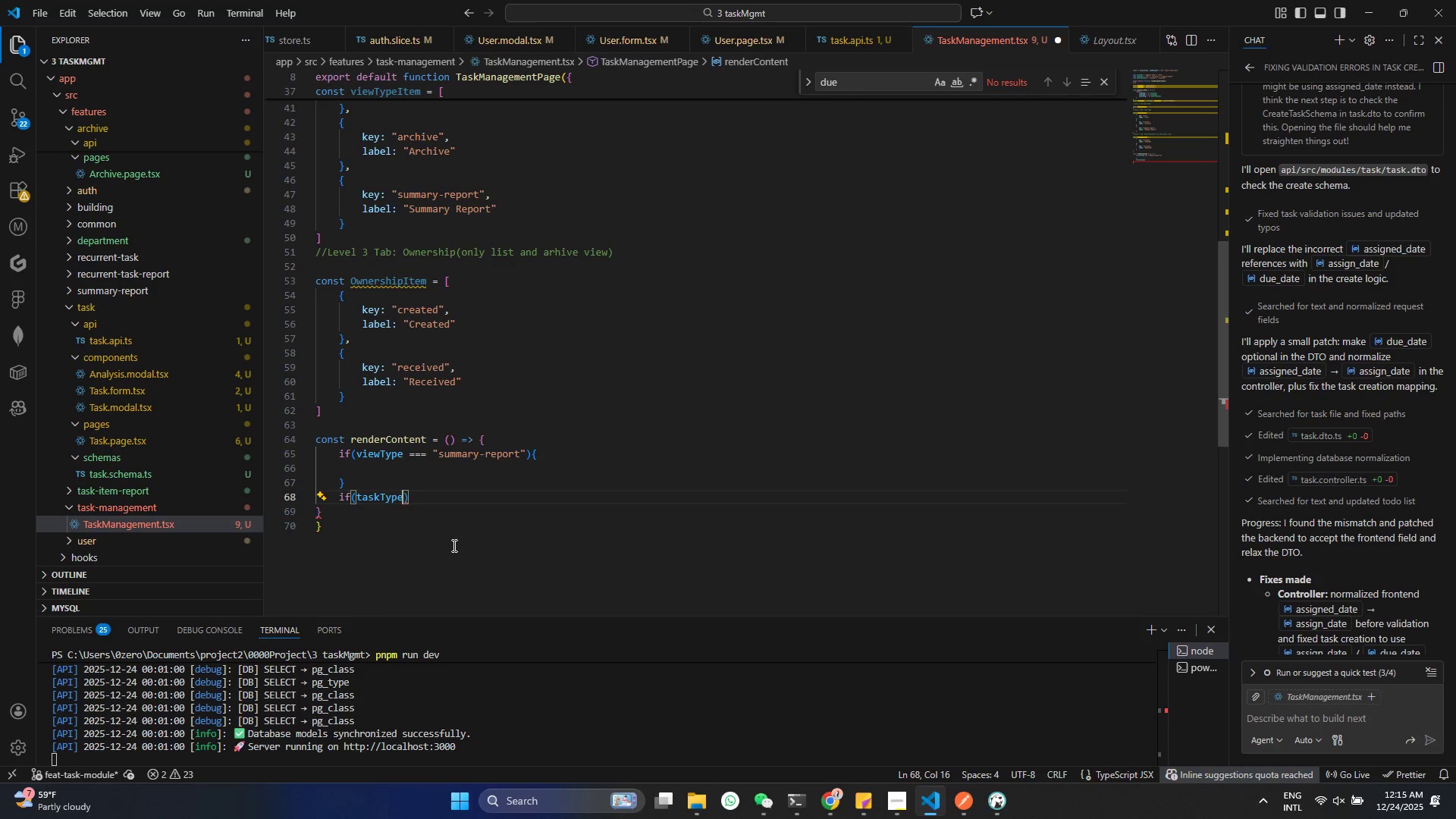 
key(Space)
 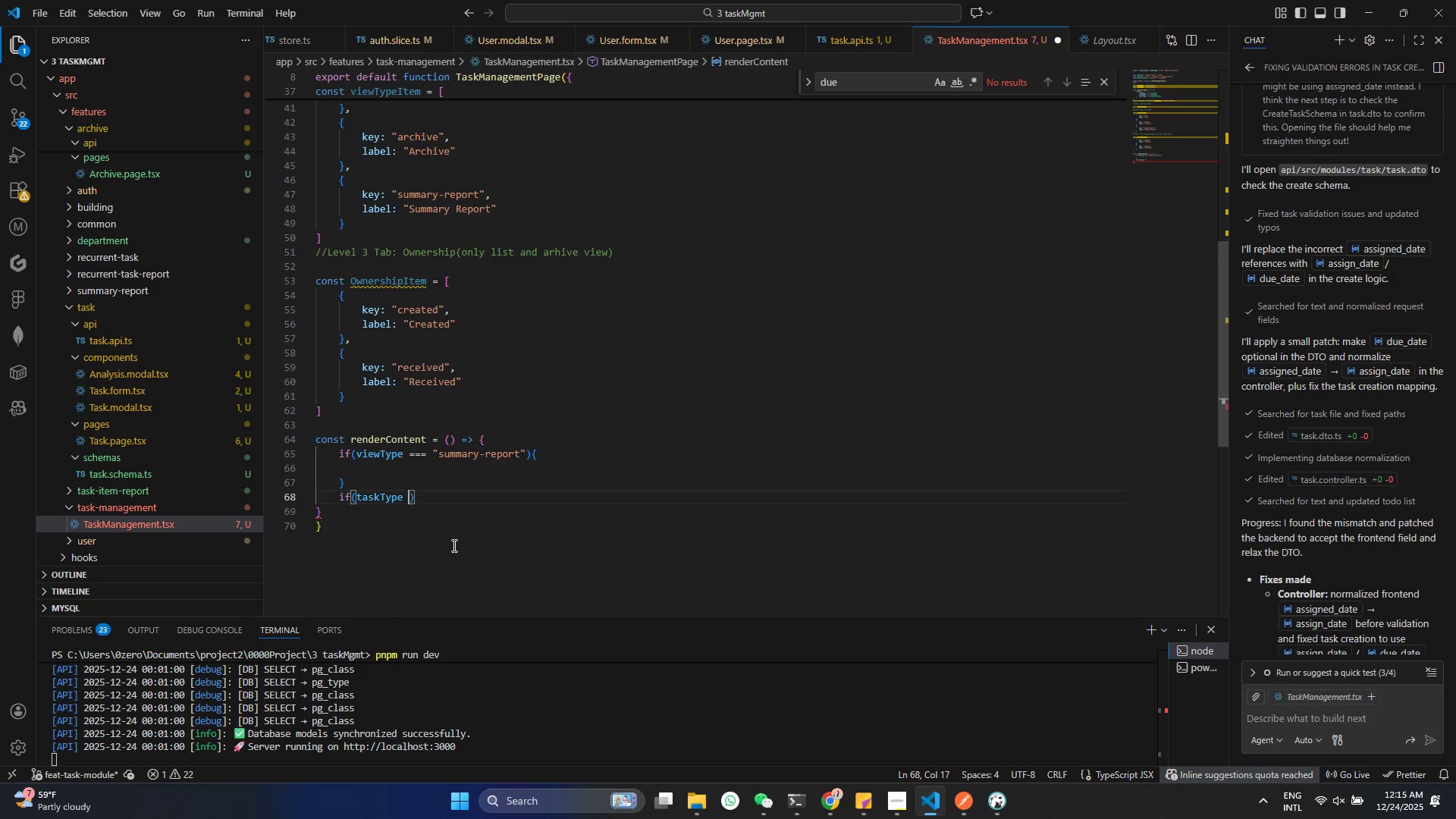 
key(Equal)
 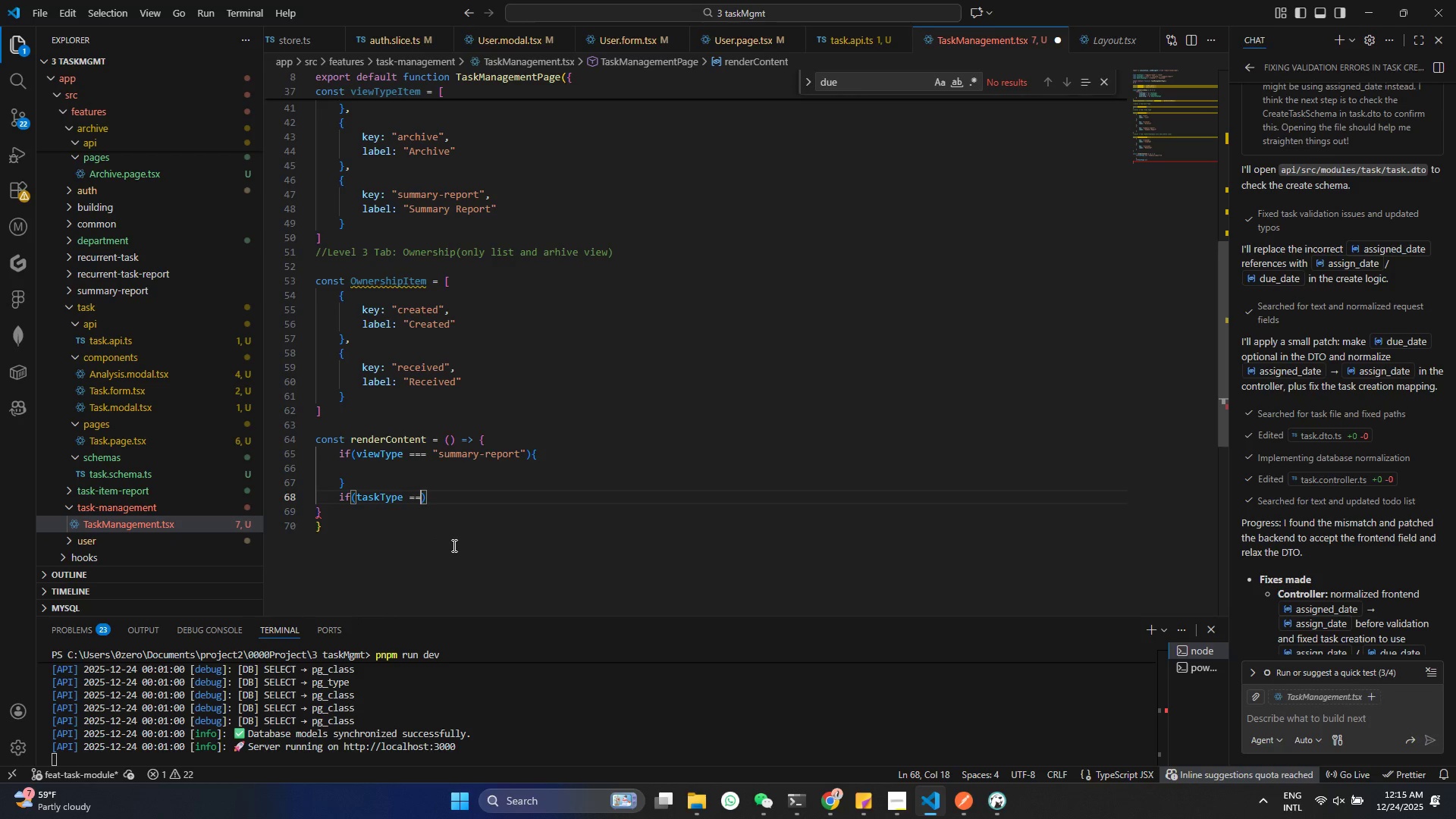 
key(Equal)
 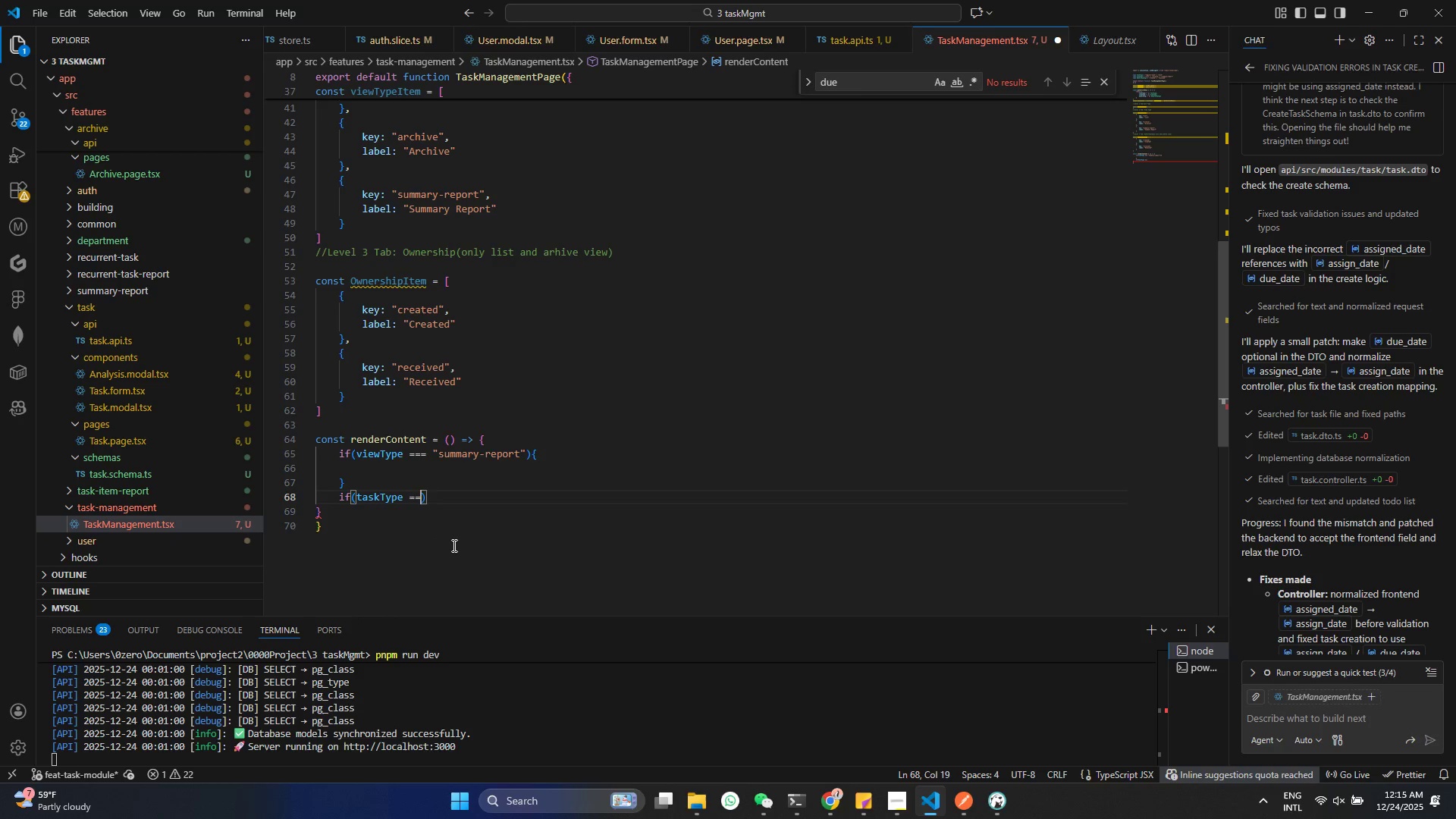 
key(Equal)
 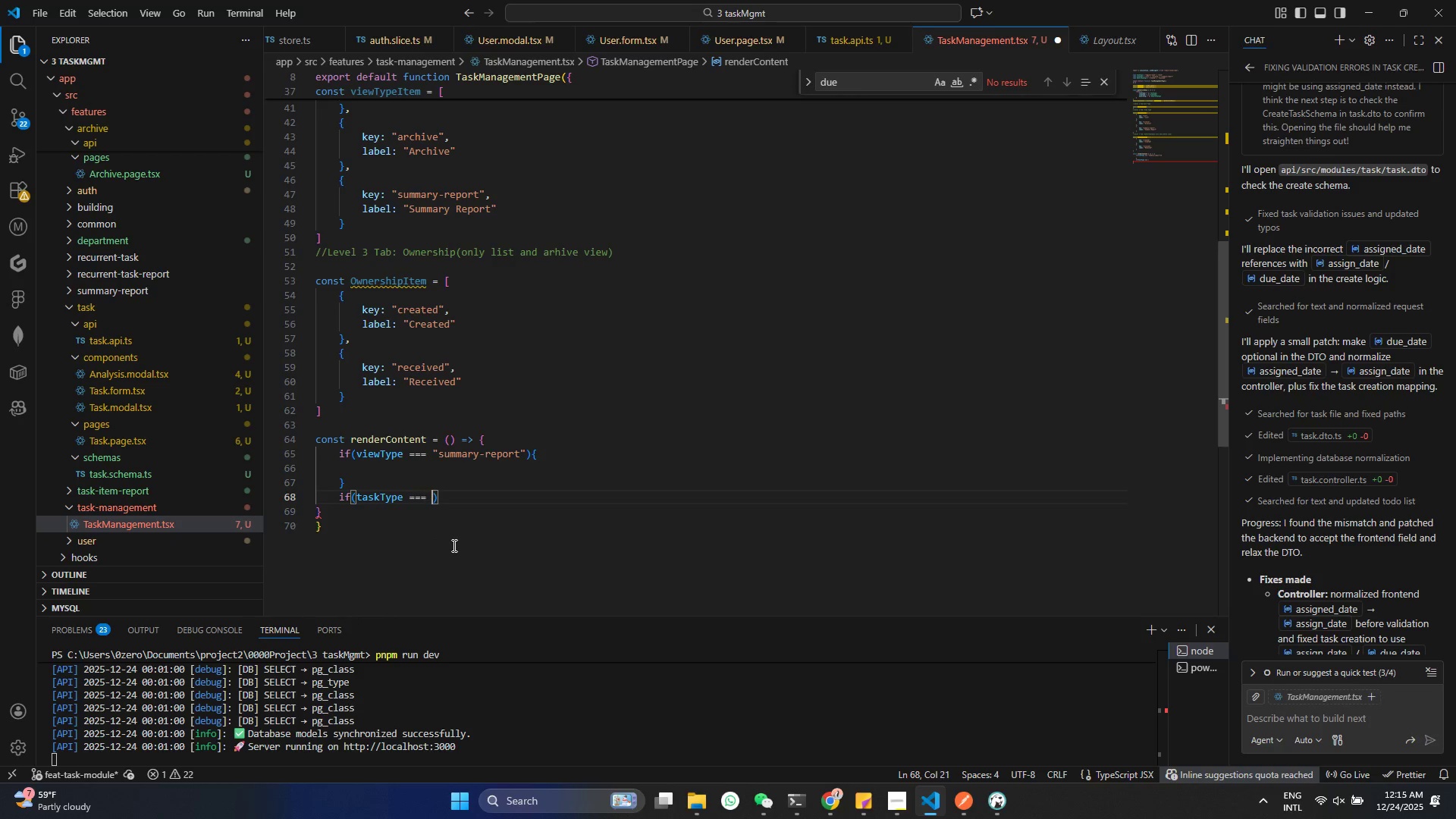 
key(Space)
 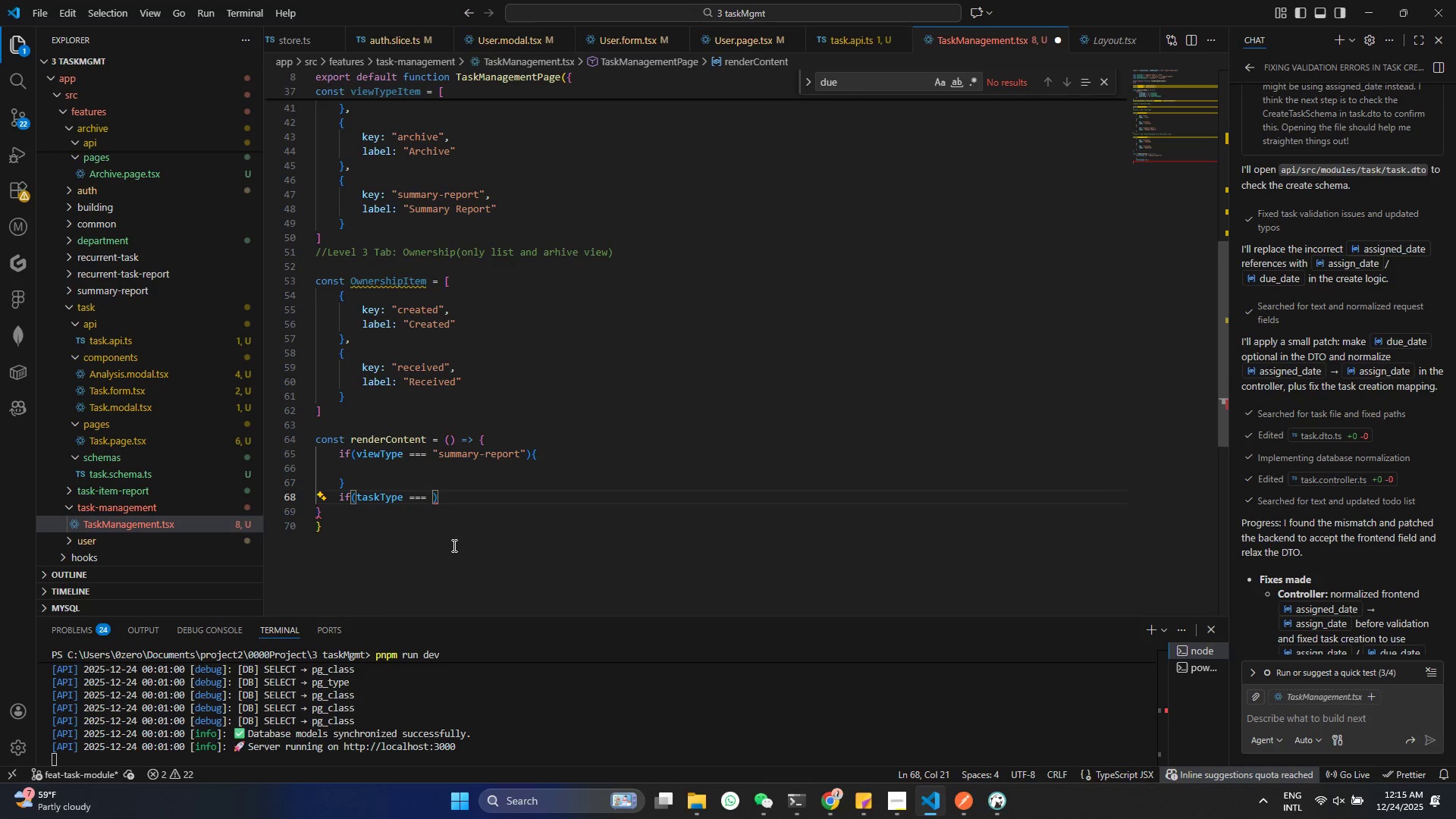 
key(Control+ControlLeft)
 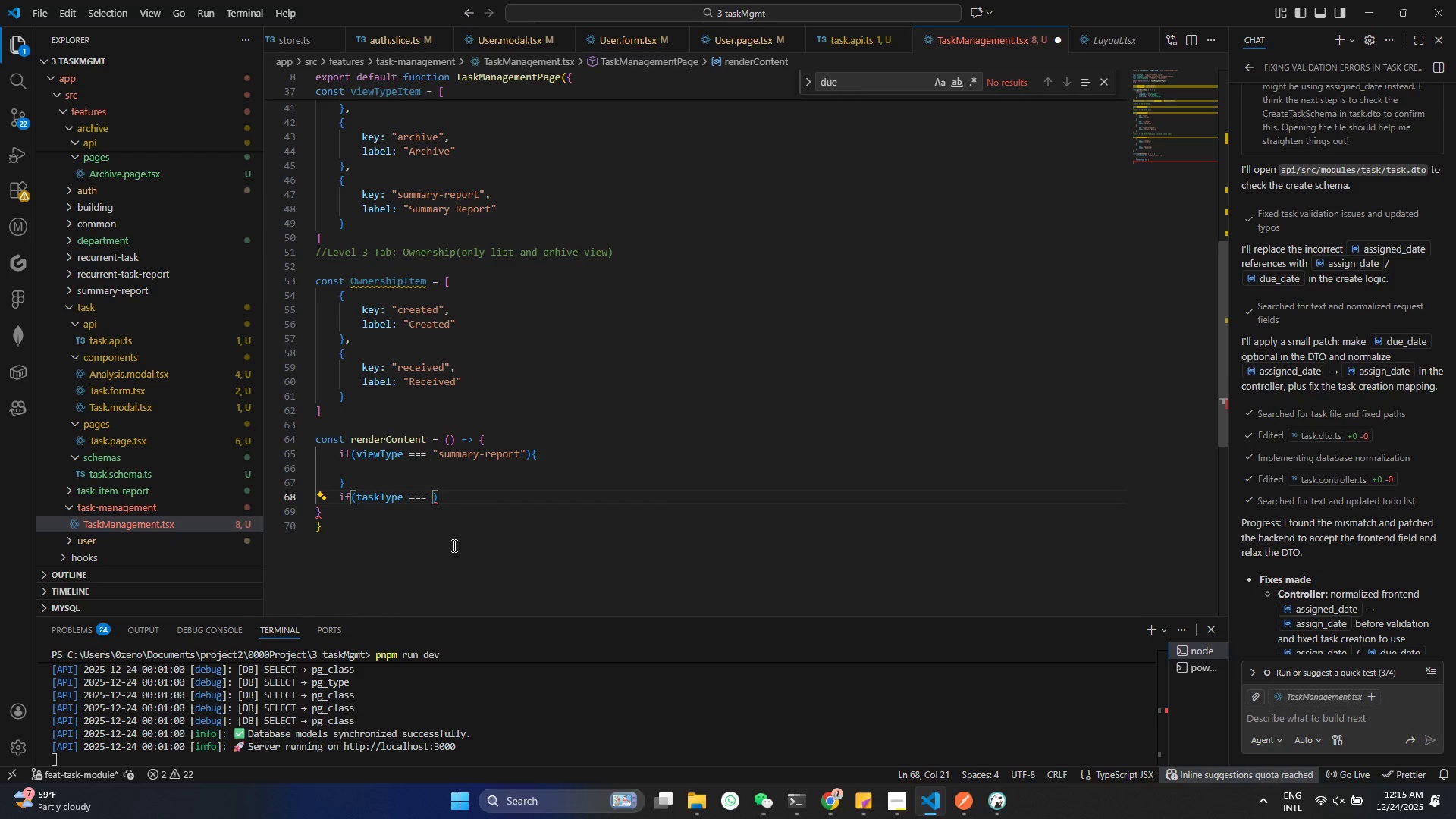 
hold_key(key=ControlLeft, duration=0.5)
 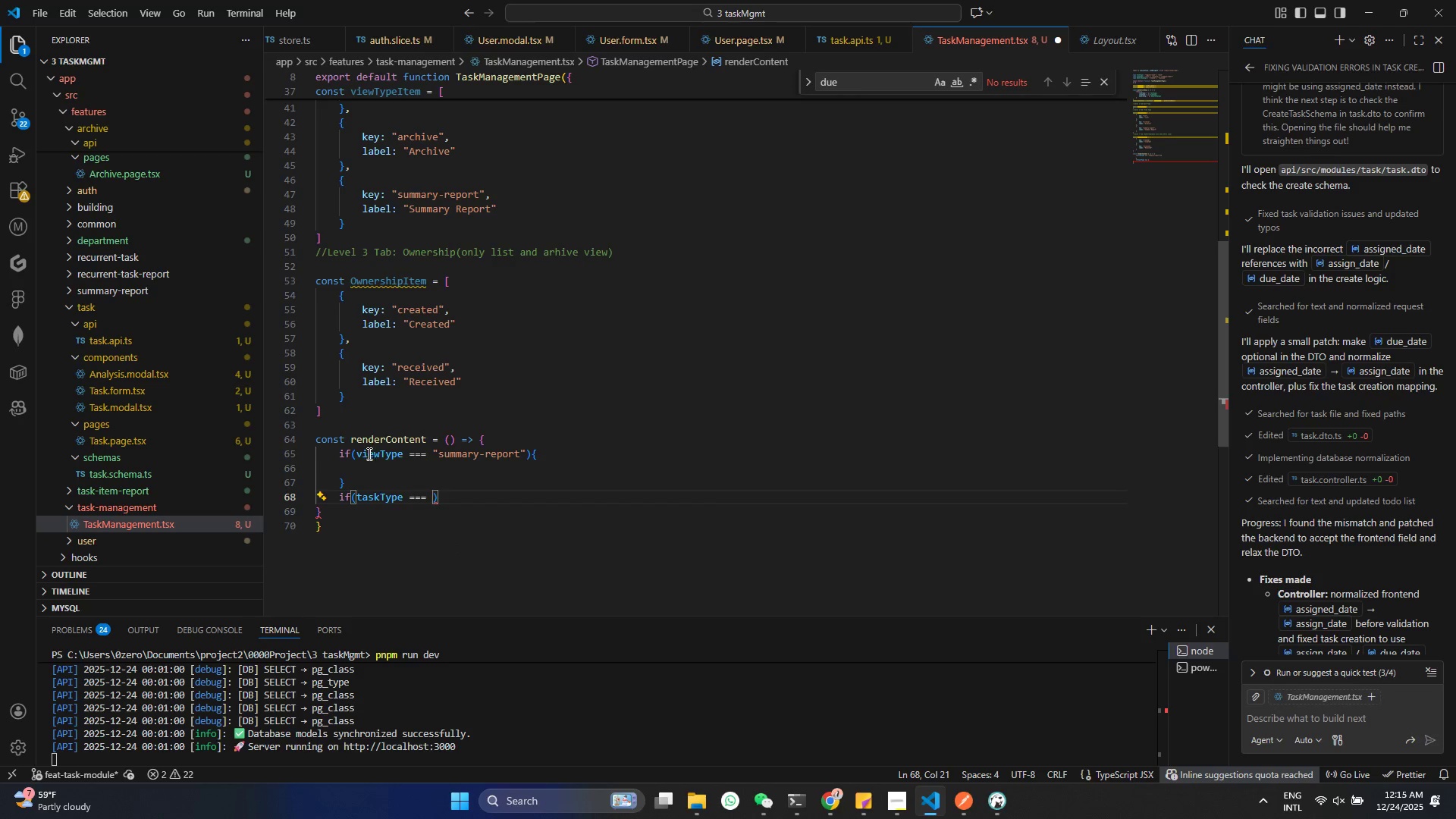 
double_click([368, 453])
 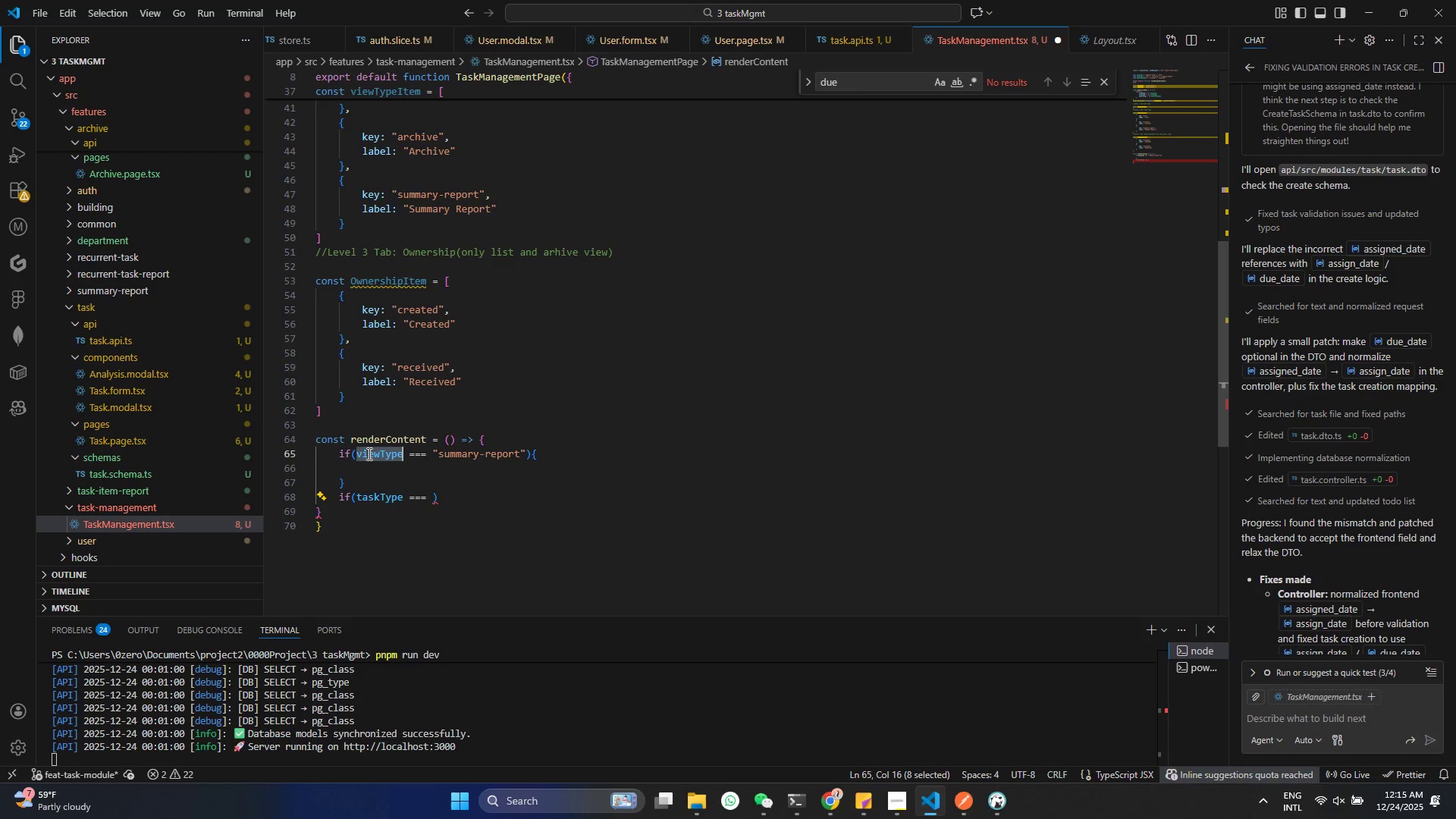 
key(Control+C)
 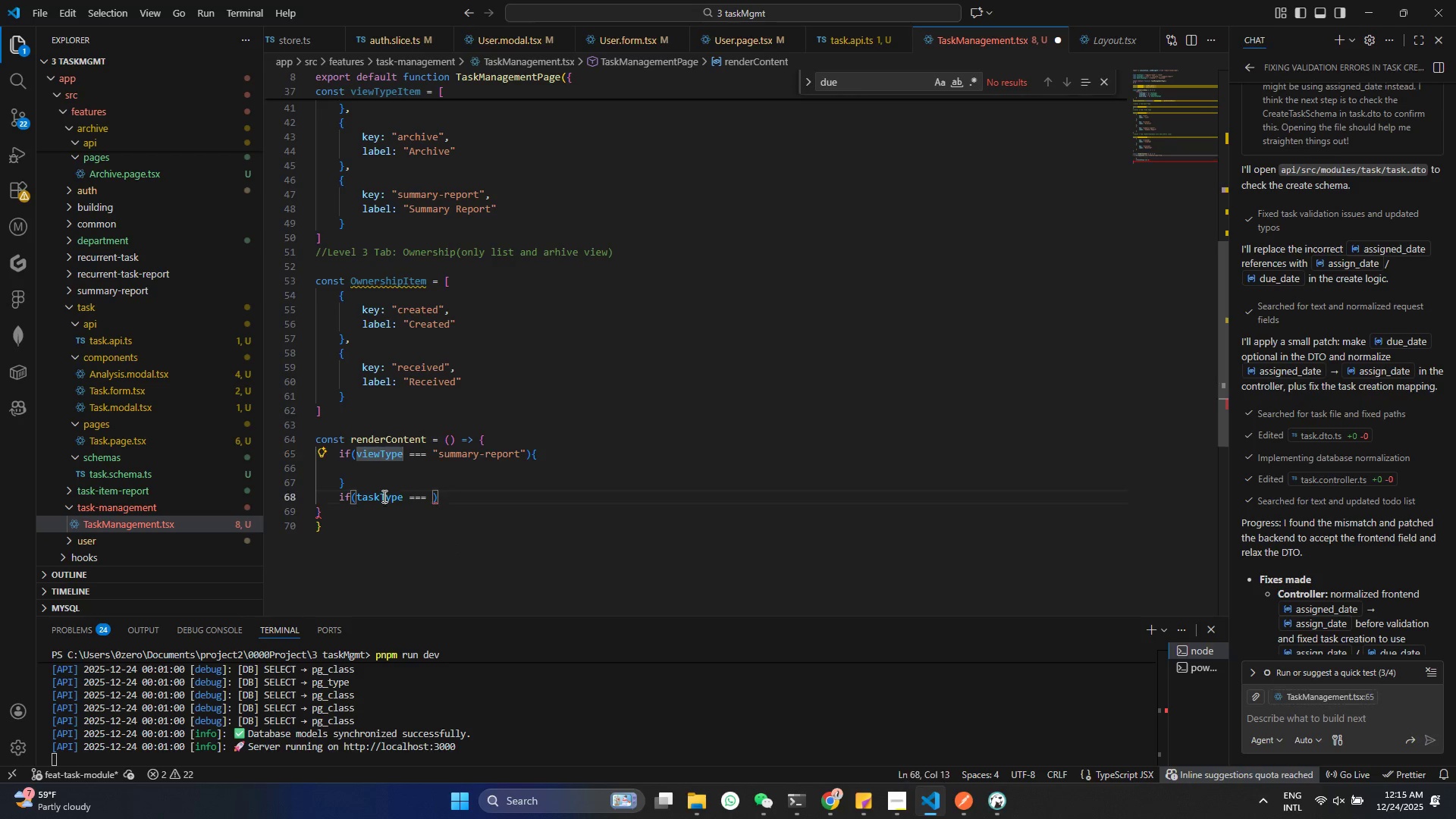 
double_click([383, 496])
 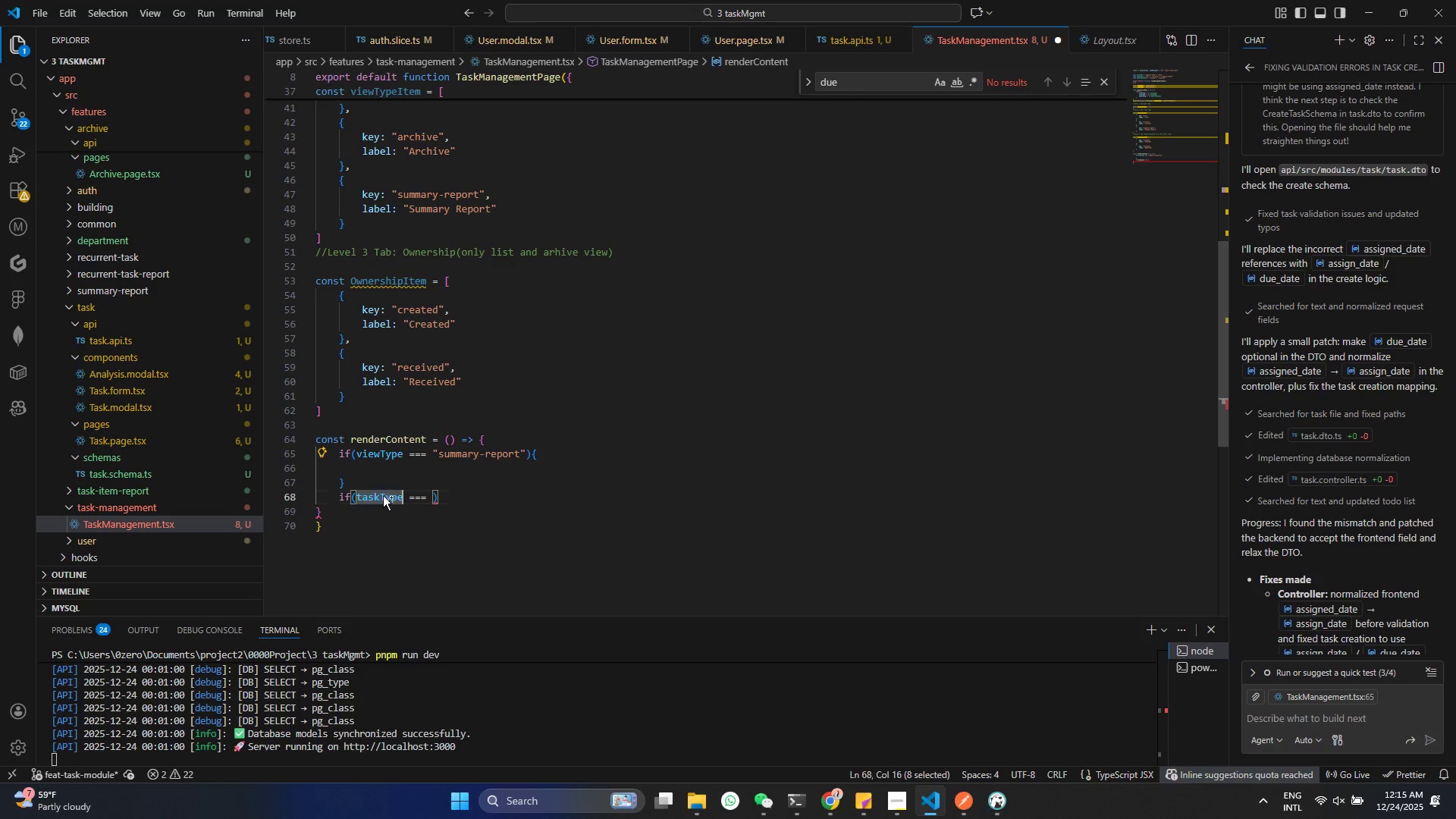 
key(Control+ControlLeft)
 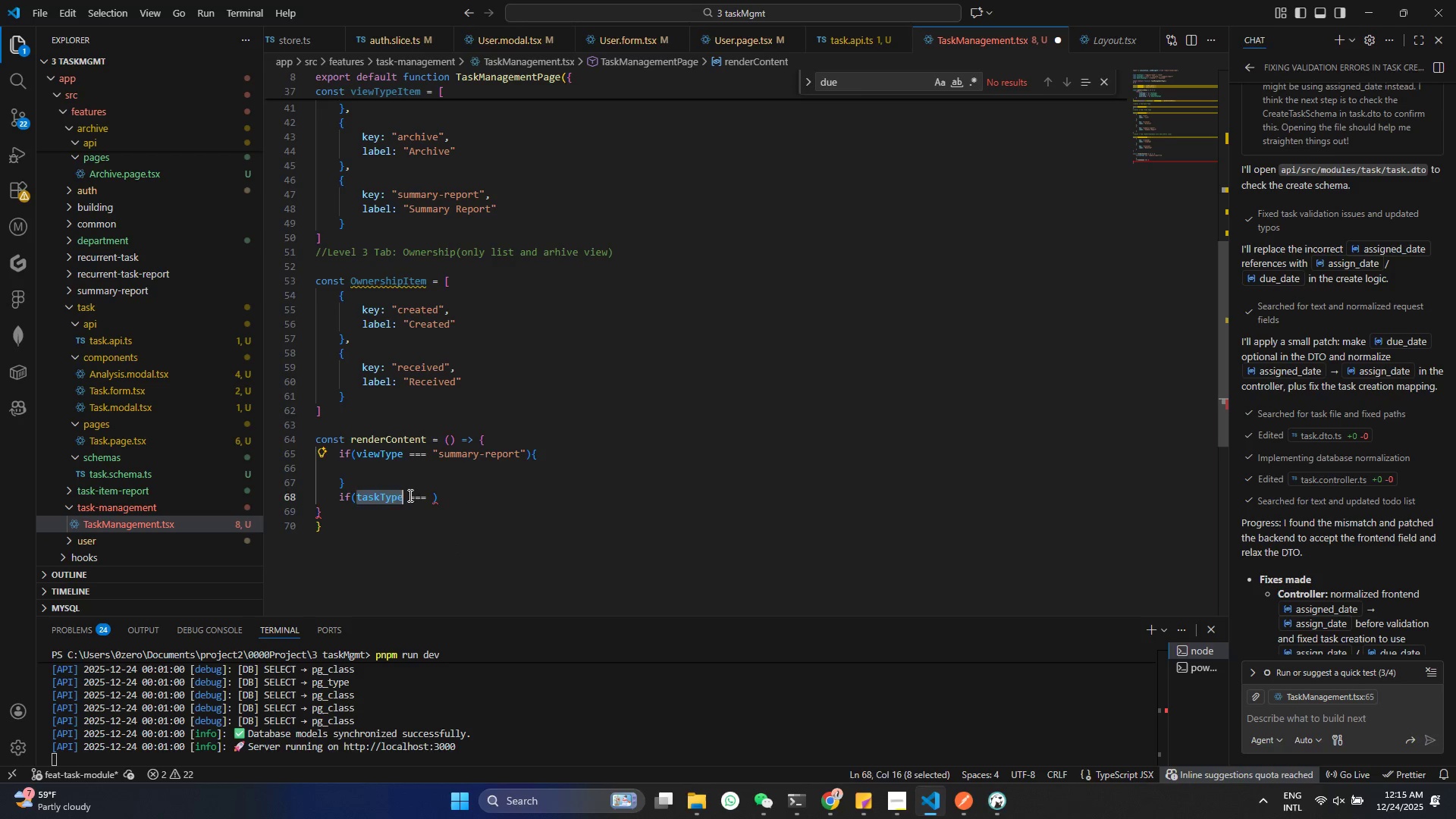 
key(Control+V)
 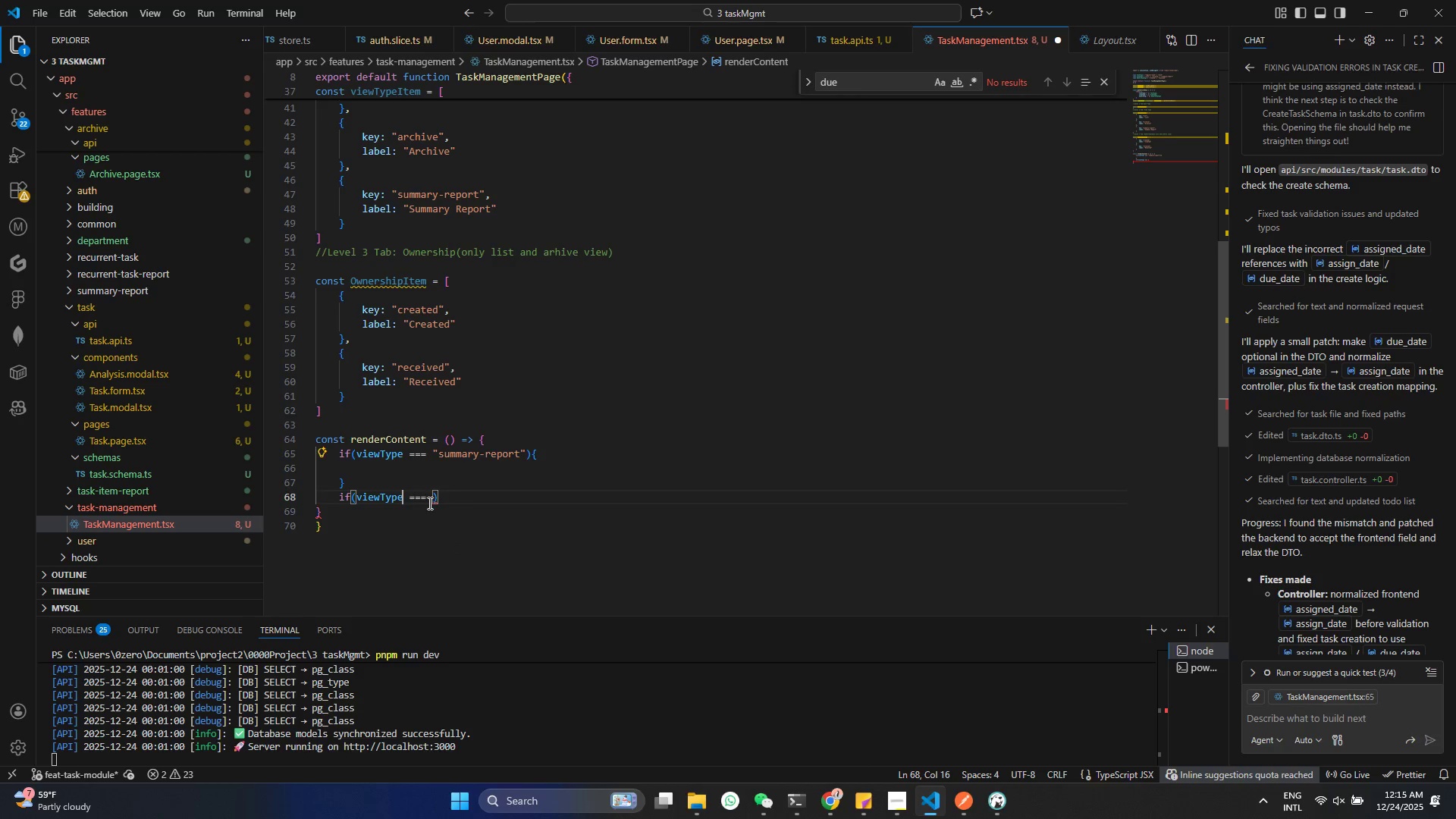 
left_click([428, 499])
 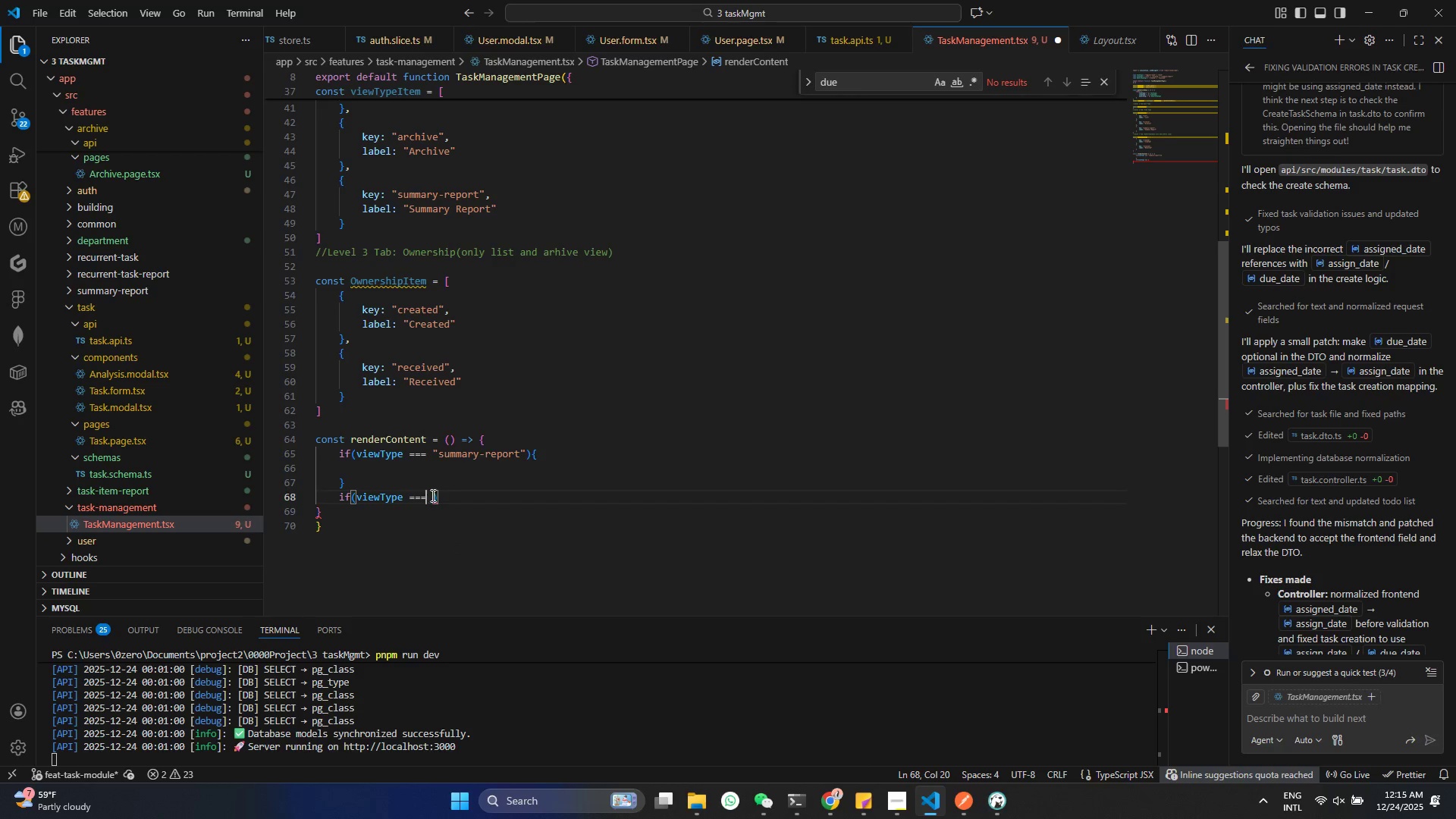 
key(Space)
 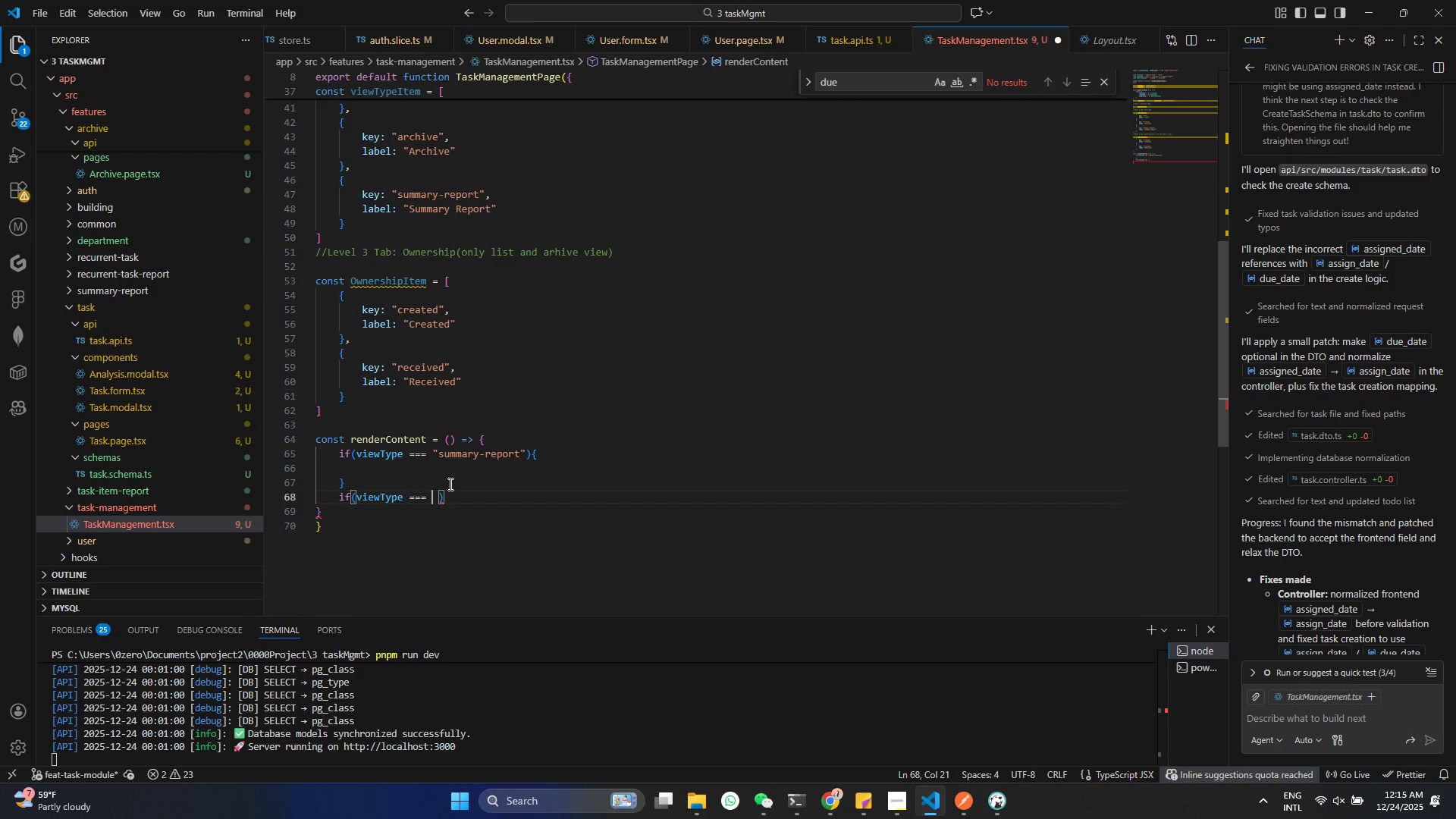 
key(Shift+Quote)
 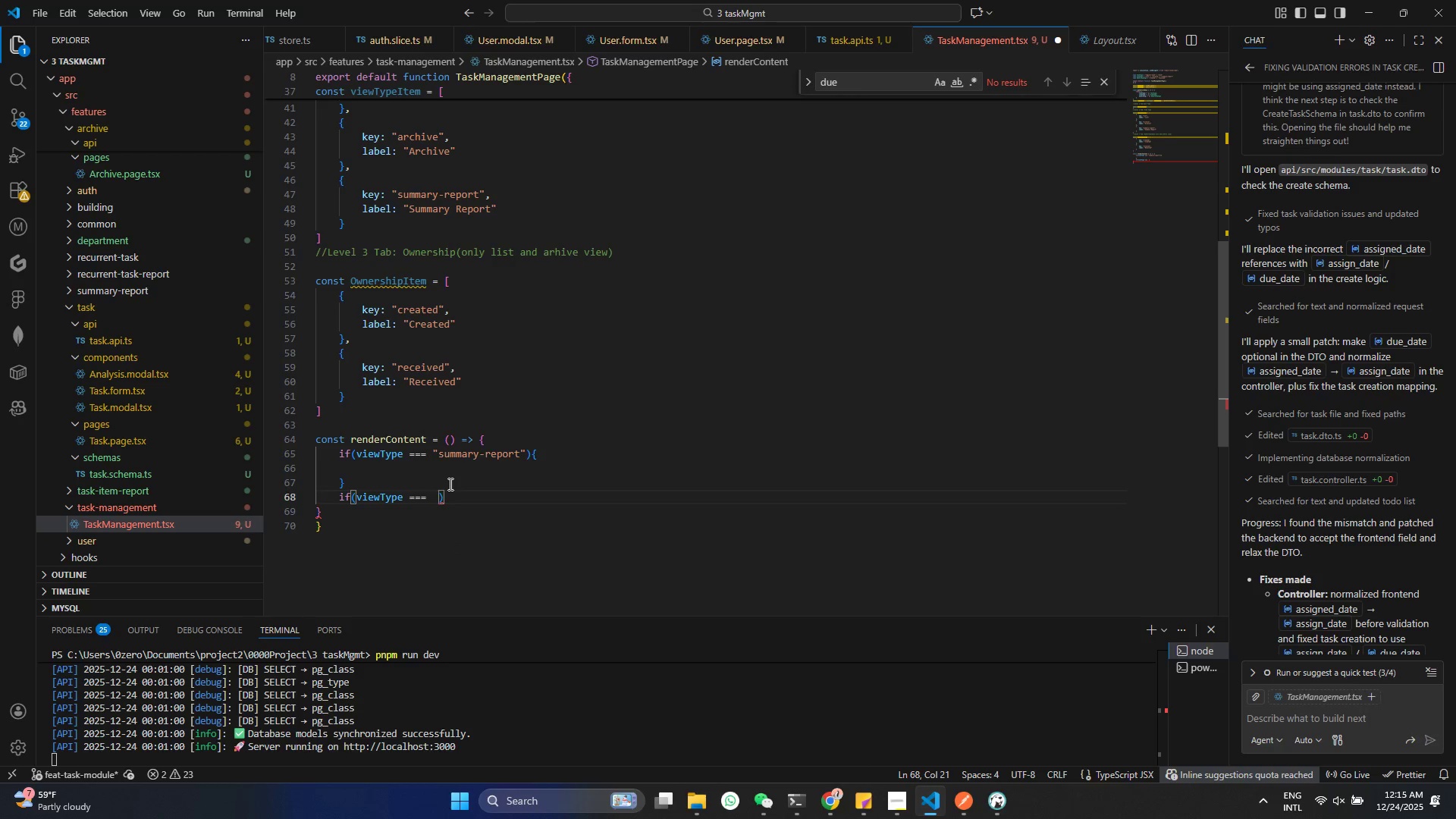 
key(Shift+Quote)
 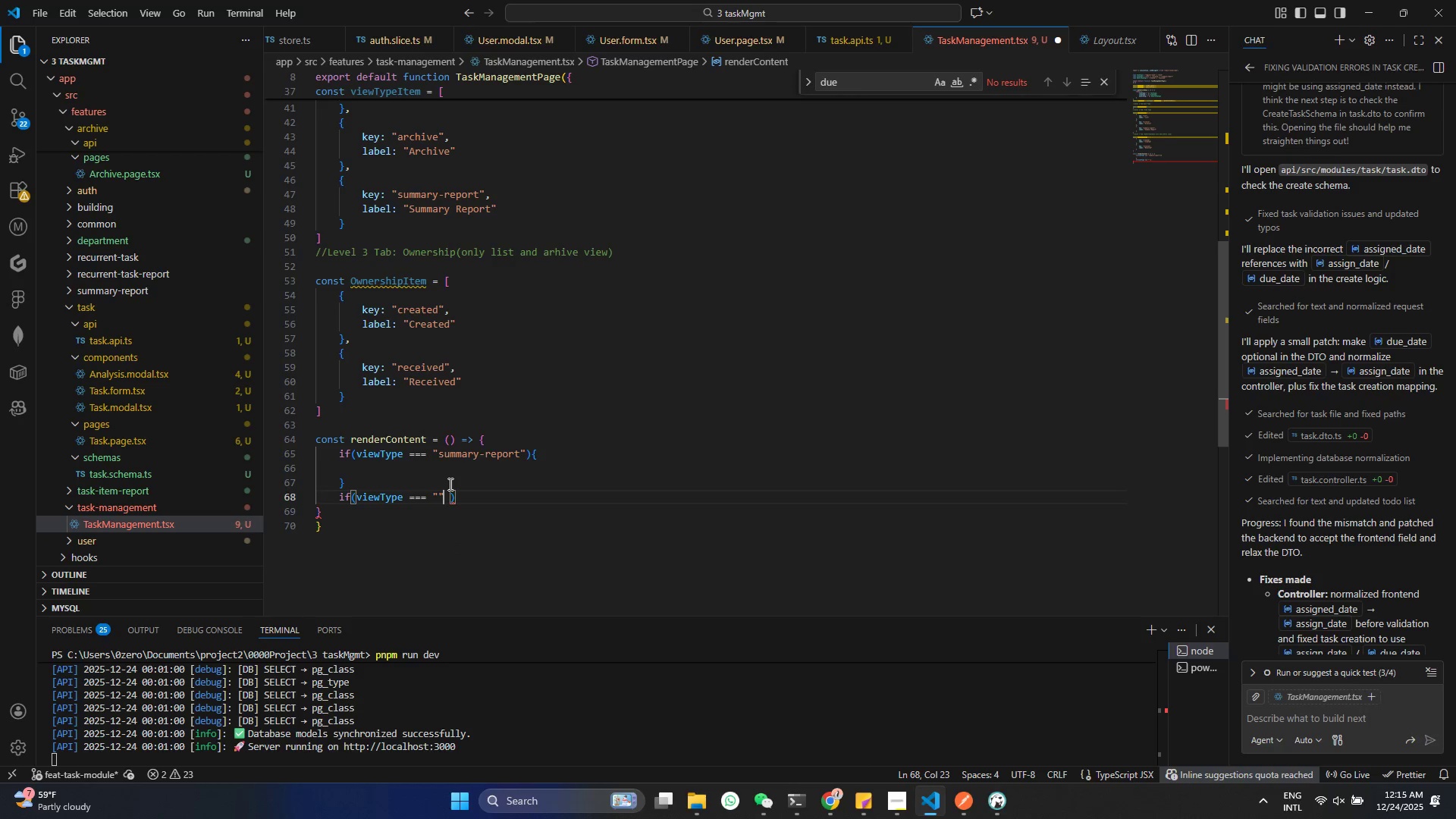 
key(ArrowLeft)
 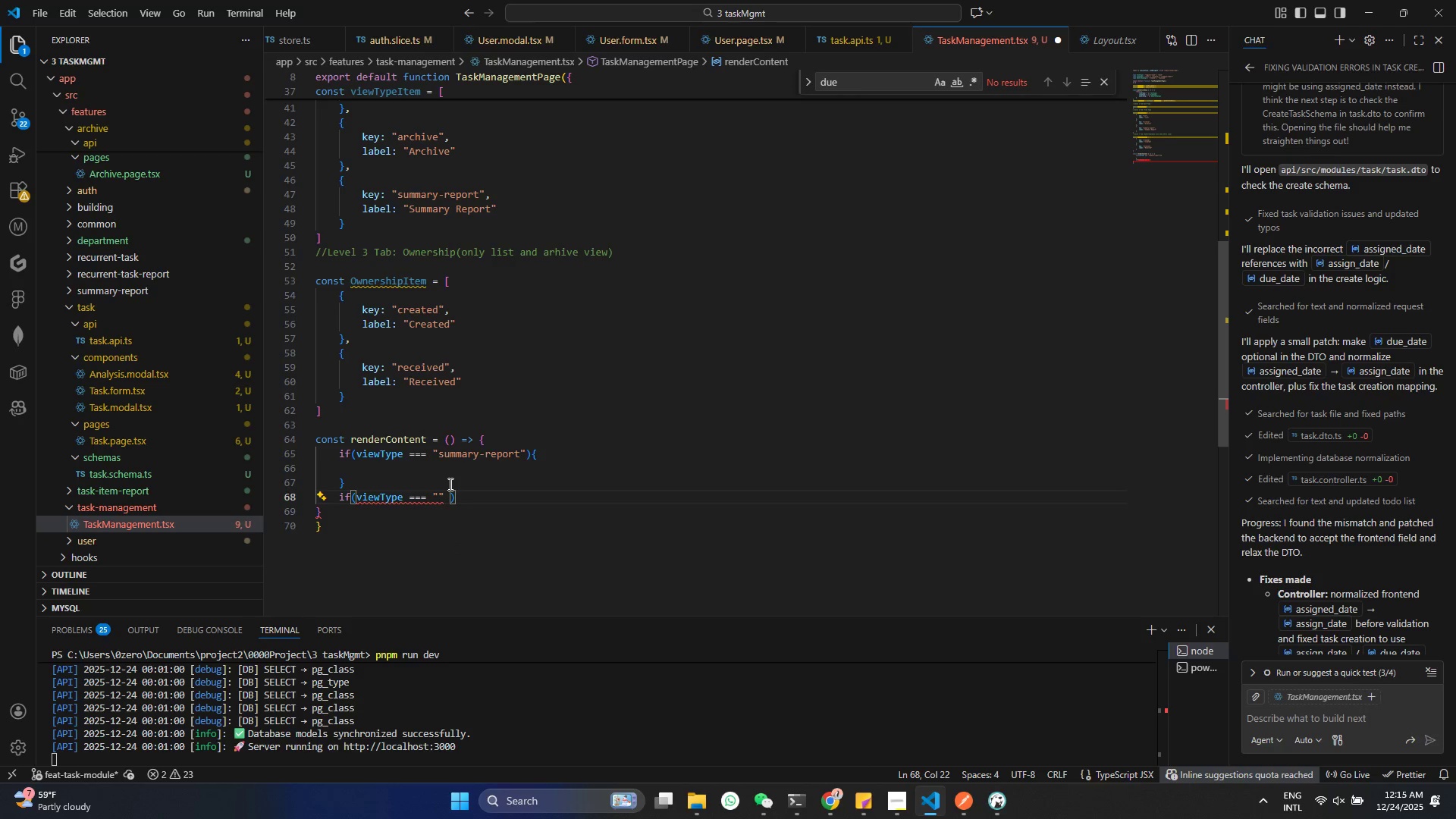 
type(archive)
 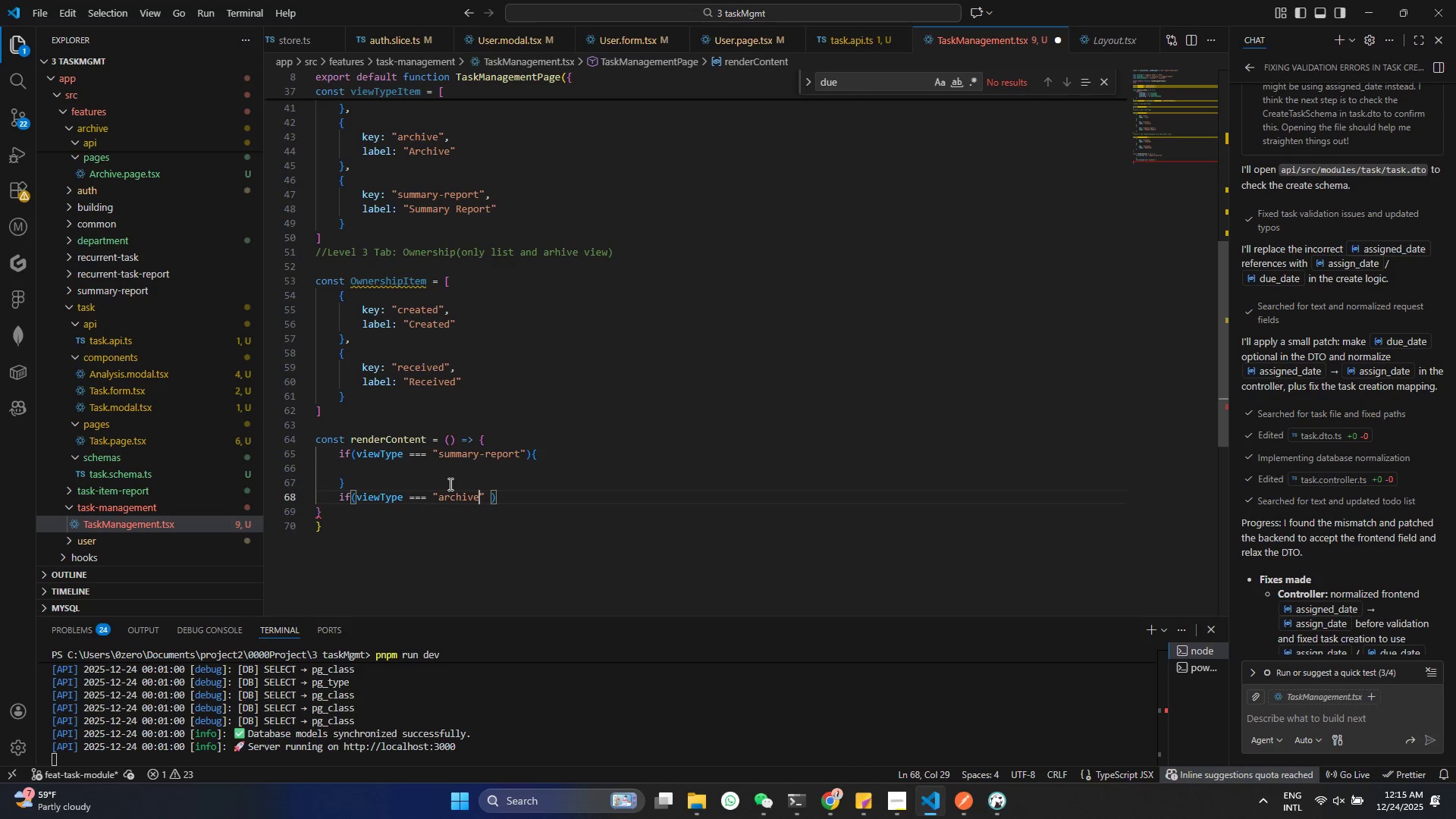 
key(Control+ControlLeft)
 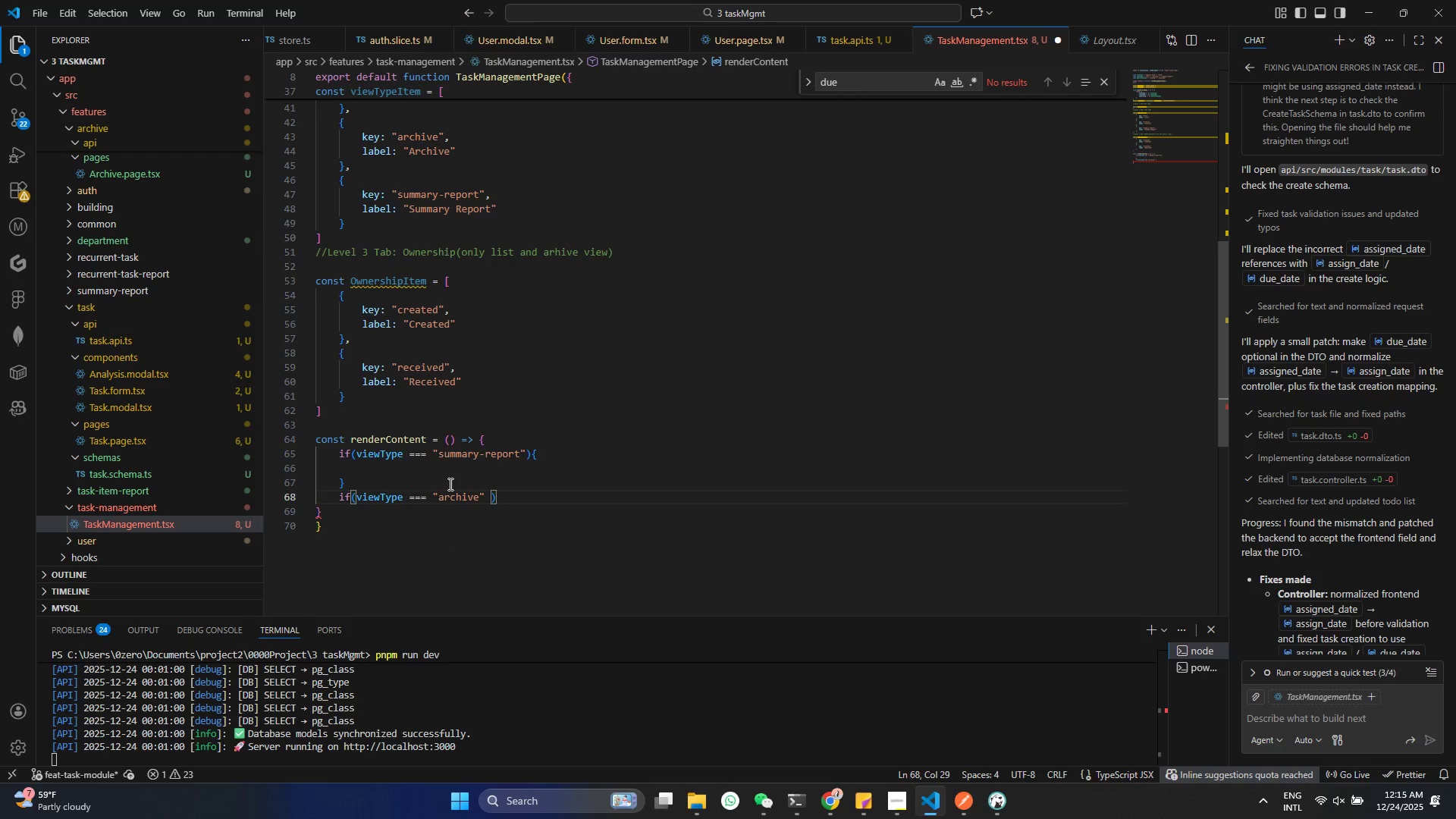 
key(Control+S)
 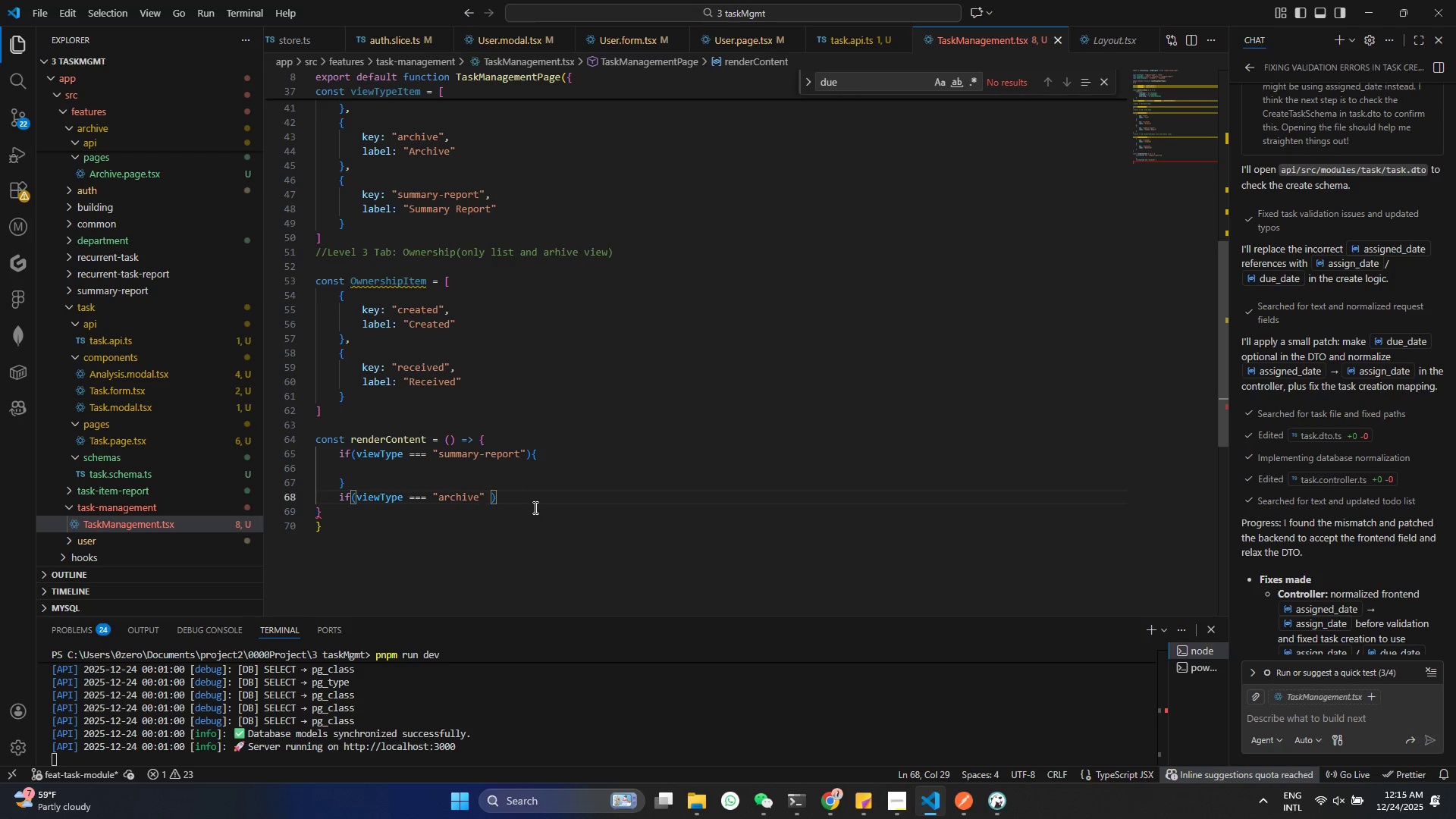 
left_click([521, 497])
 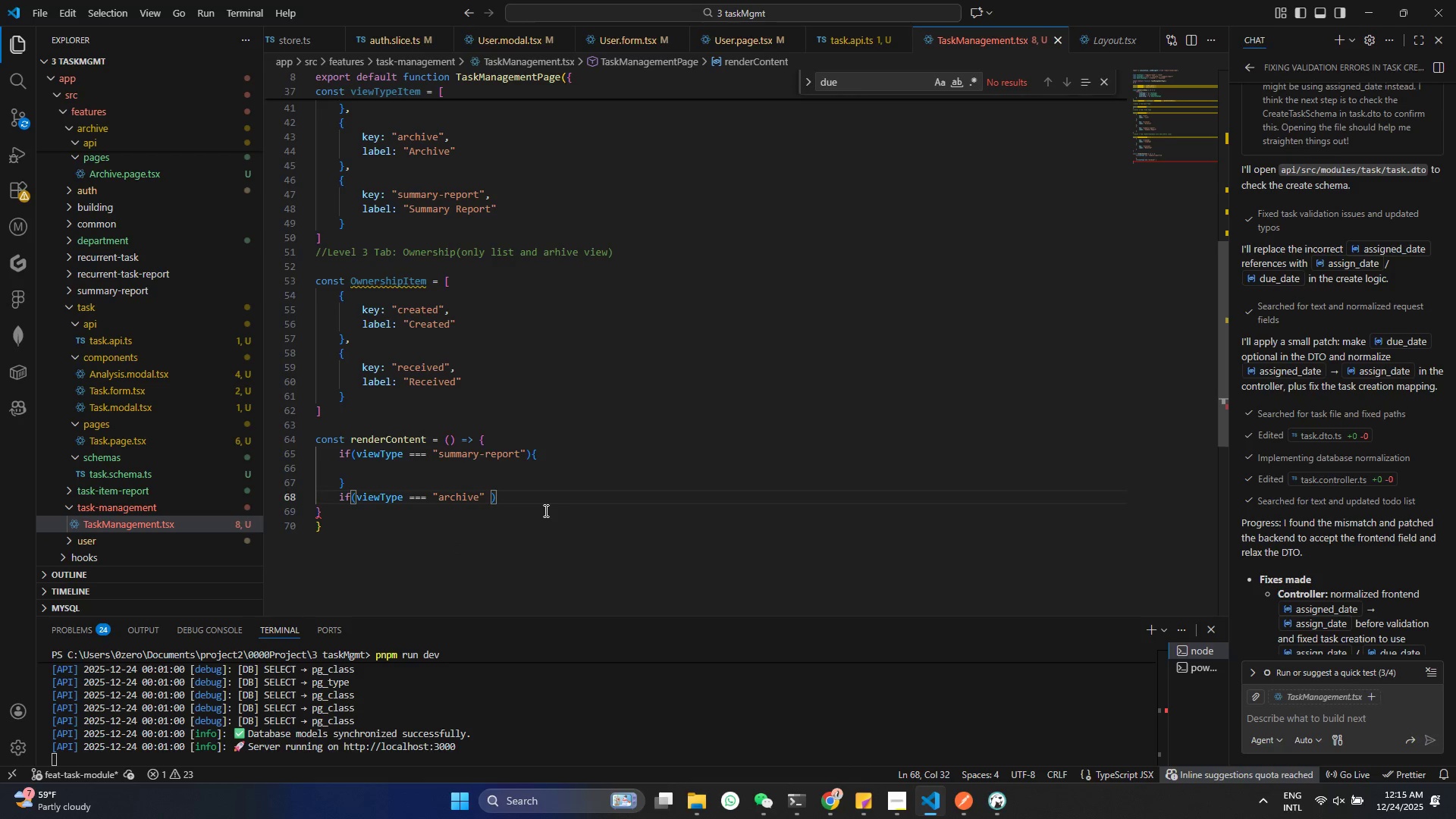 
key(Shift+BracketLeft)
 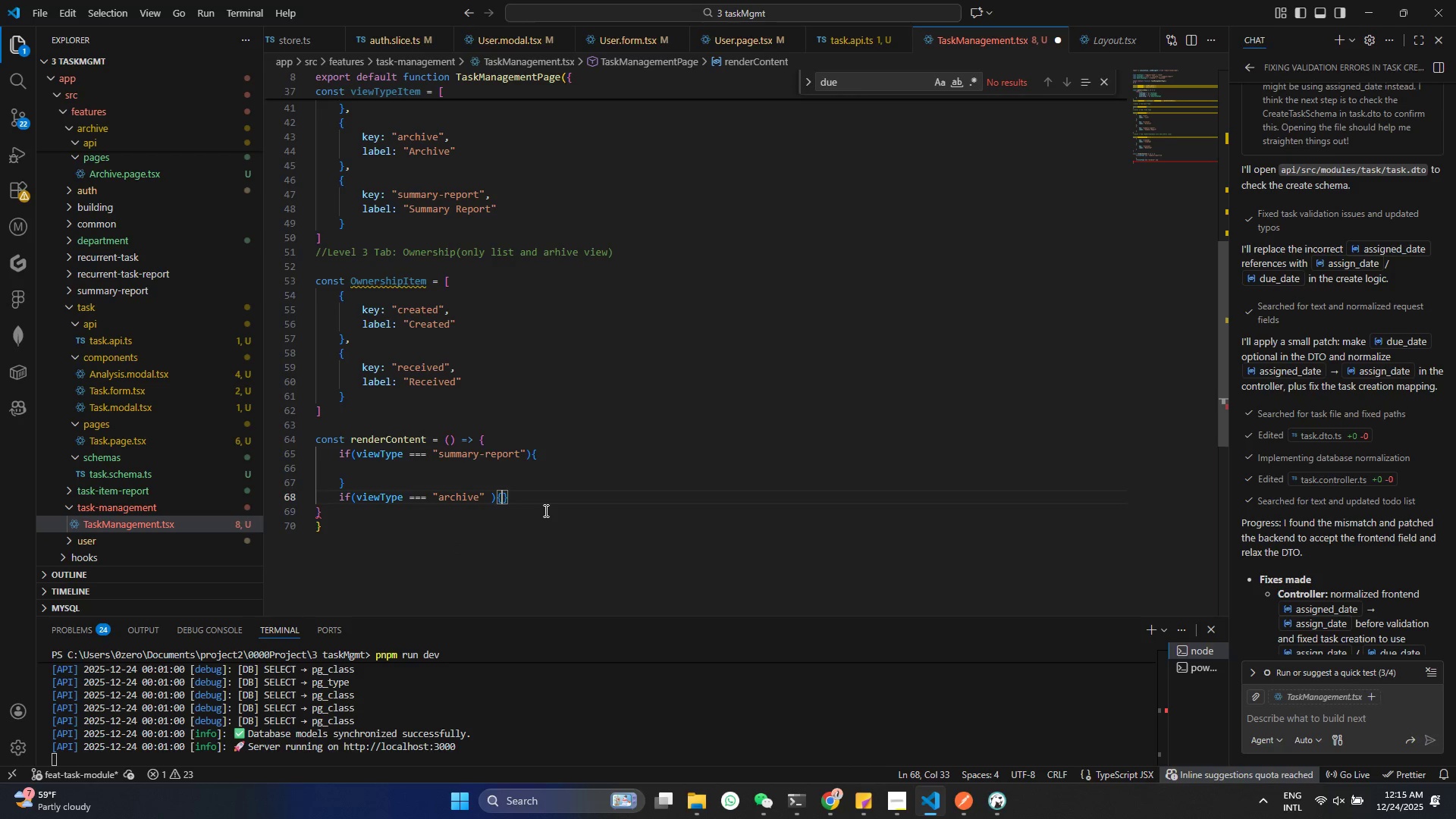 
key(Enter)
 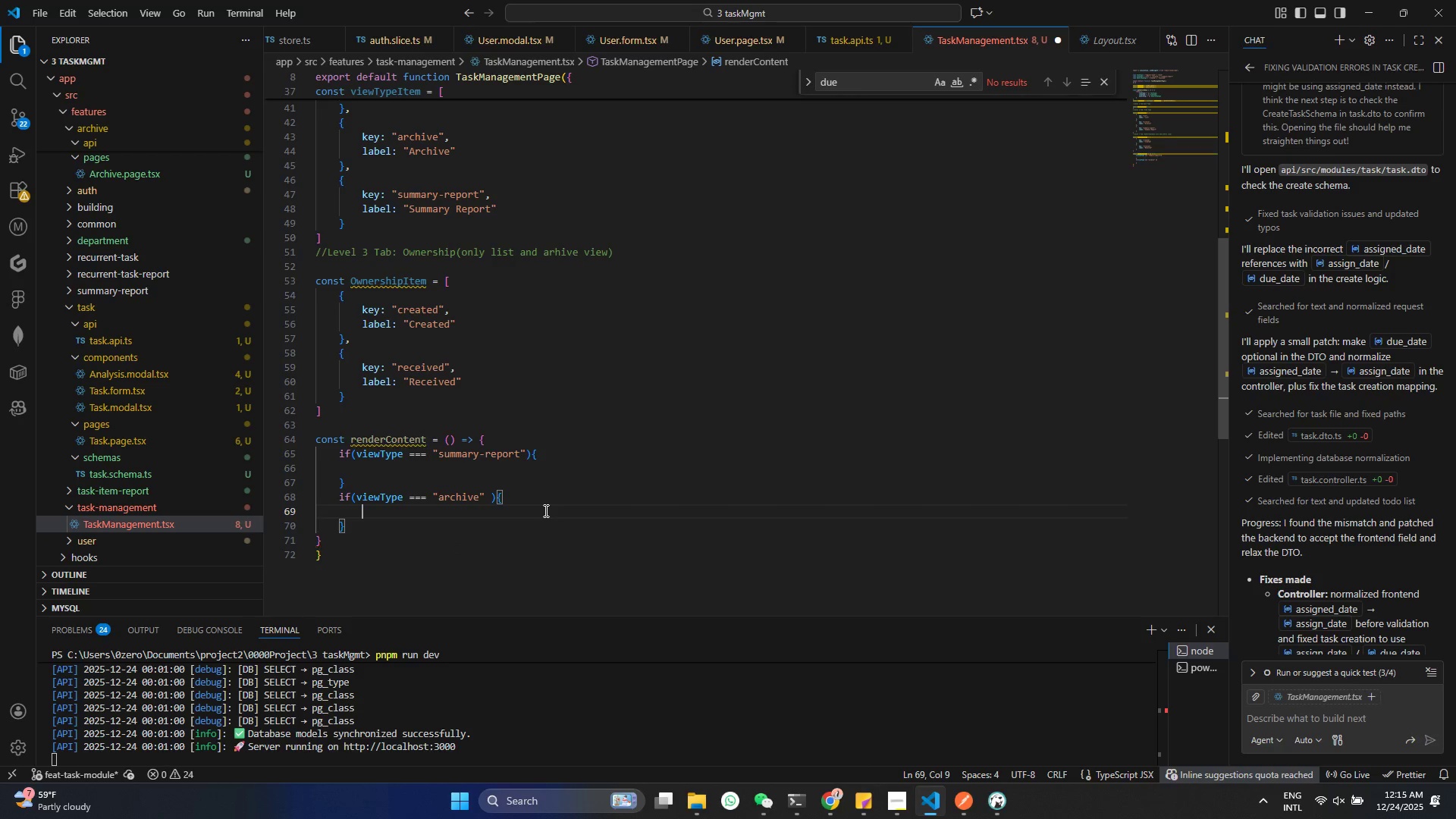 
key(Control+S)
 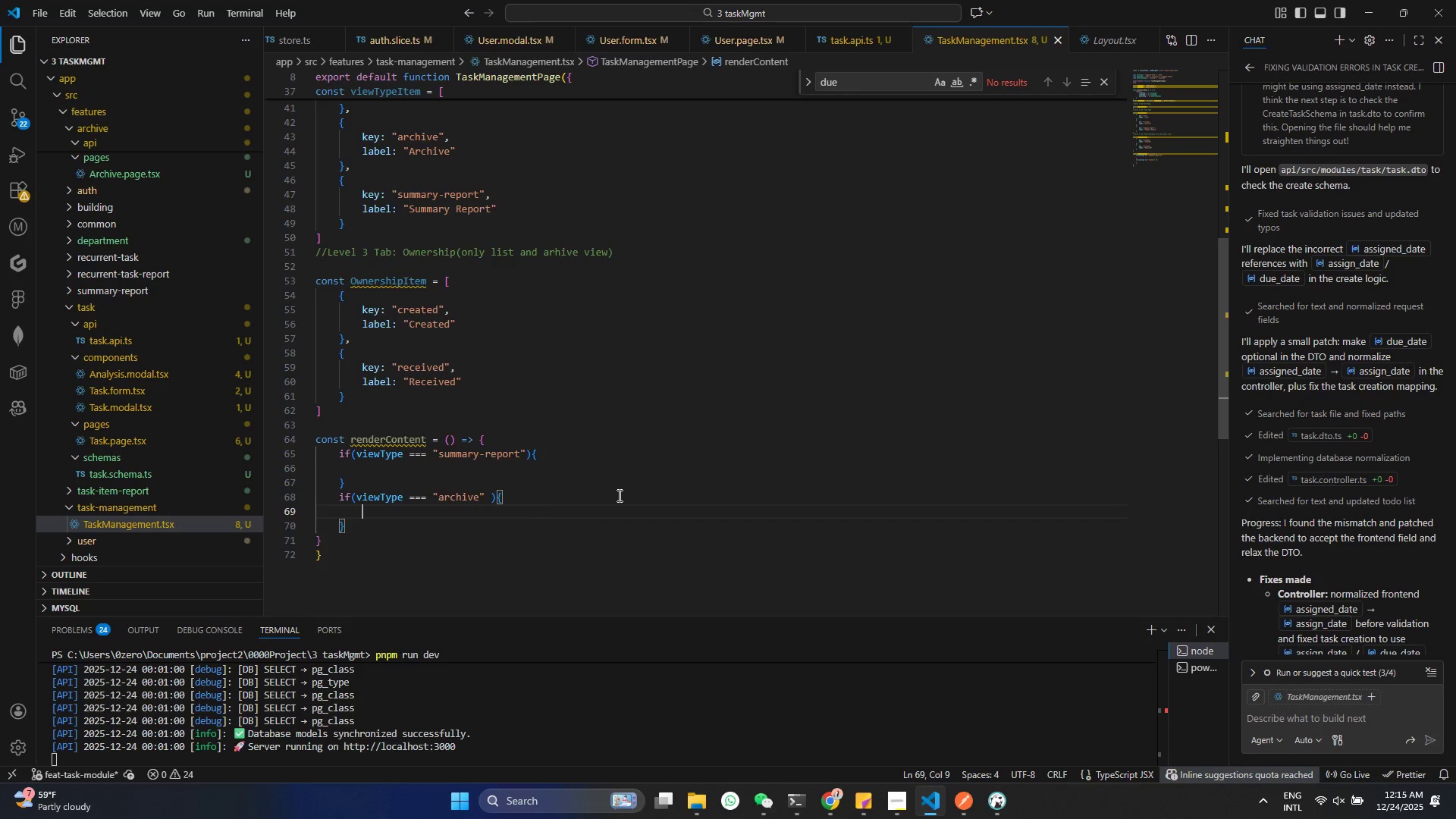 
key(ArrowDown)
 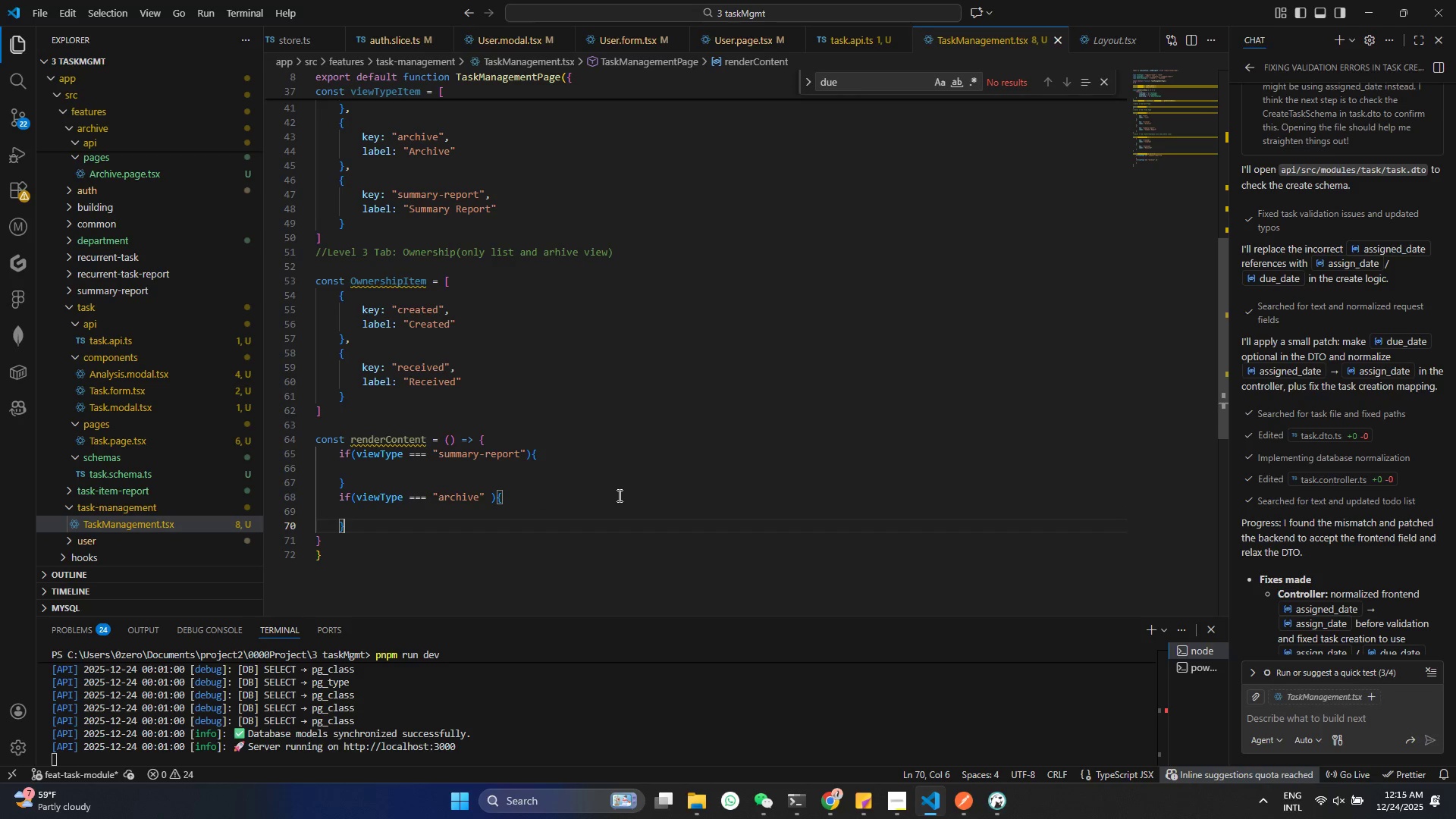 
key(Enter)
 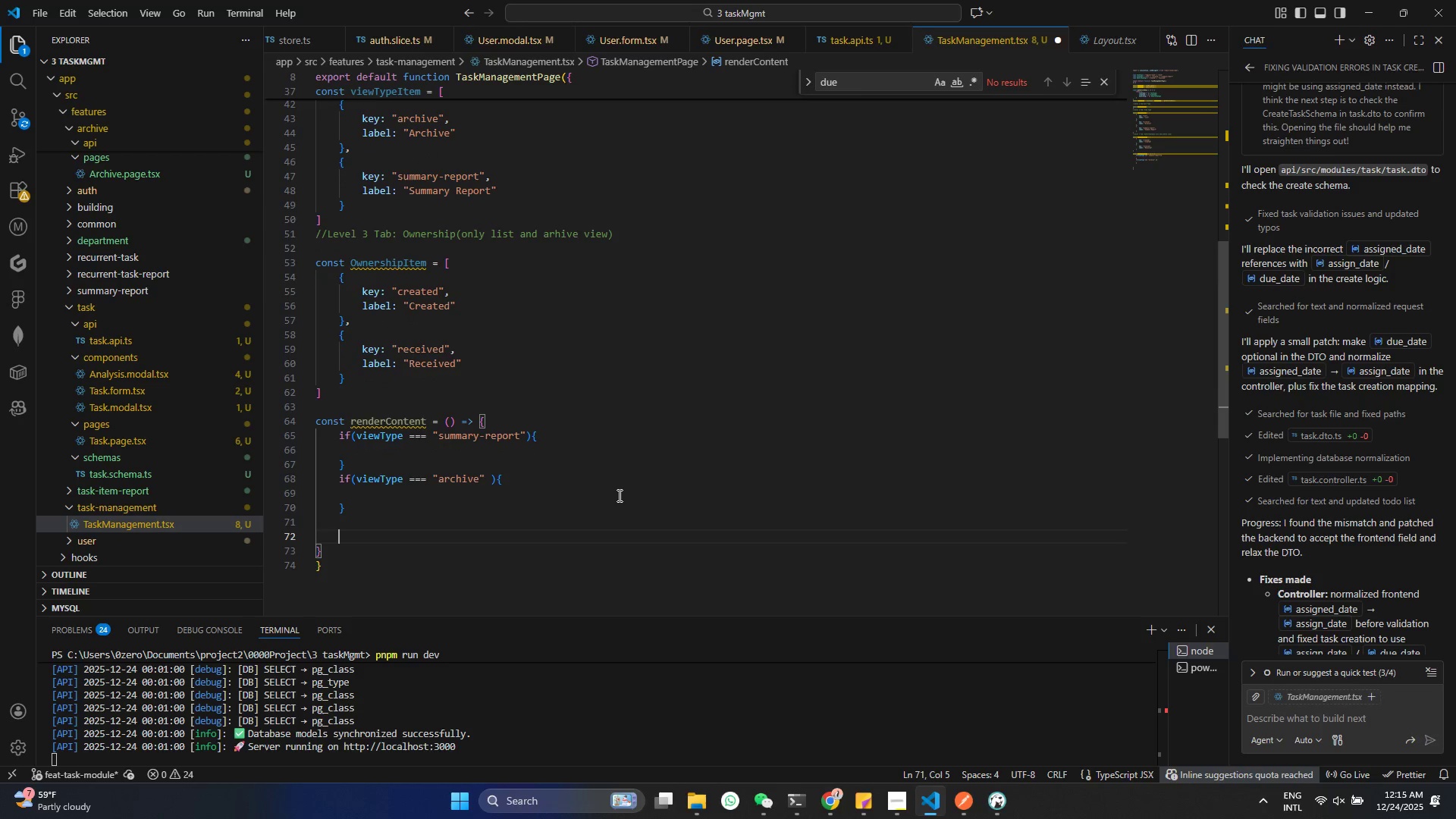 
key(Enter)
 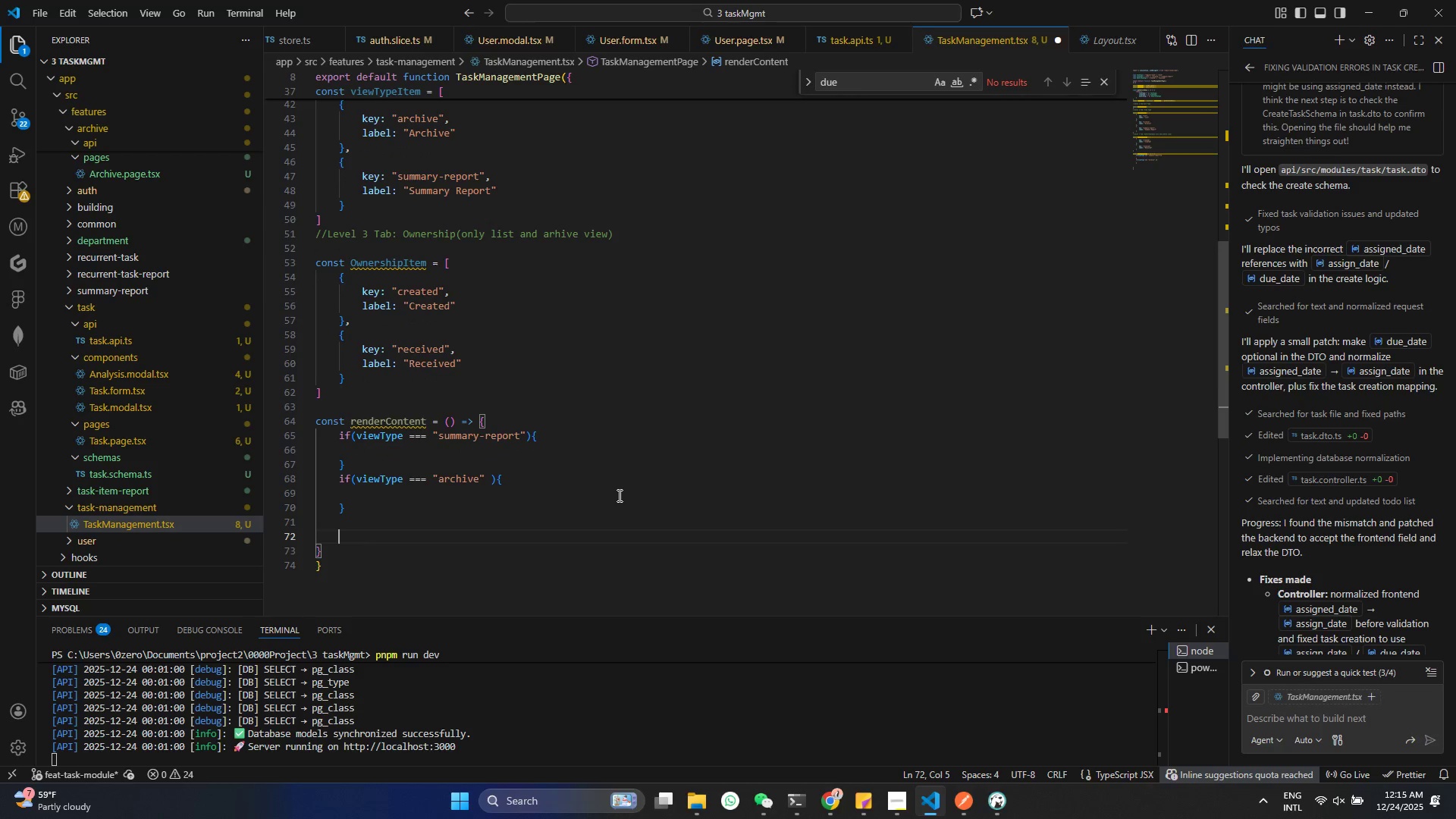 
type(if(tas)
 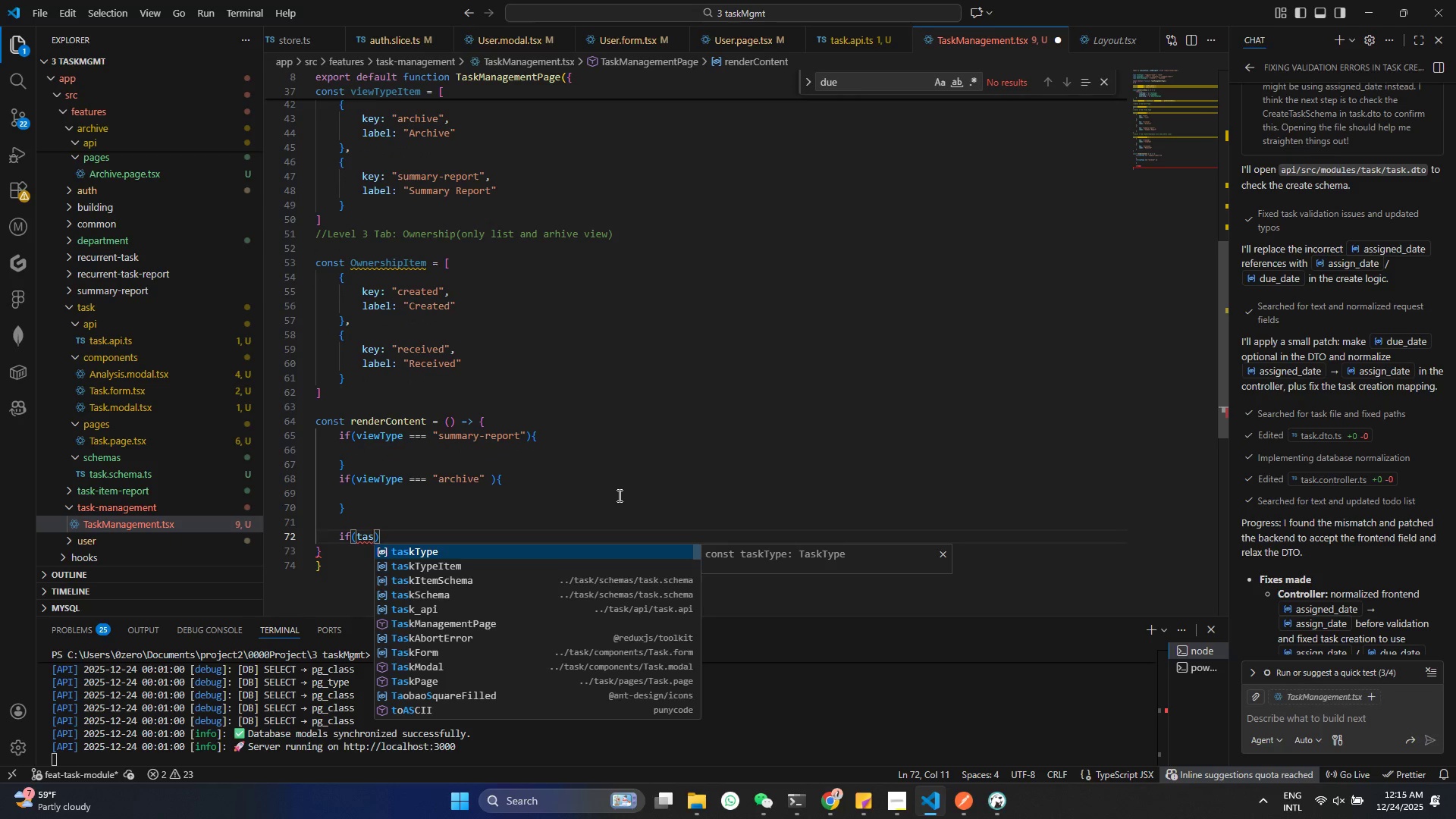 
 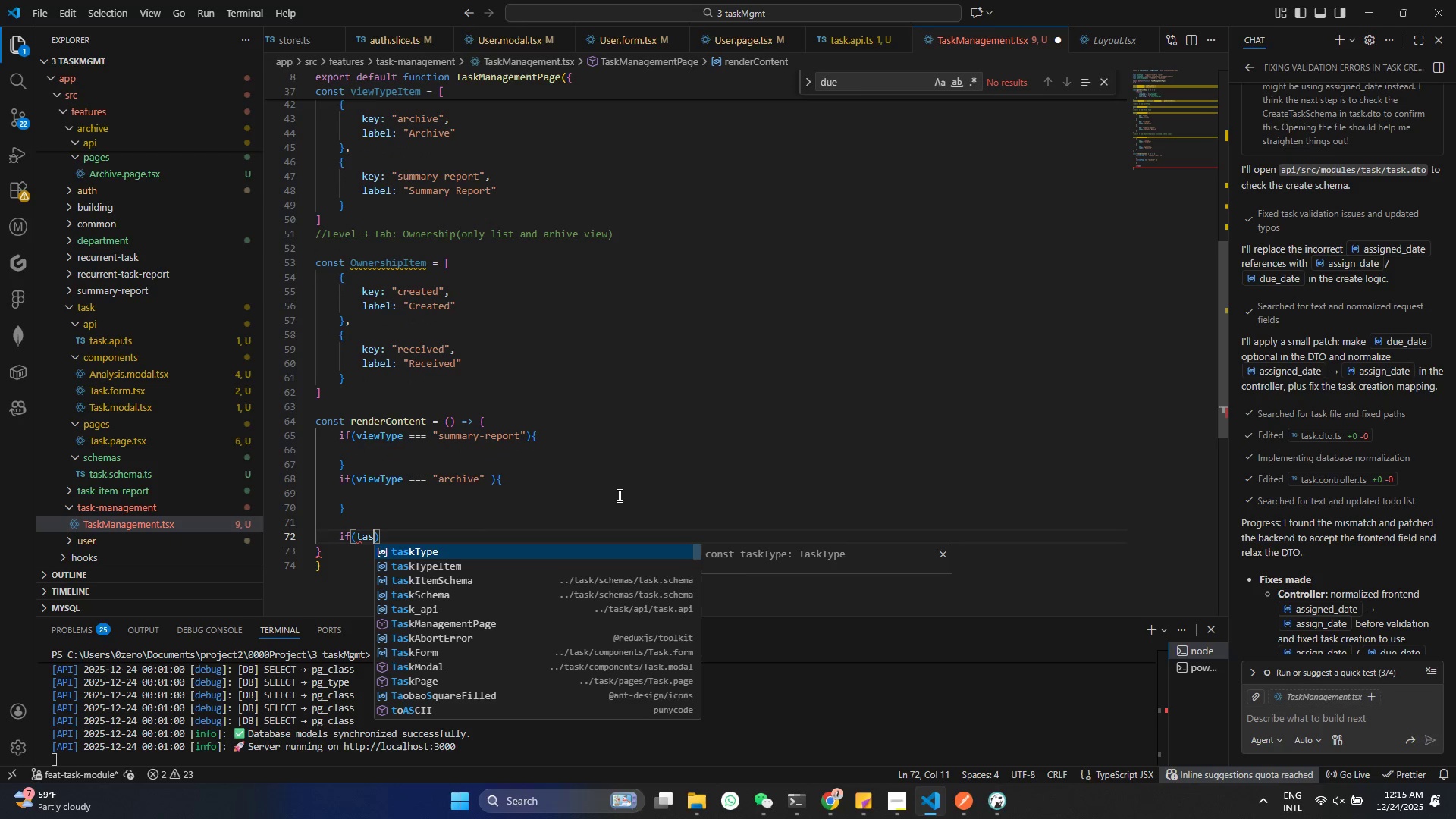 
key(Enter)
 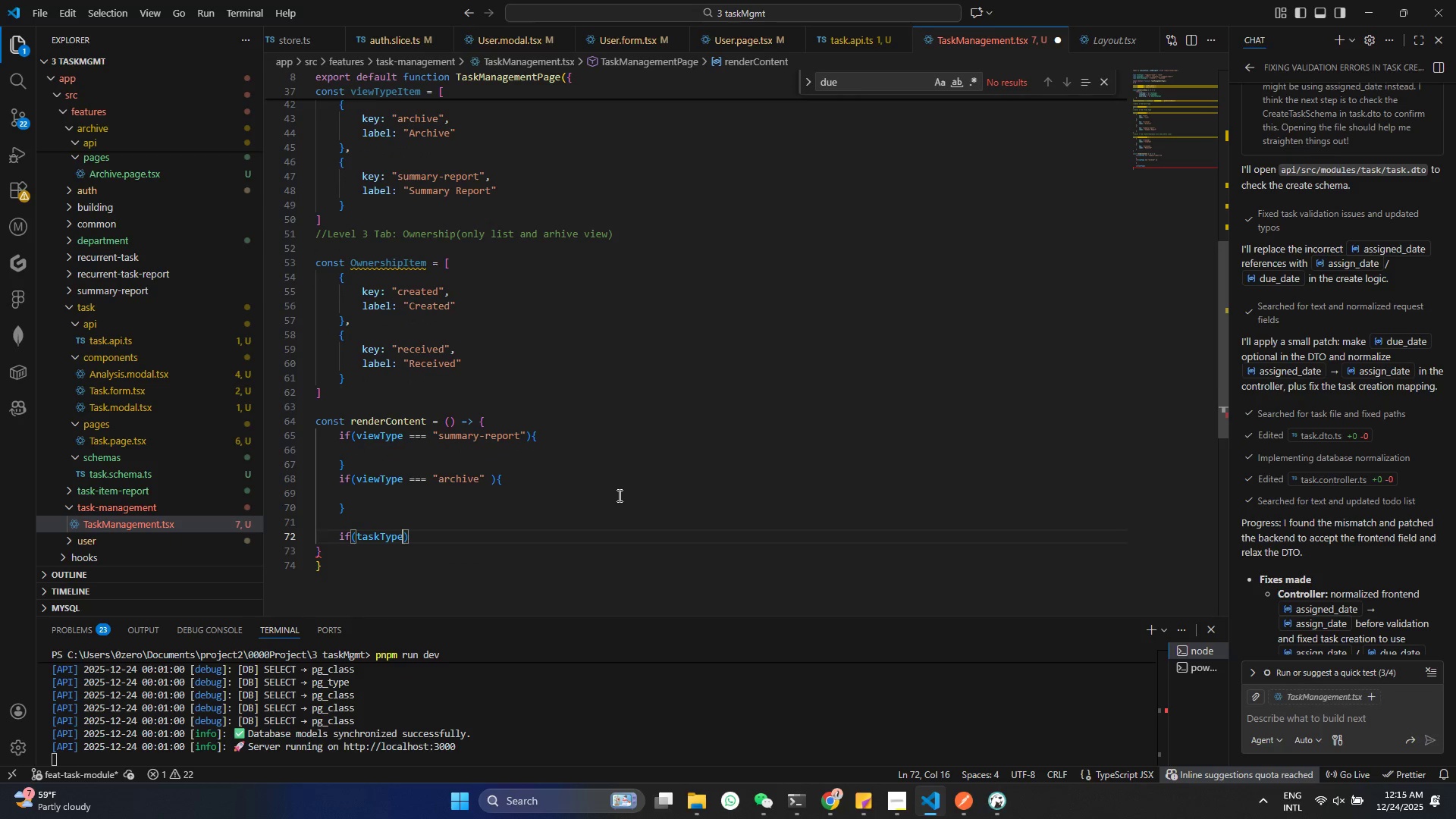 
key(Space)
 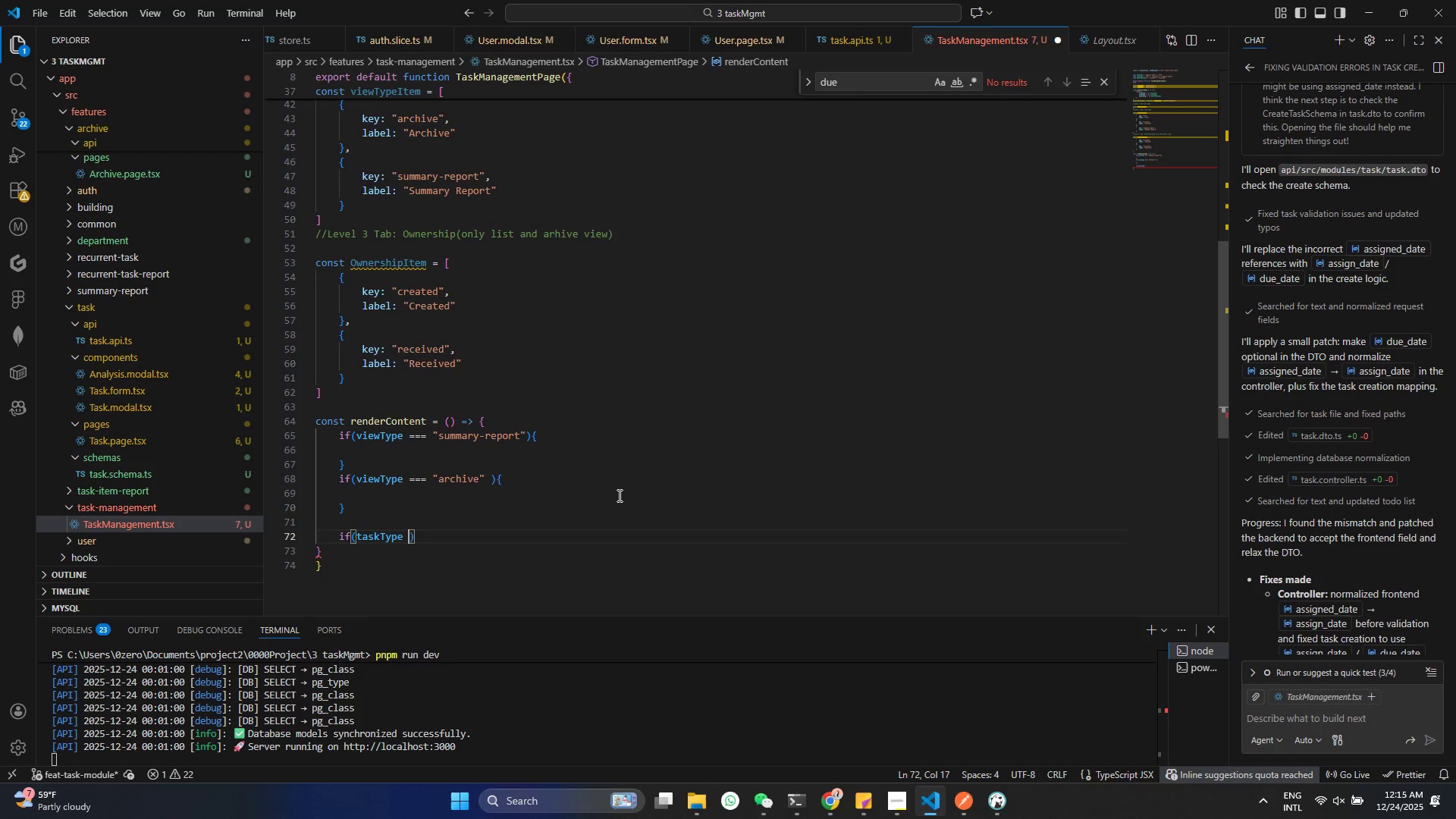 
key(Equal)
 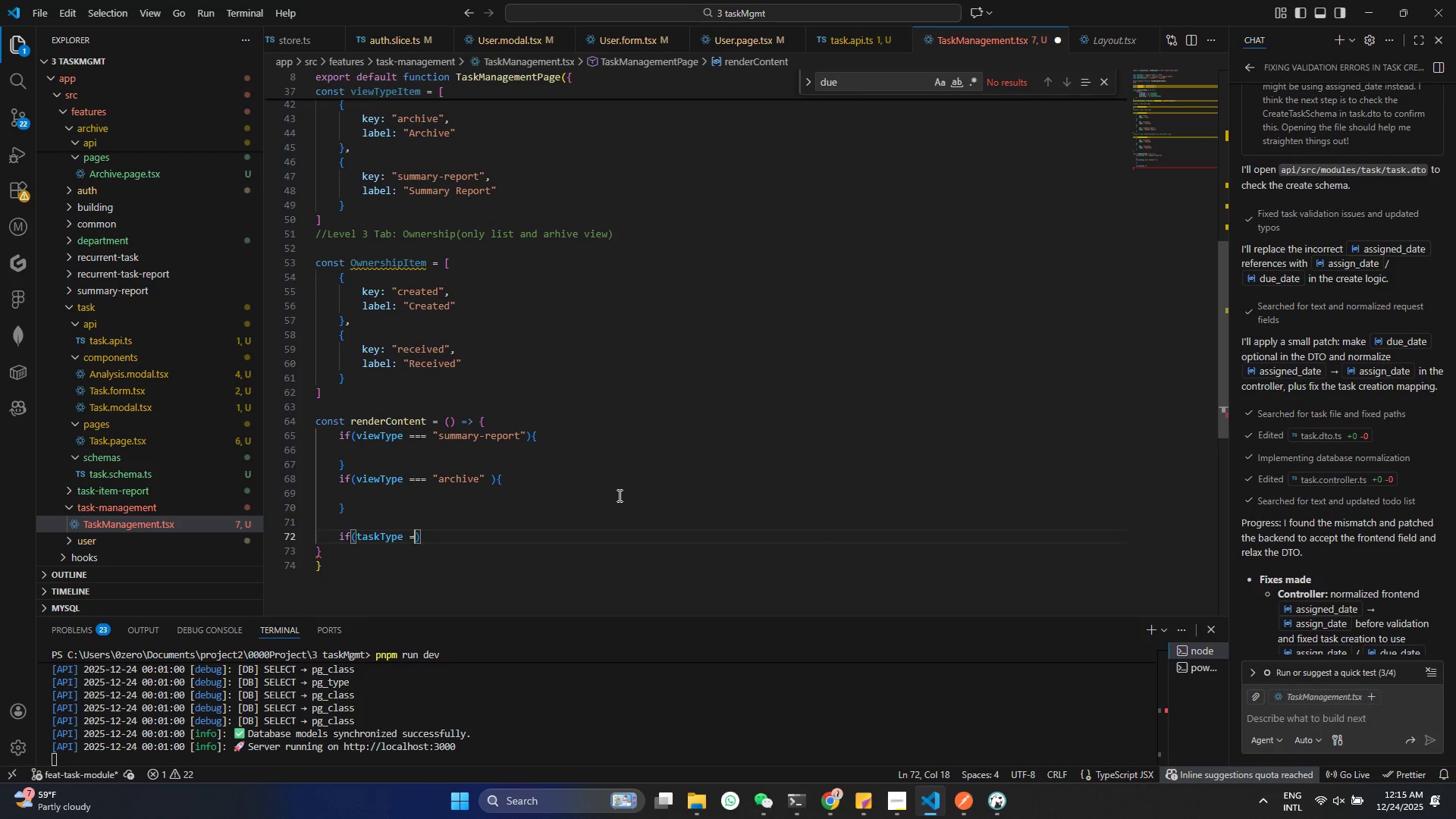 
key(Equal)
 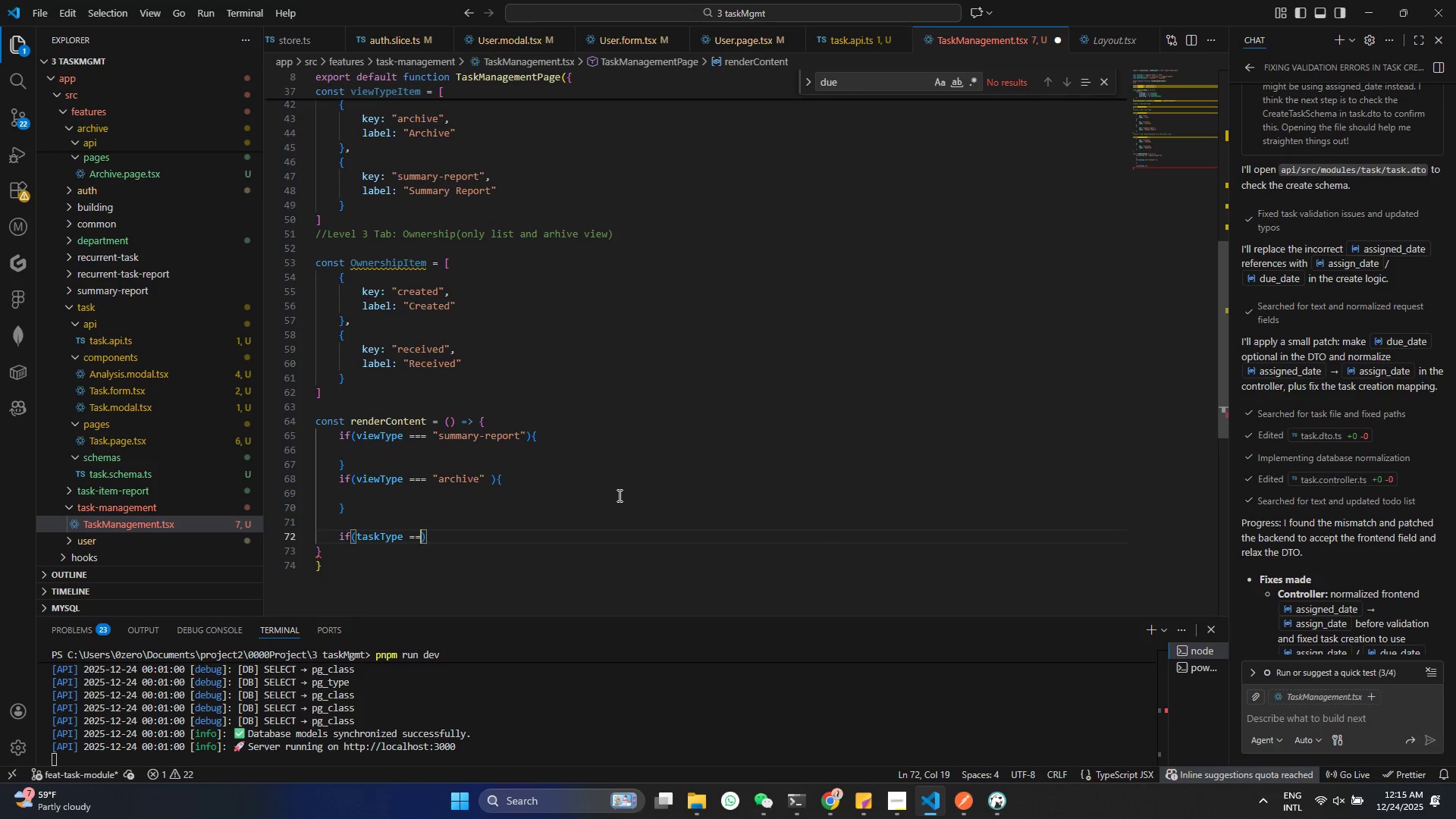 
key(Equal)
 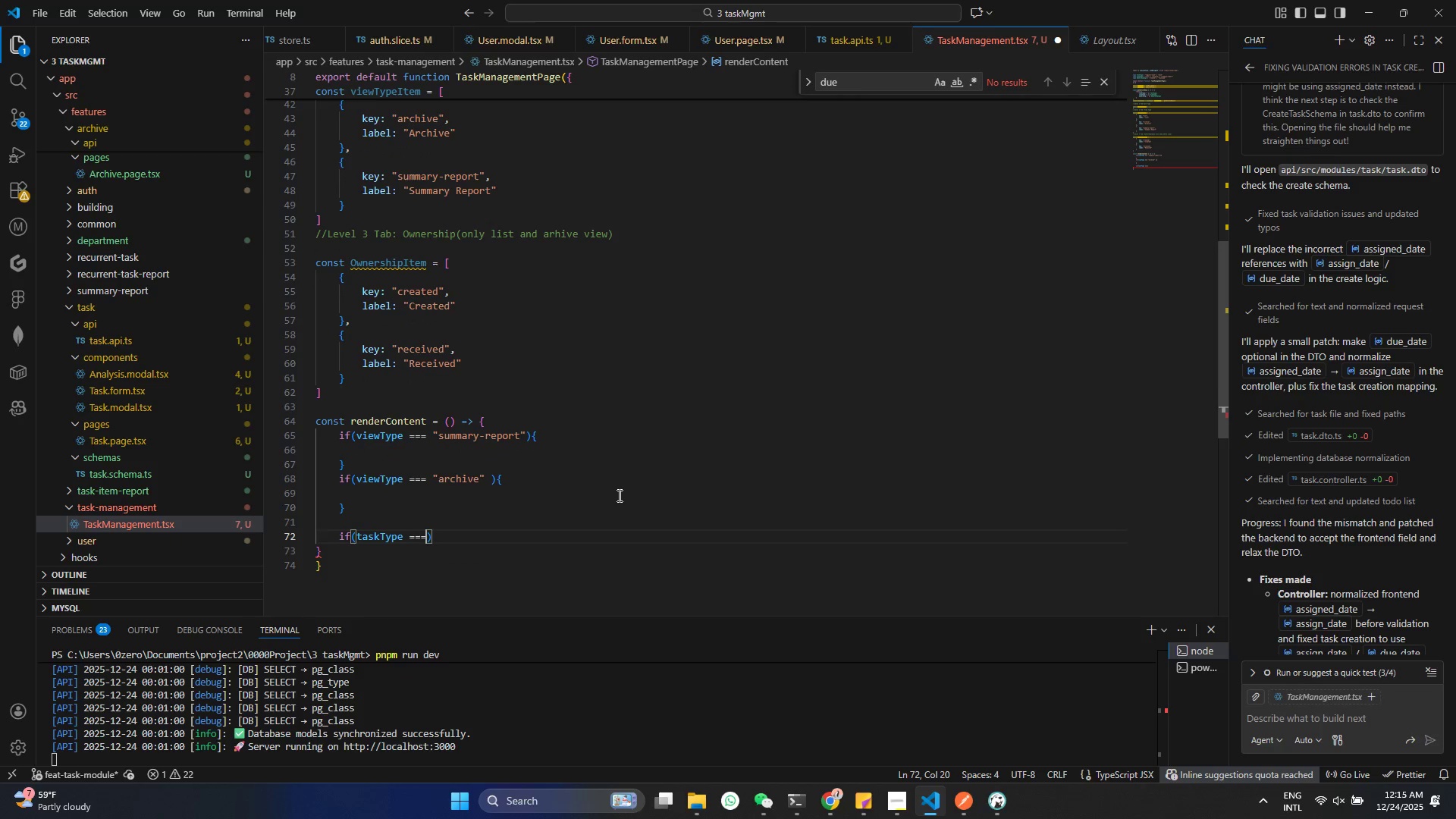 
key(Space)
 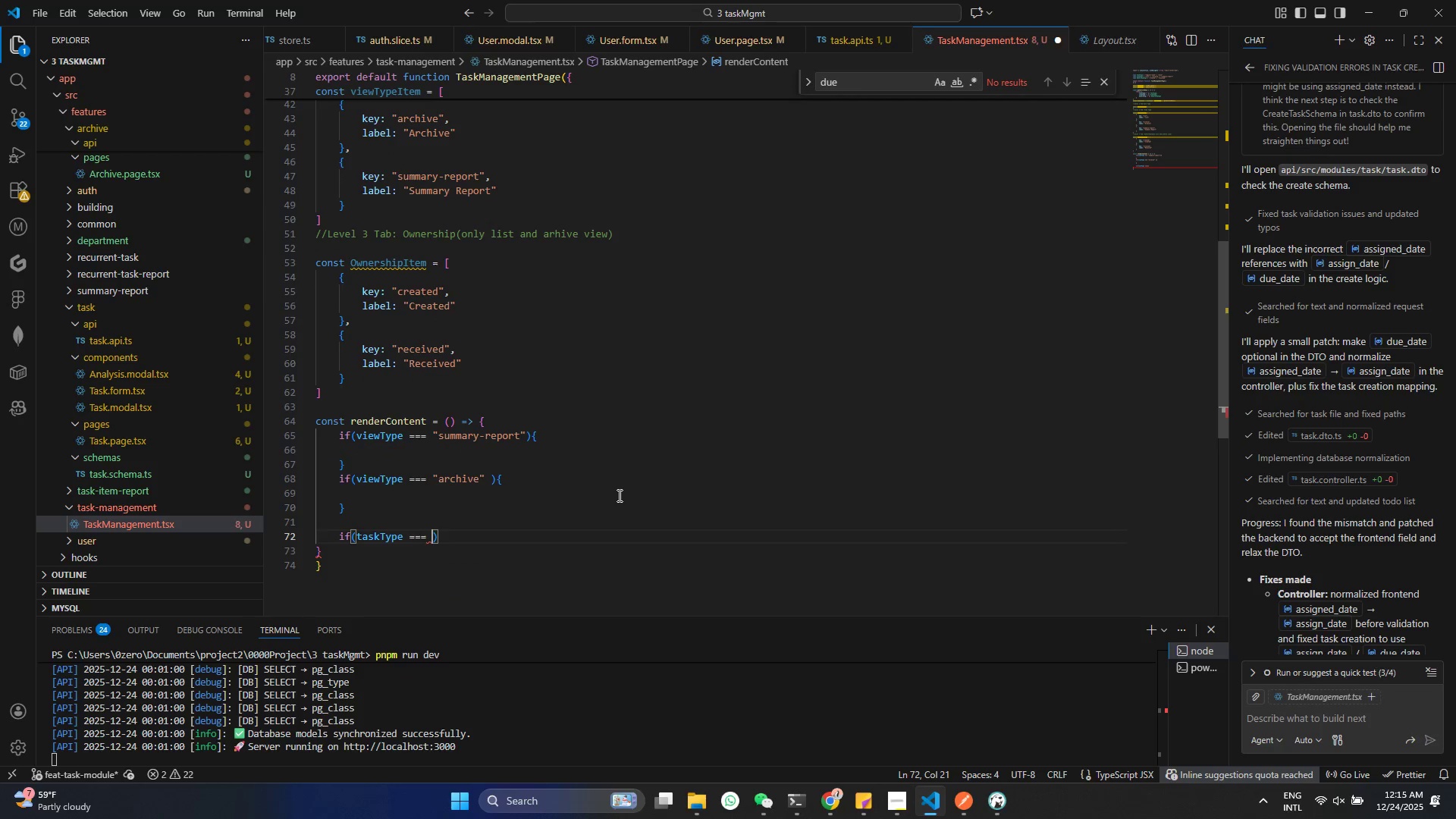 
key(Shift+Quote)
 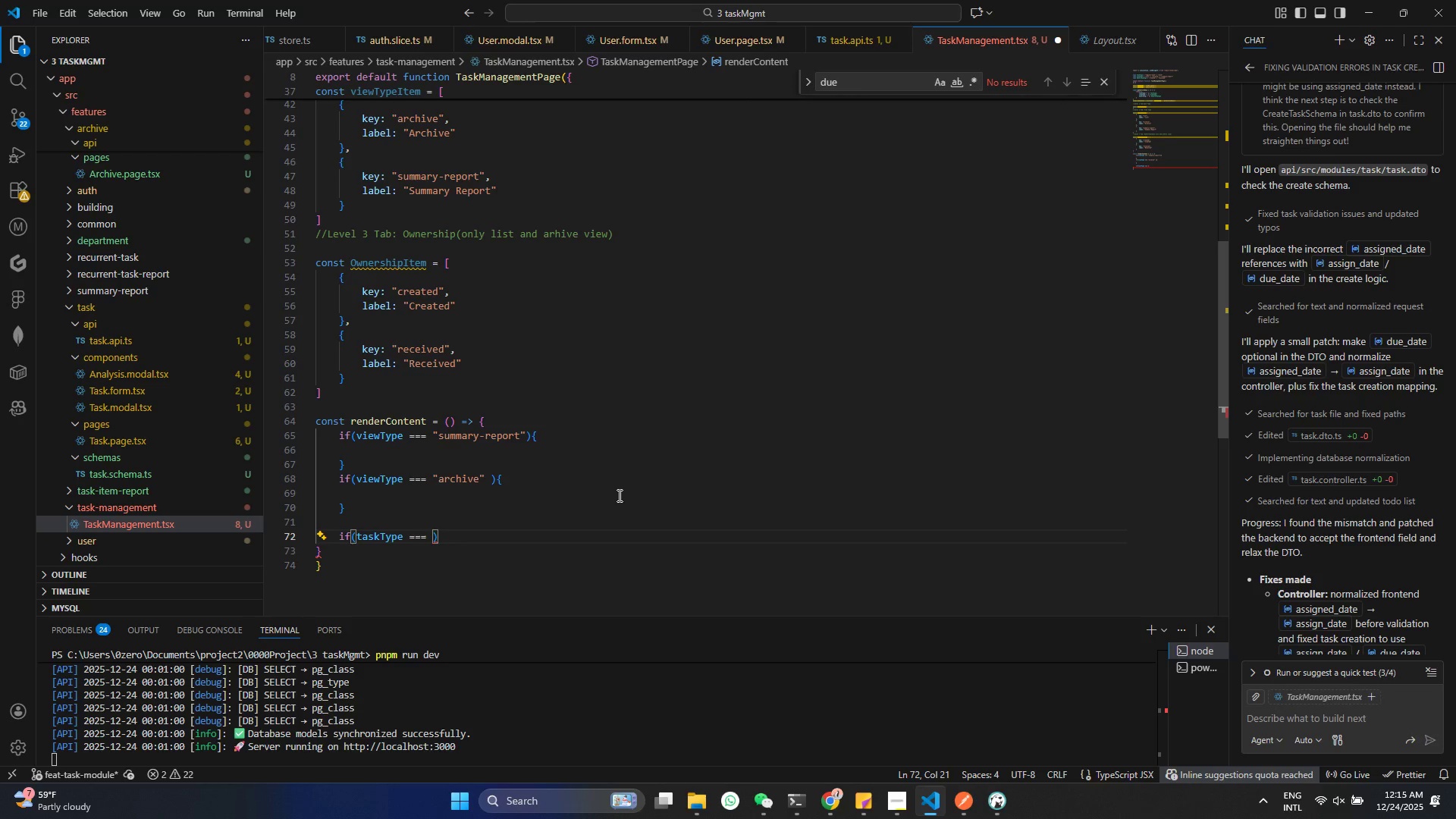 
key(Shift+Quote)
 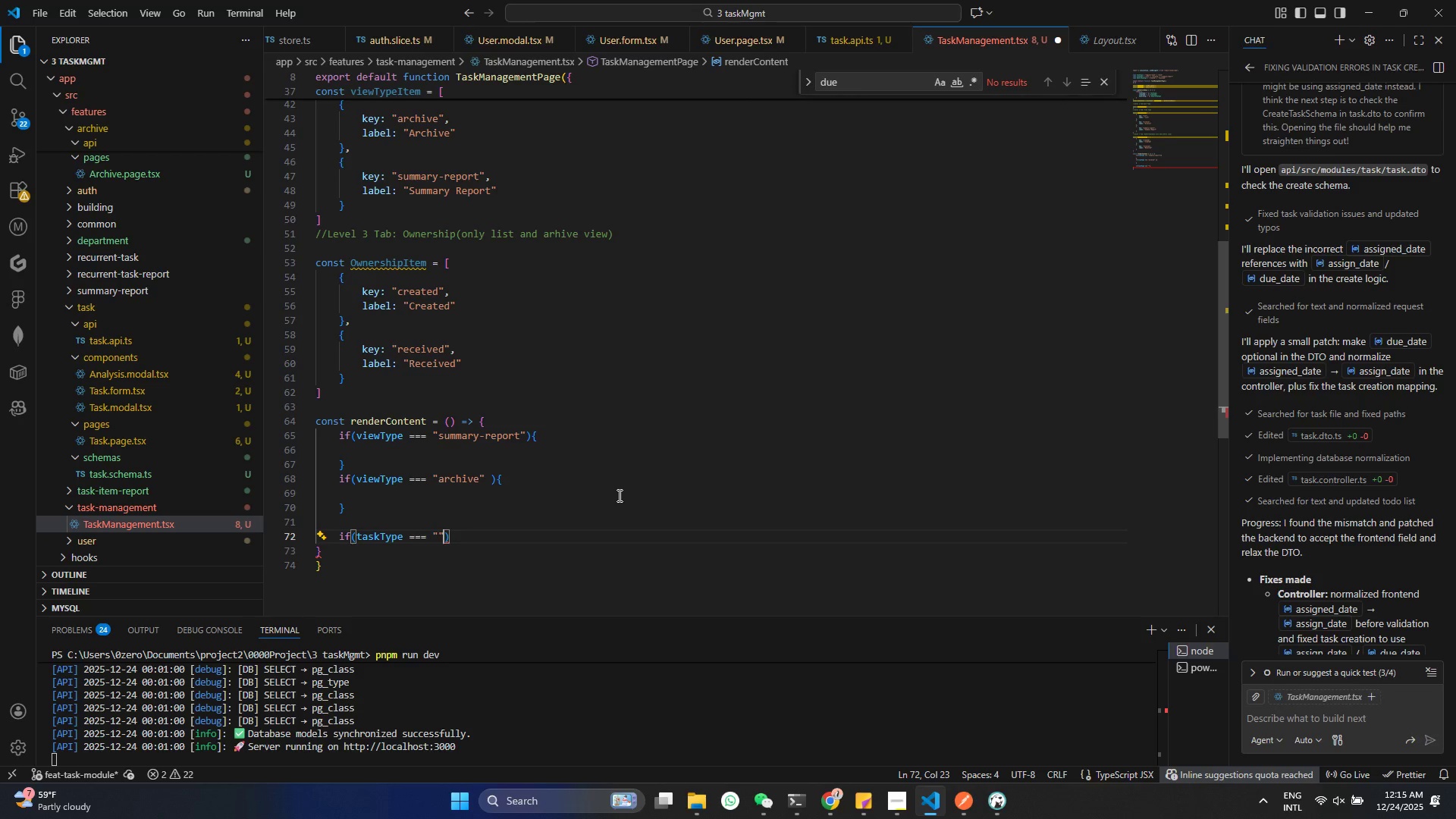 
key(ArrowLeft)
 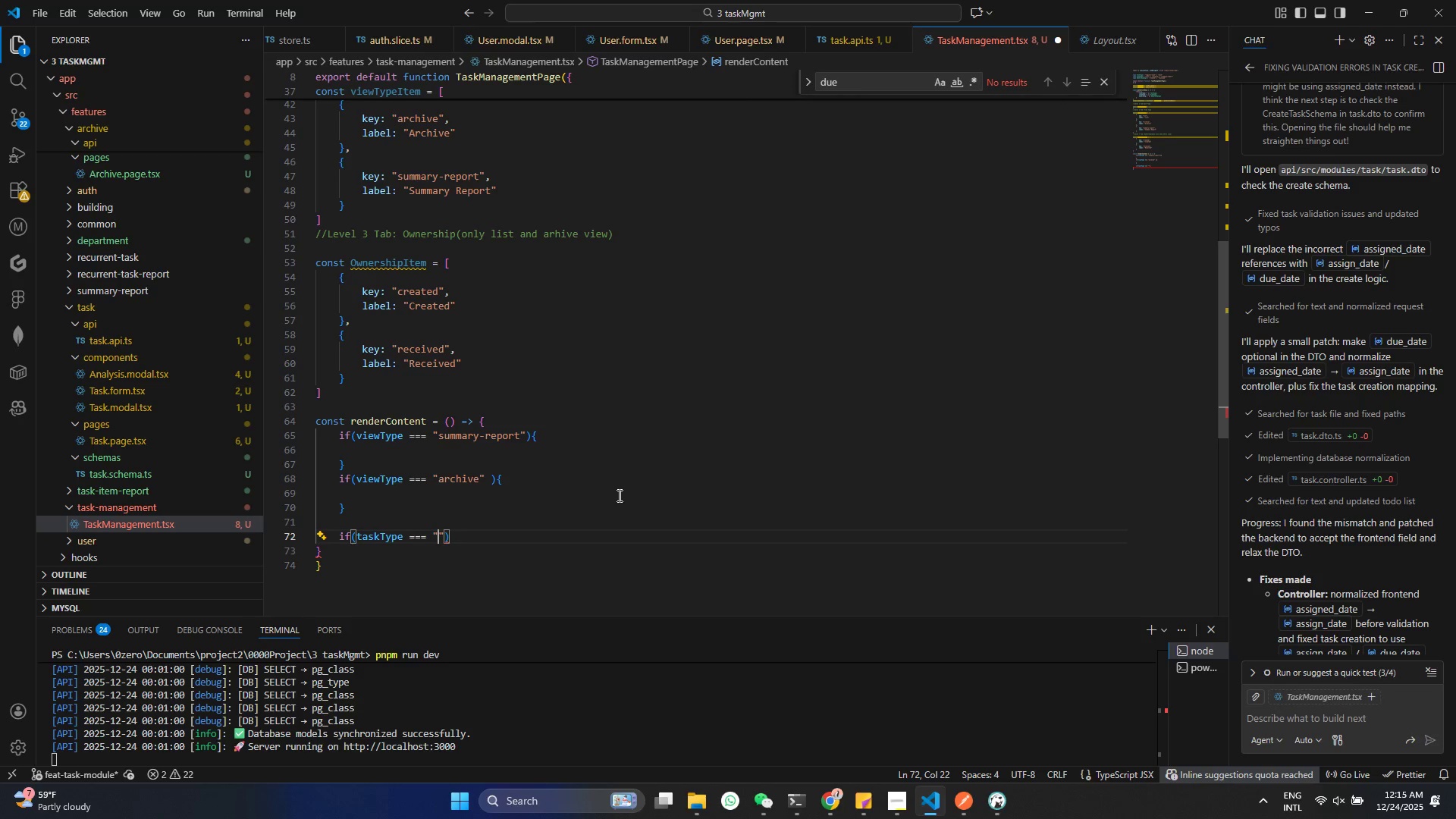 
type(regular-task)
 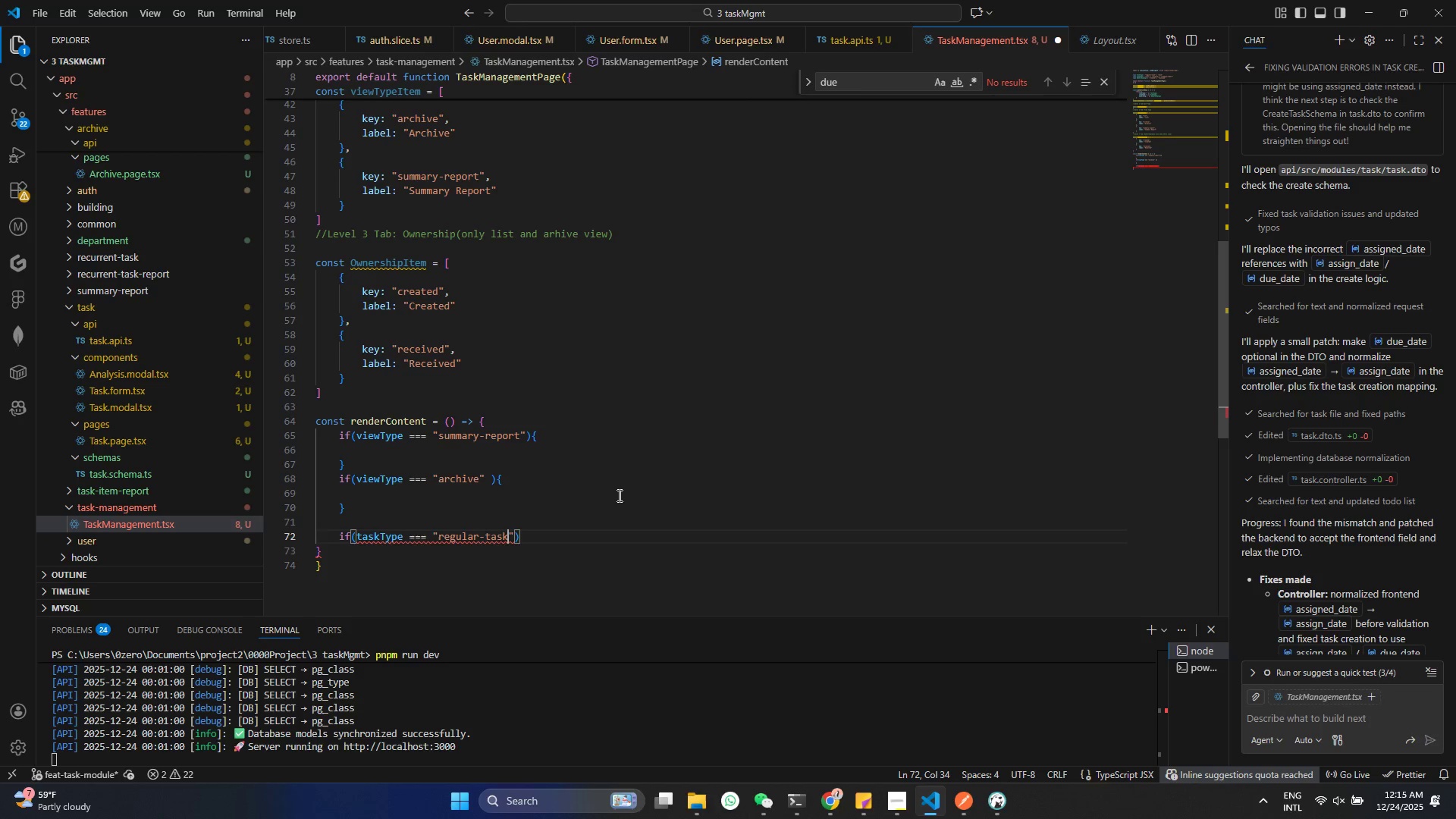 
key(ArrowRight)
 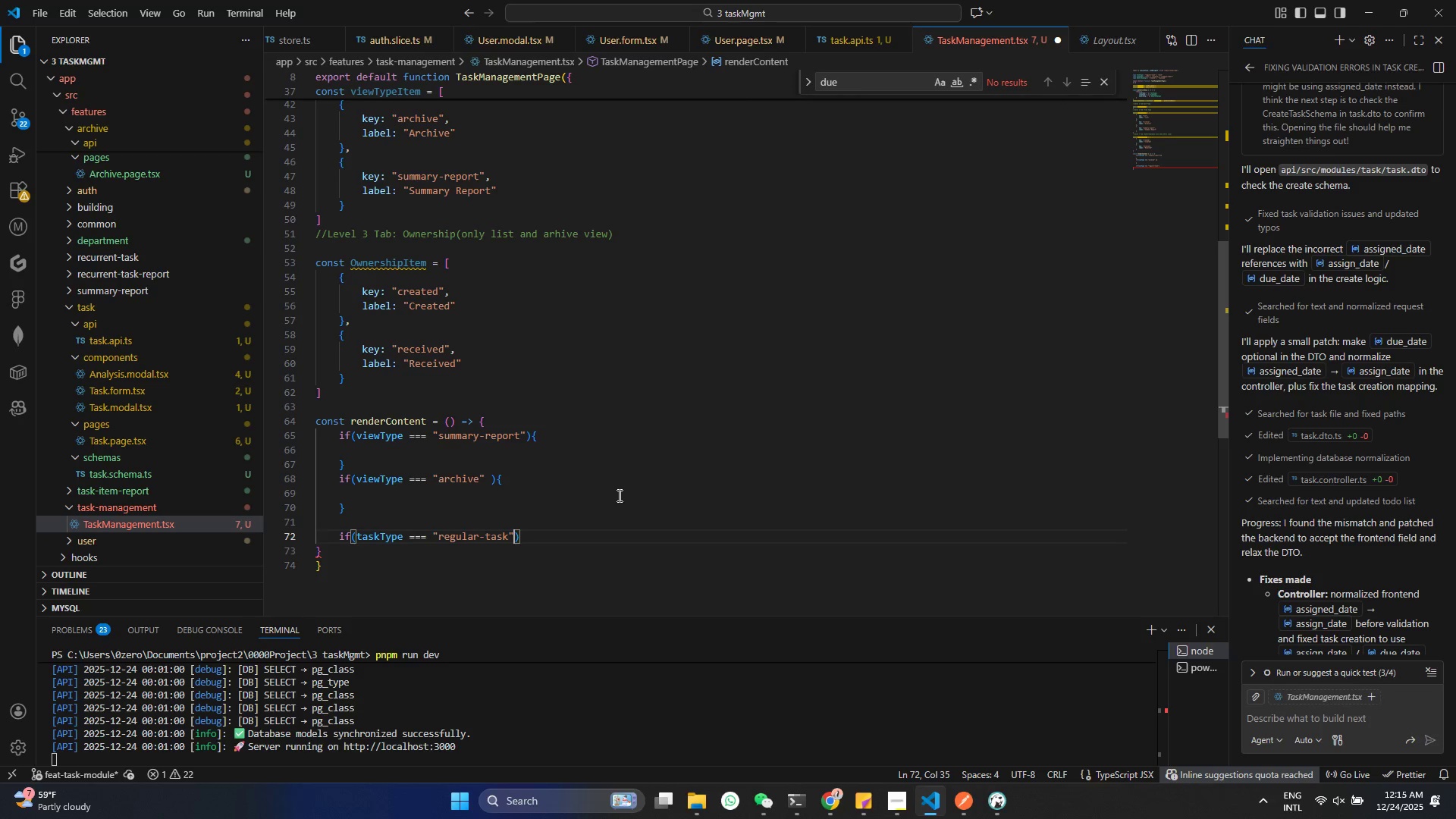 
key(ArrowRight)
 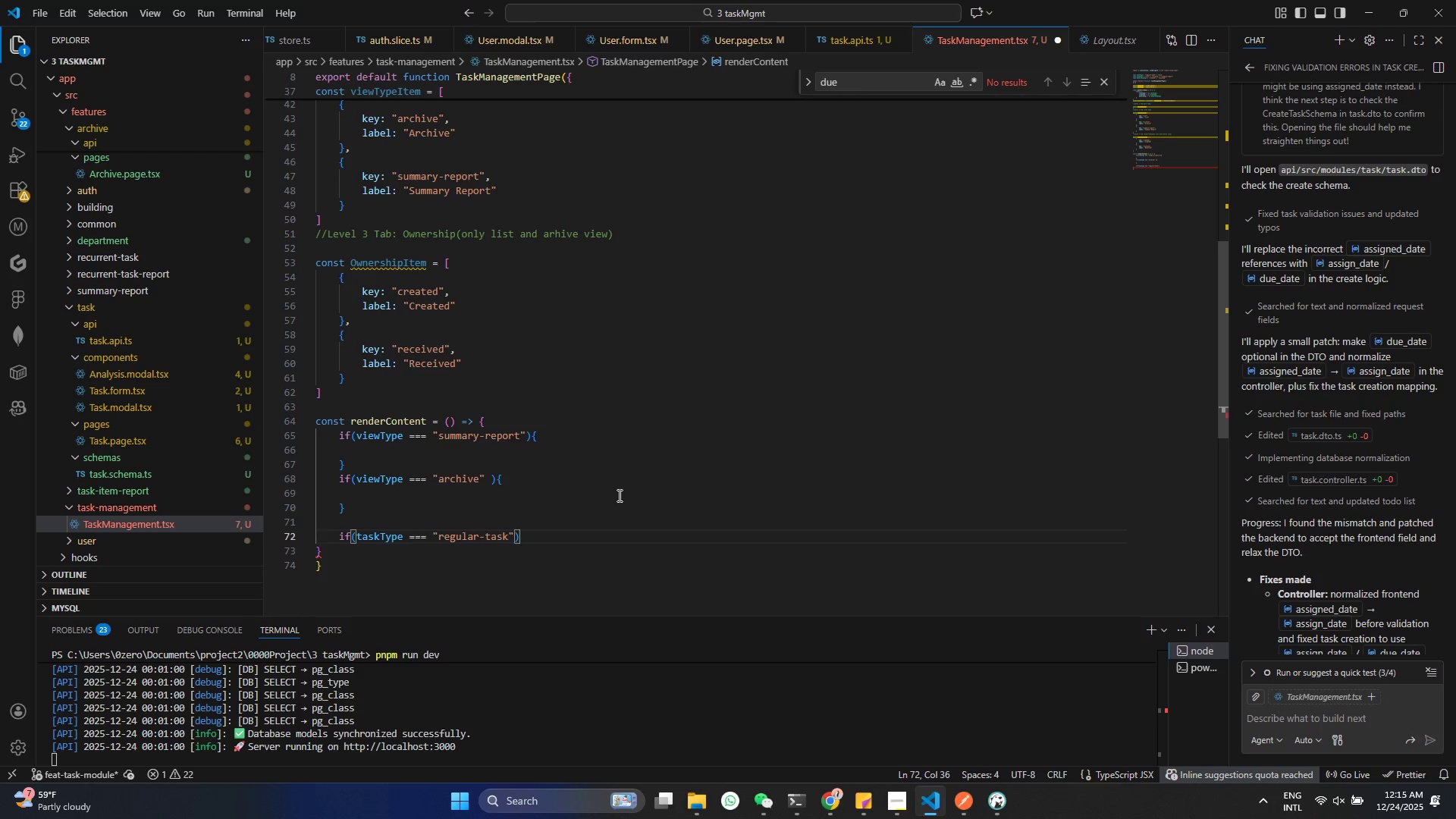 
key(Shift+BracketLeft)
 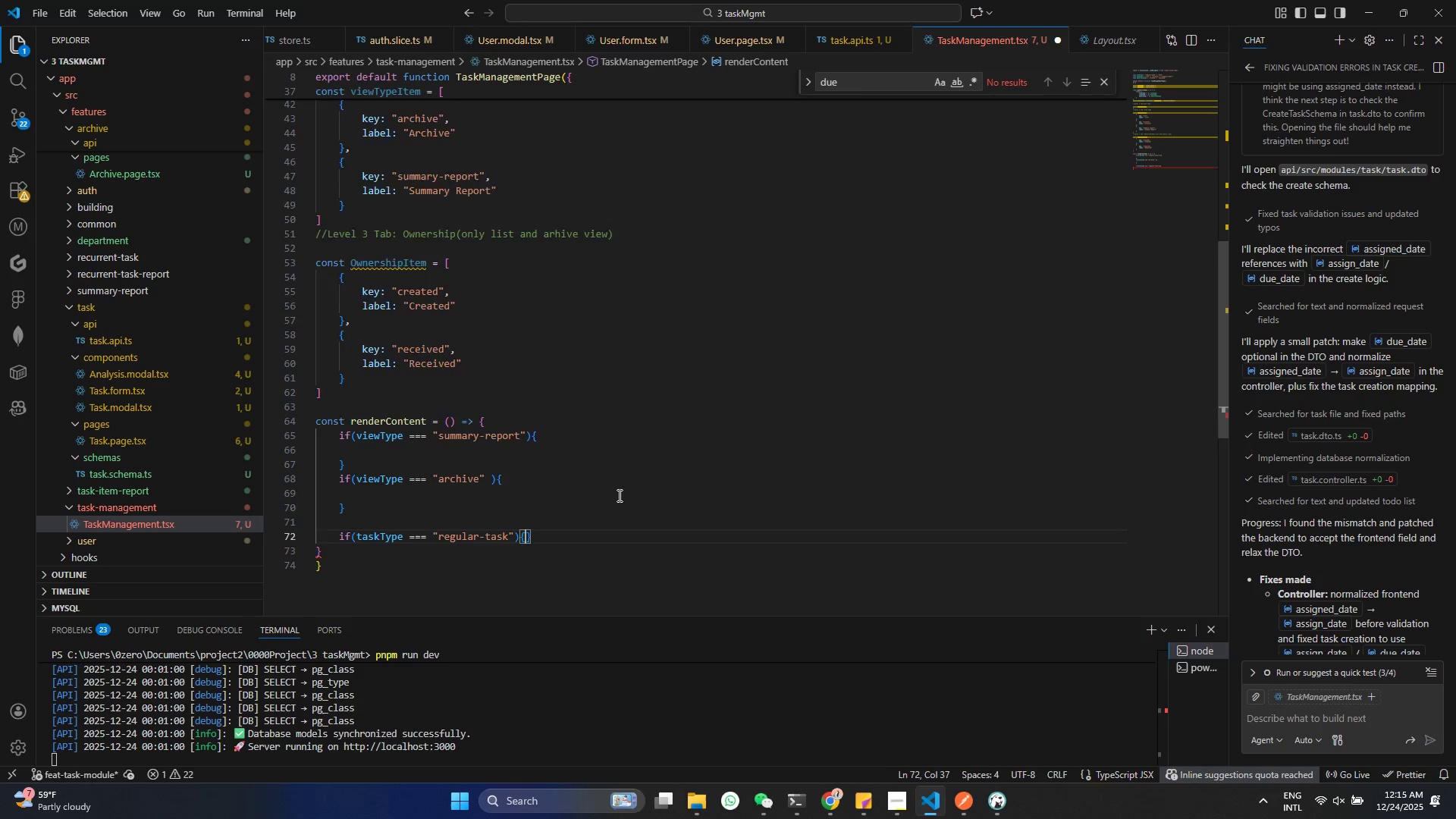 
key(Enter)
 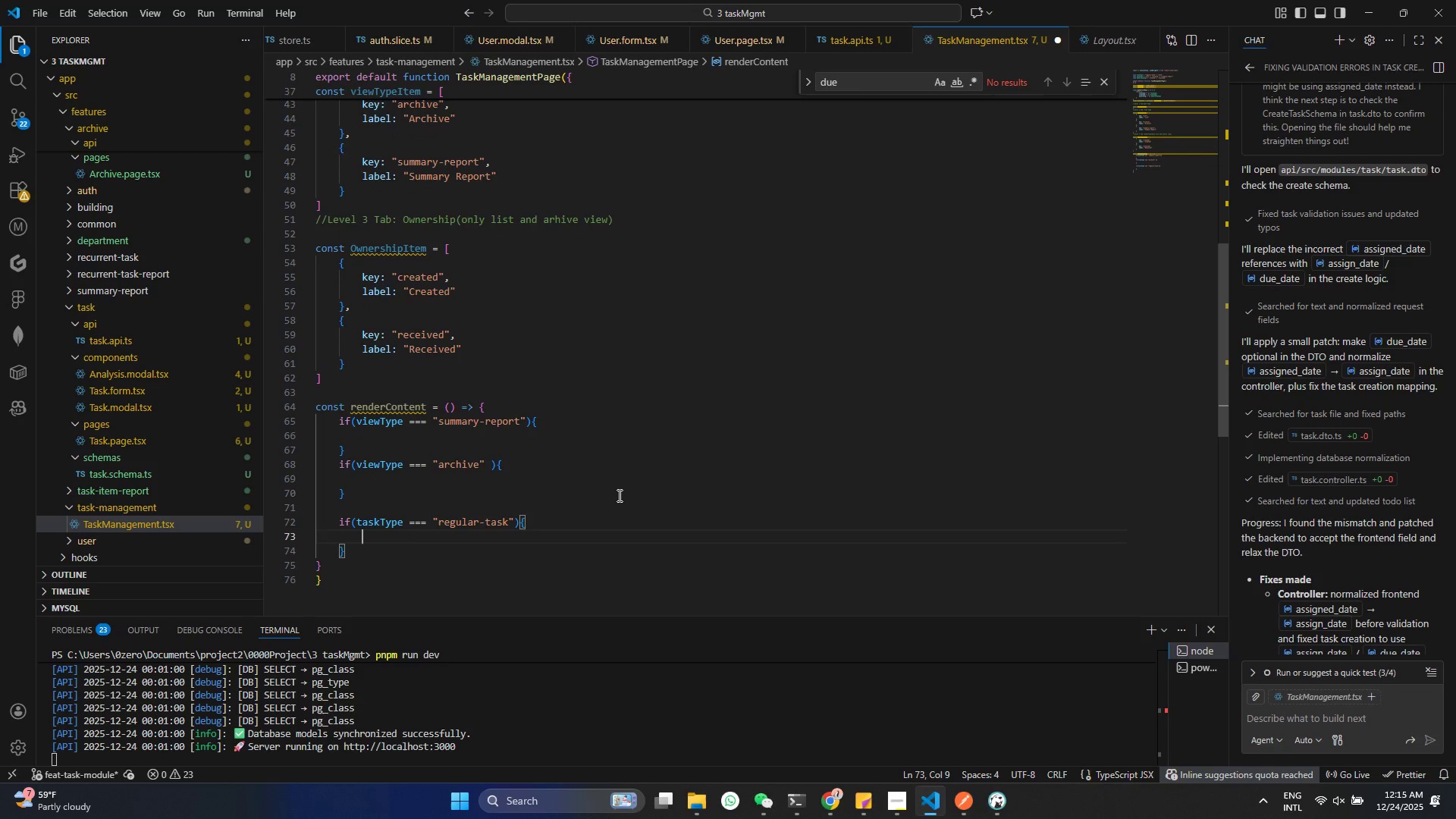 
key(ArrowDown)
 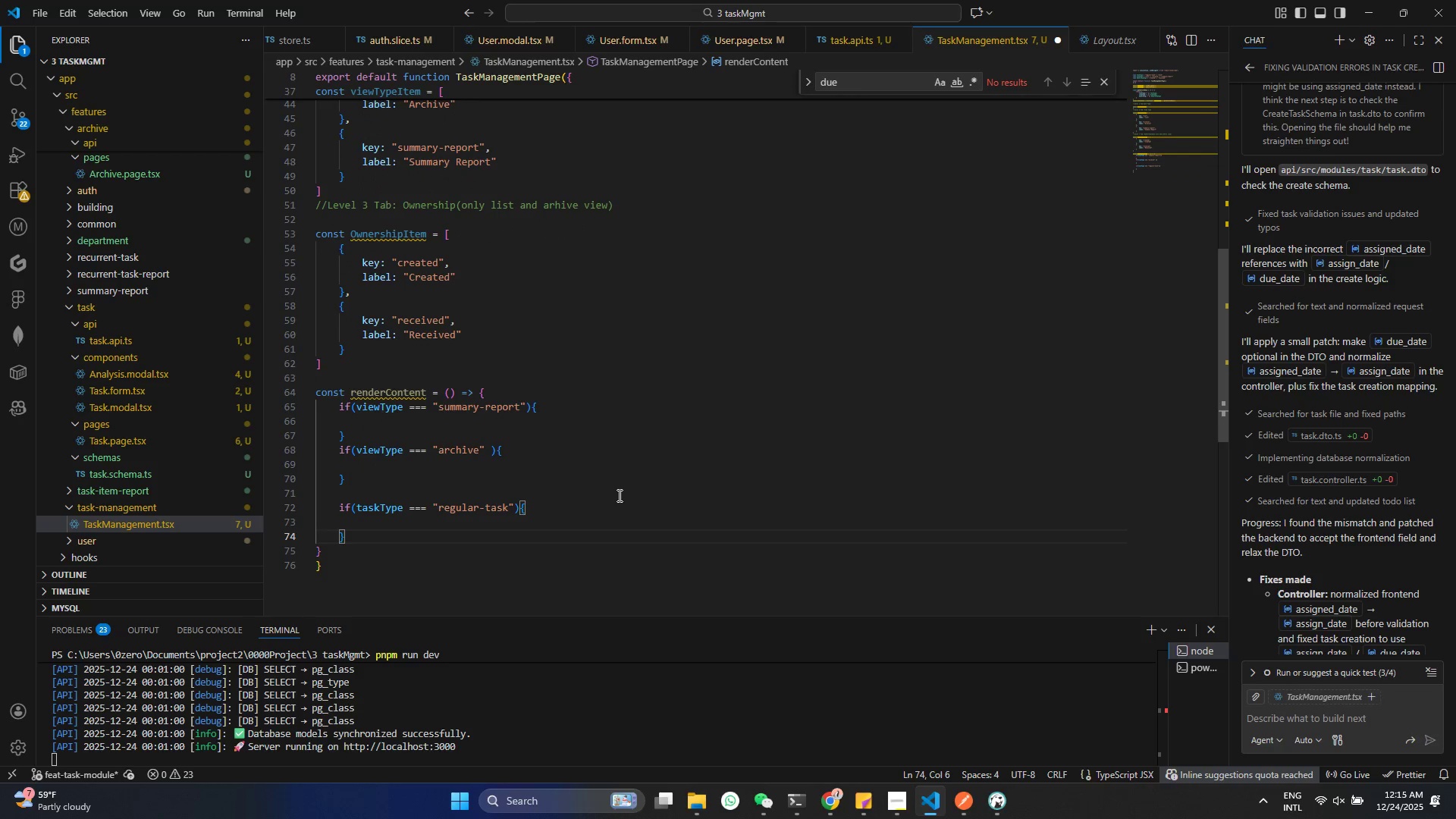 
type(else{)
 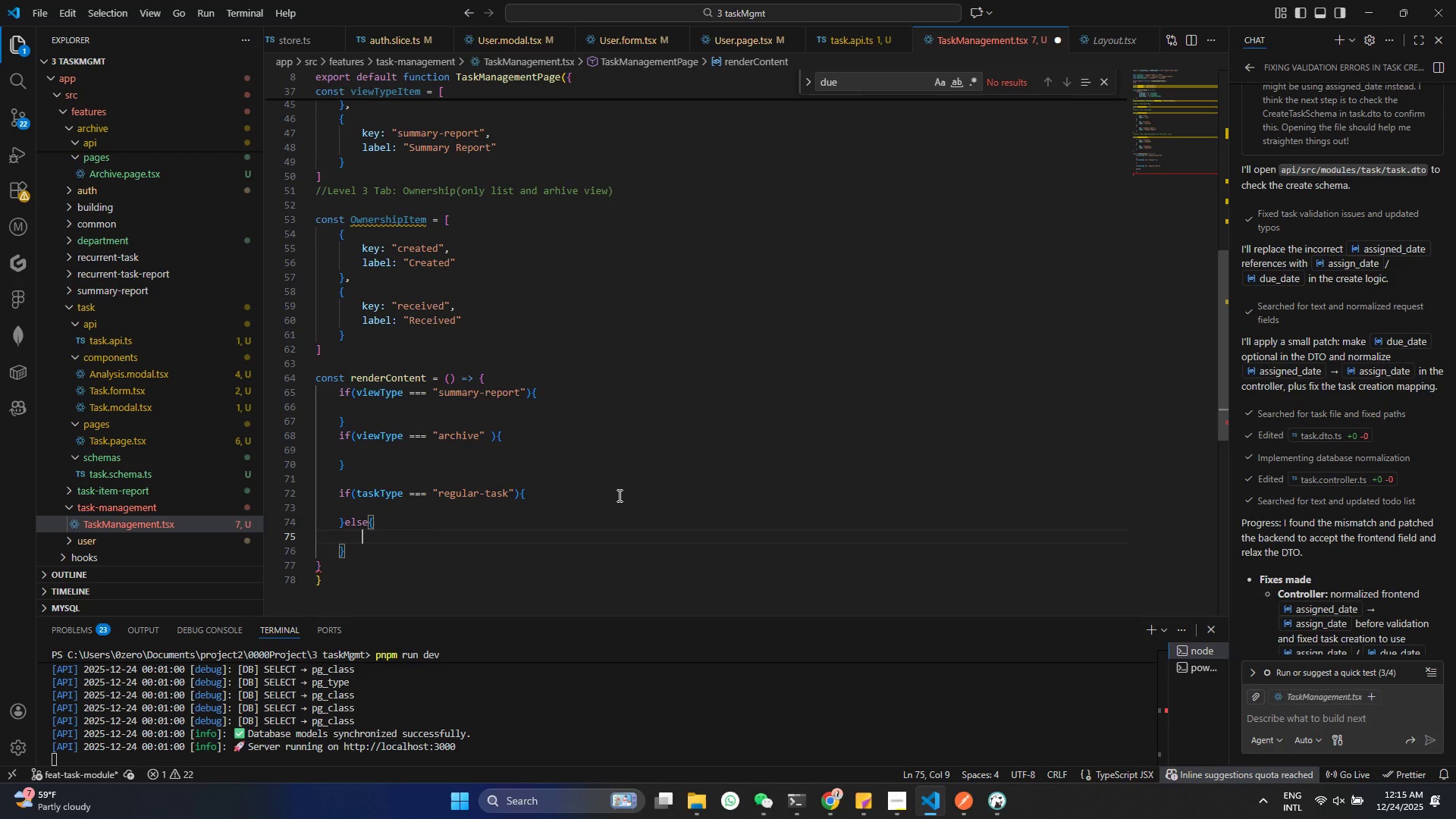 
 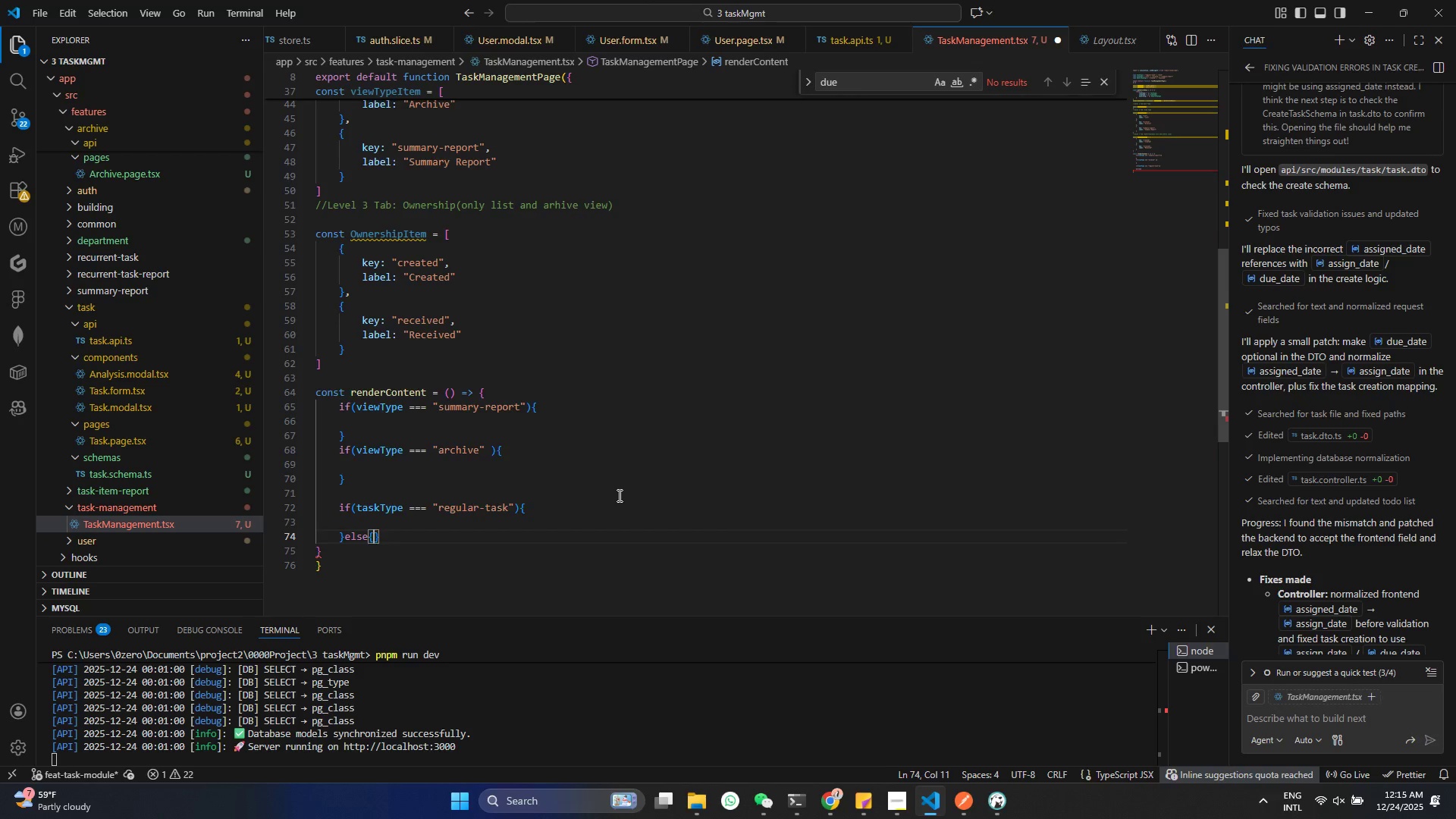 
key(Enter)
 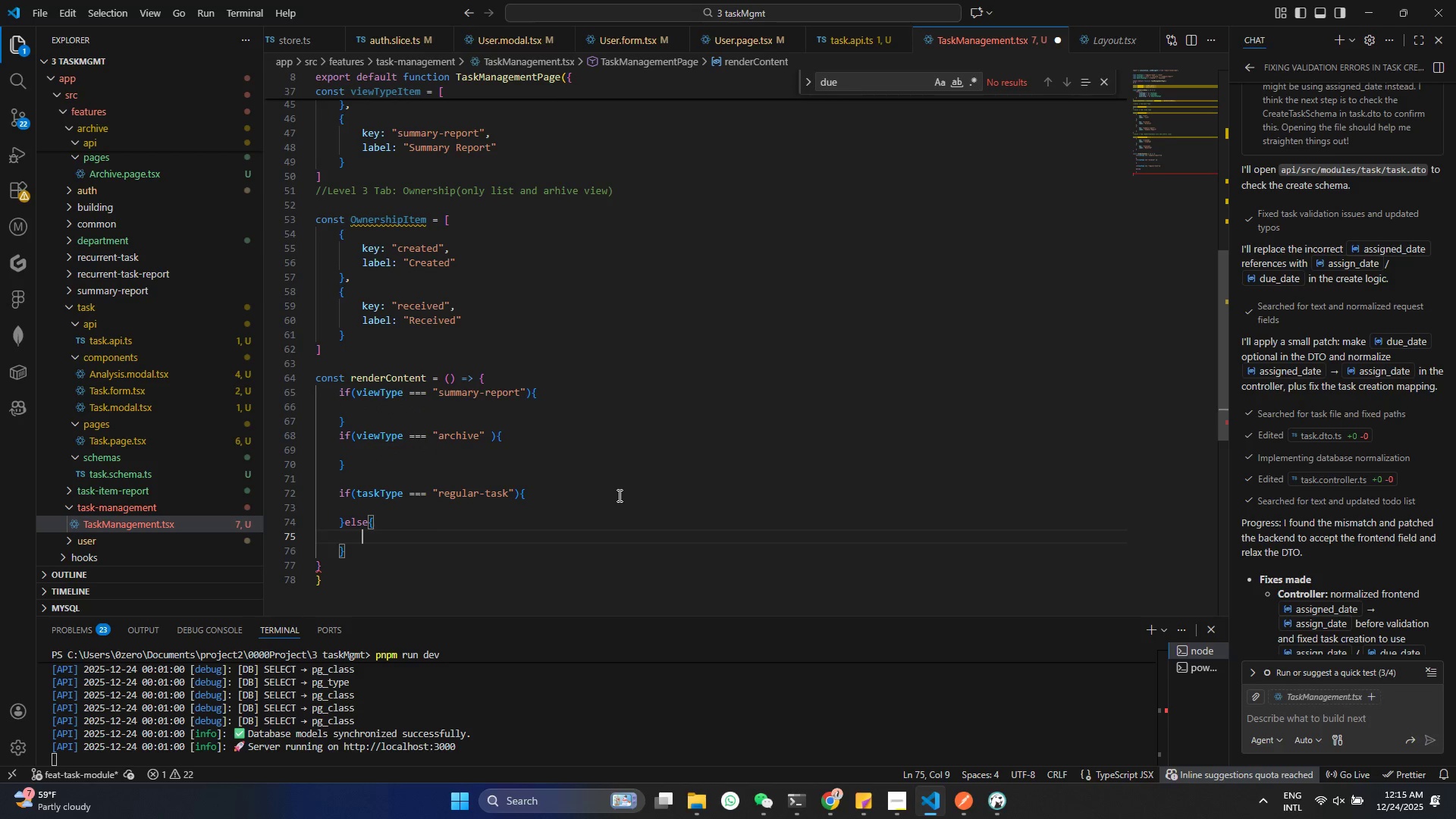 
key(Control+S)
 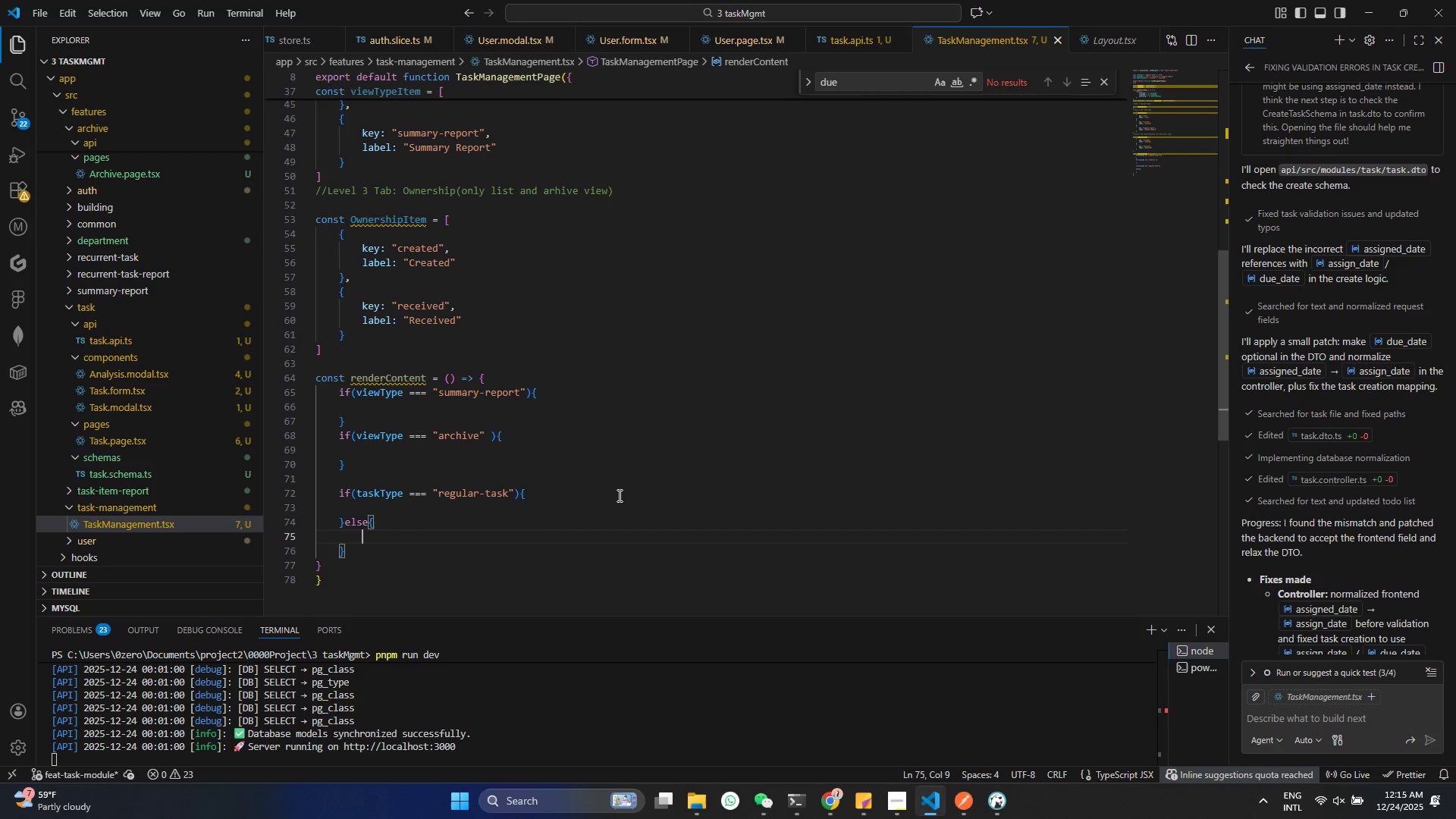 
key(Control+ControlLeft)
 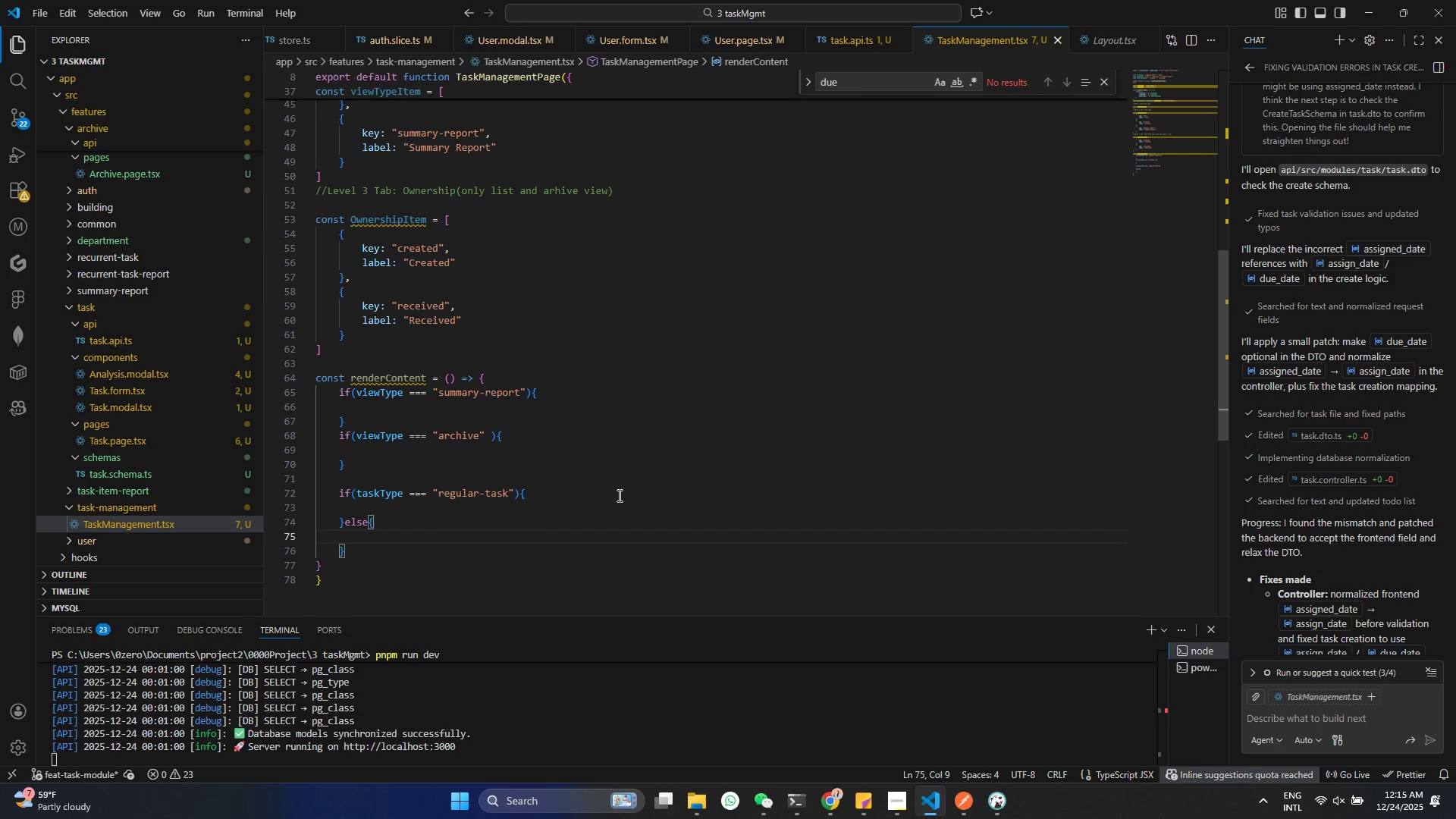 
key(Control+S)
 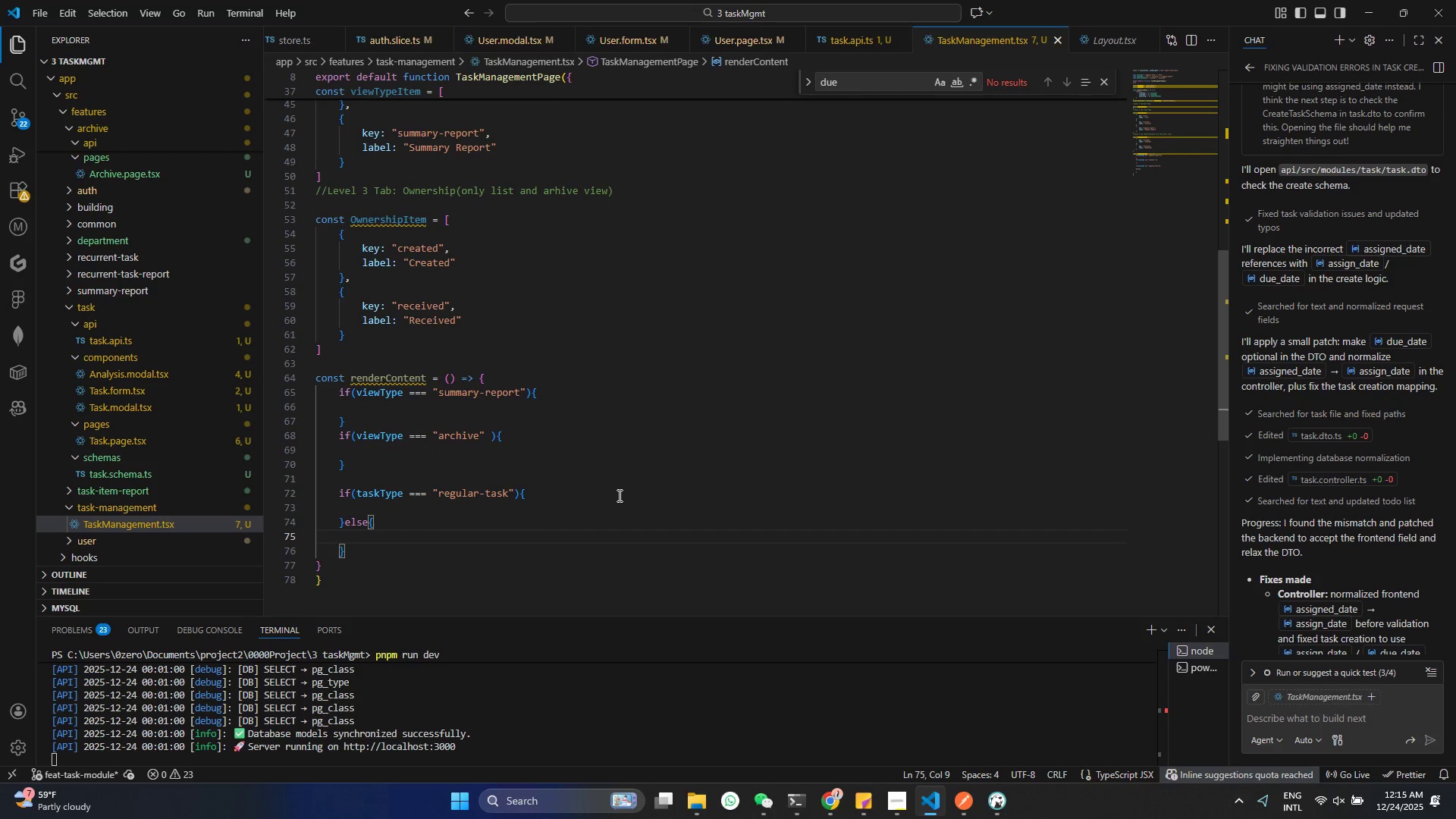 
wait(7.77)
 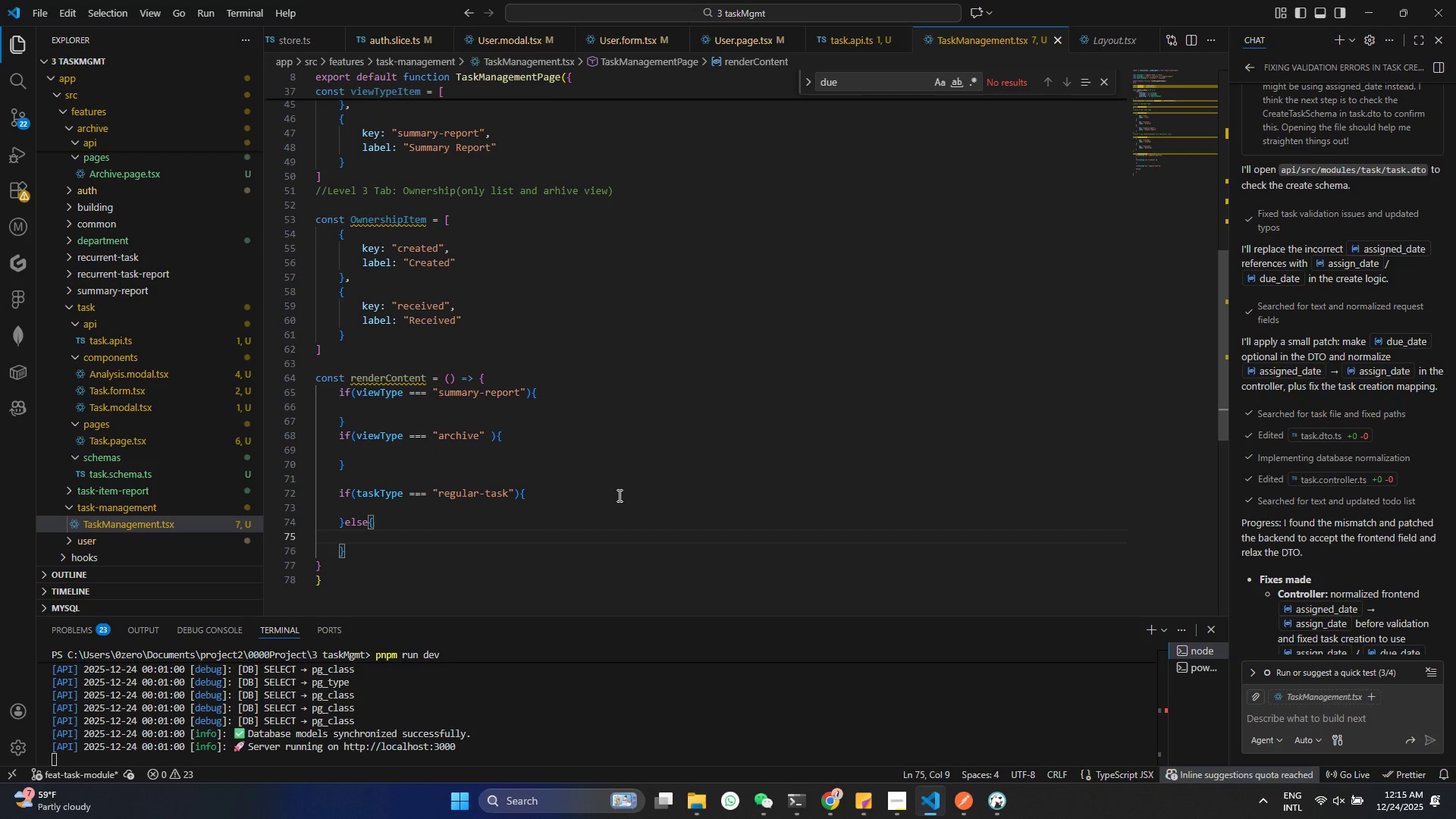 
left_click([337, 567])
 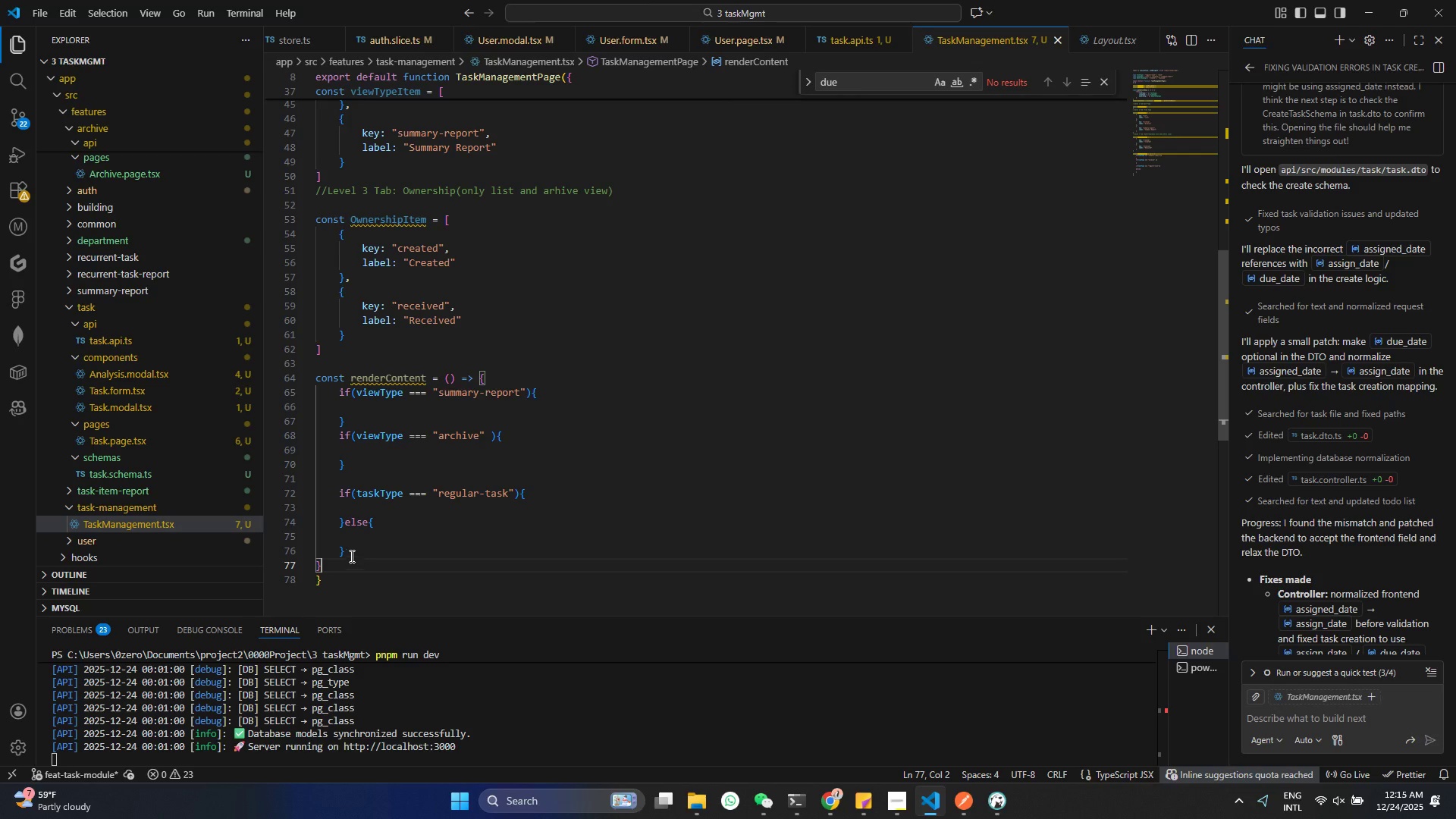 
left_click([350, 555])
 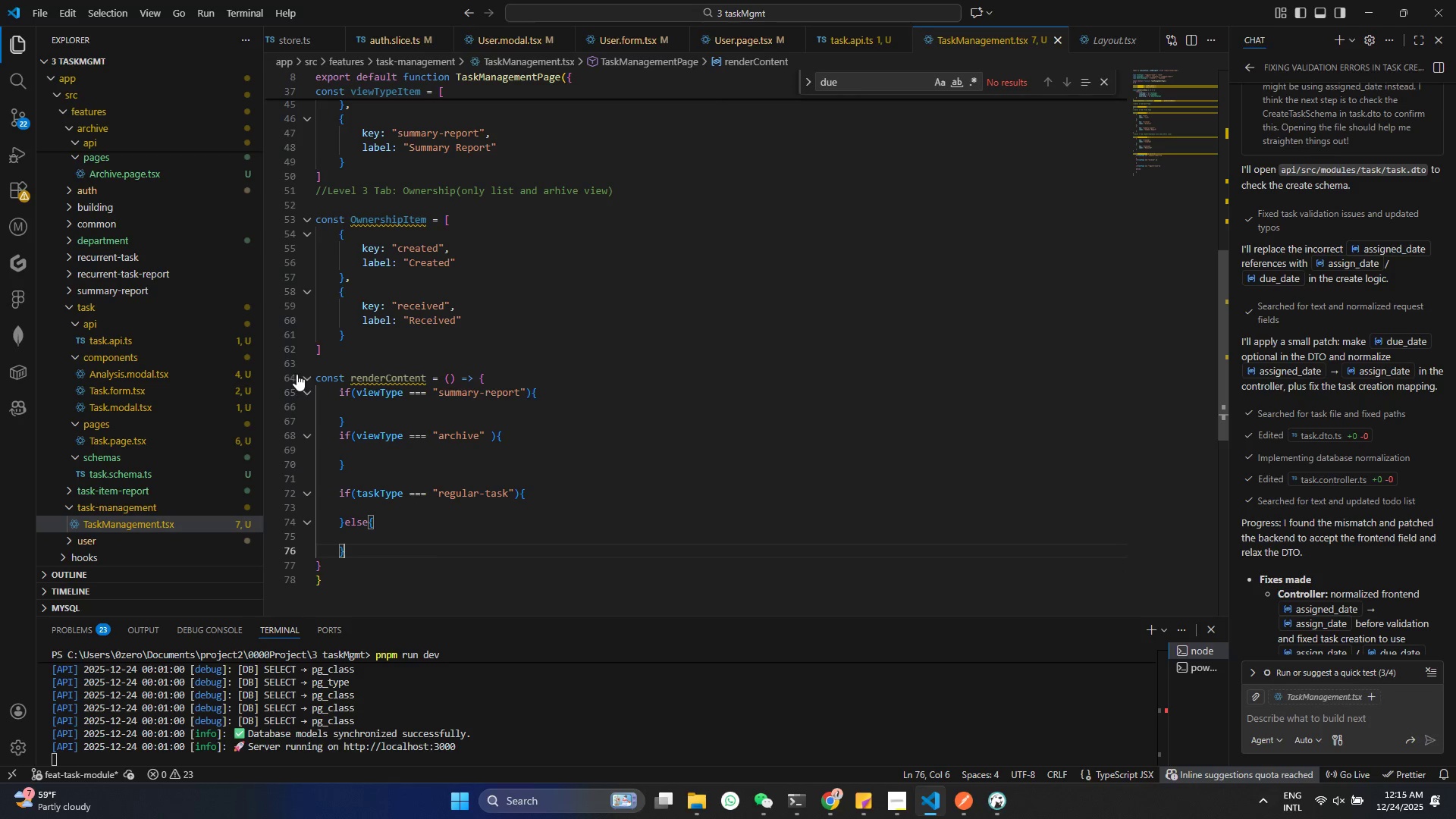 
left_click([303, 373])
 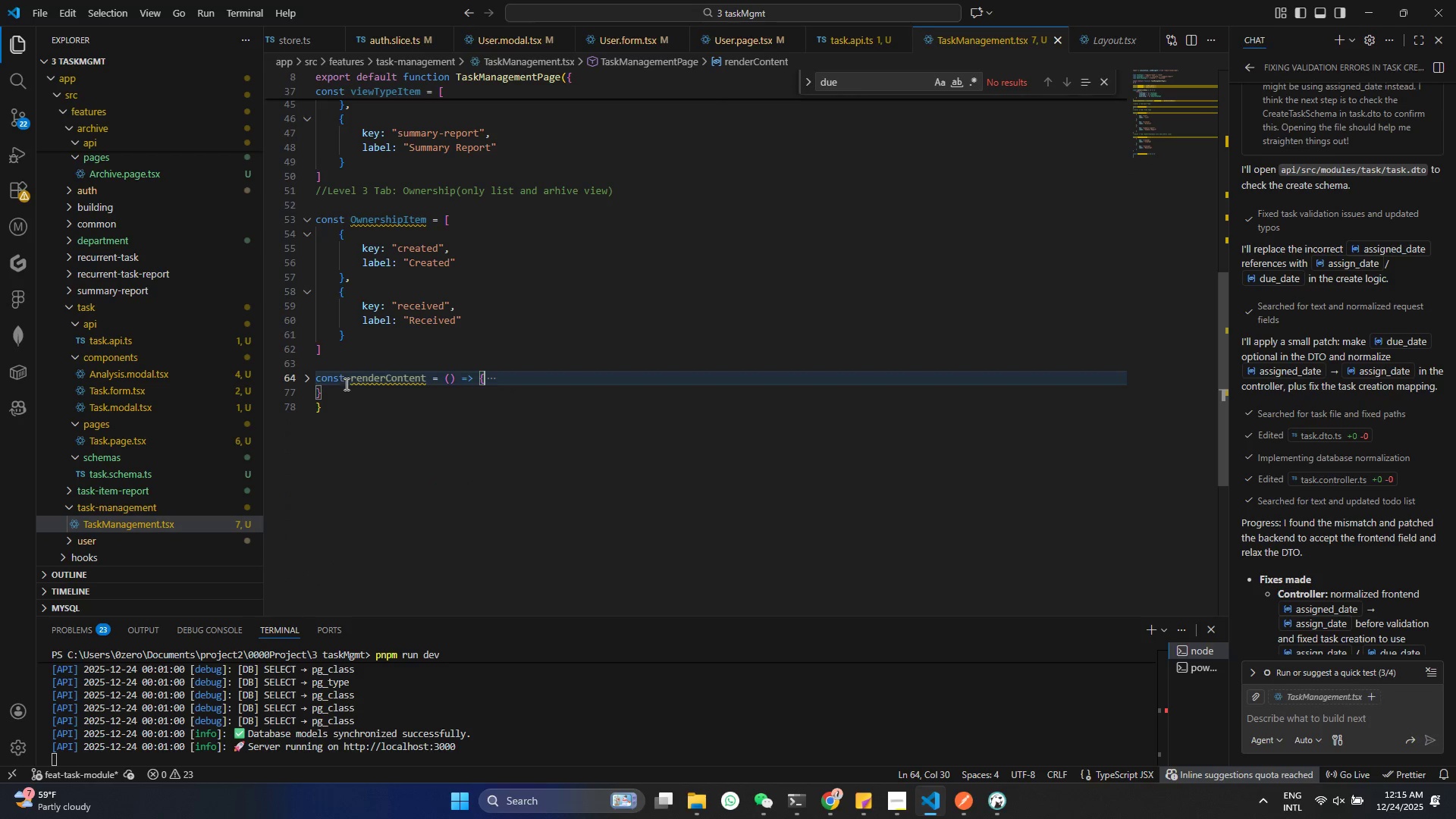 
left_click([347, 385])
 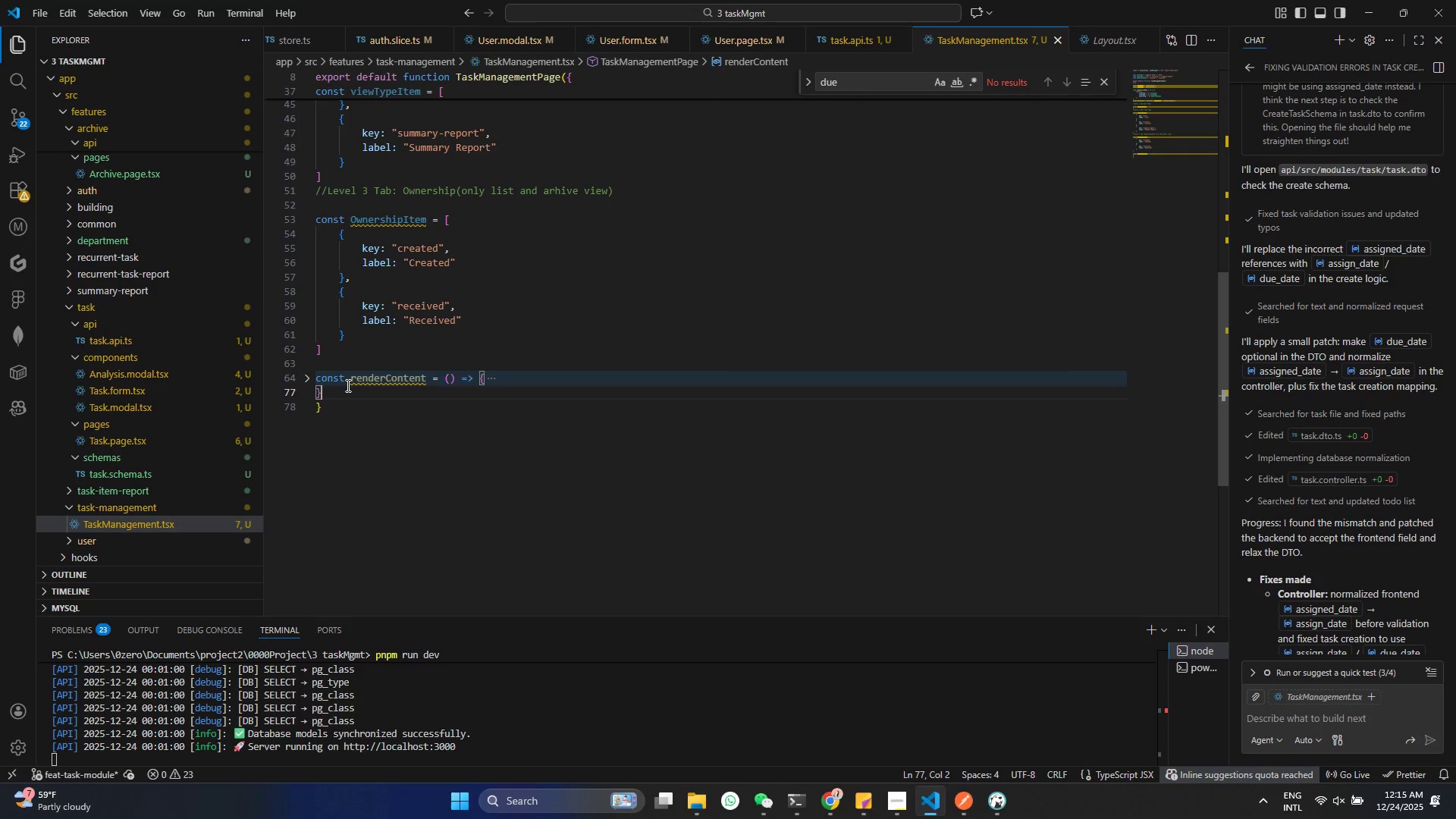 
key(Enter)
 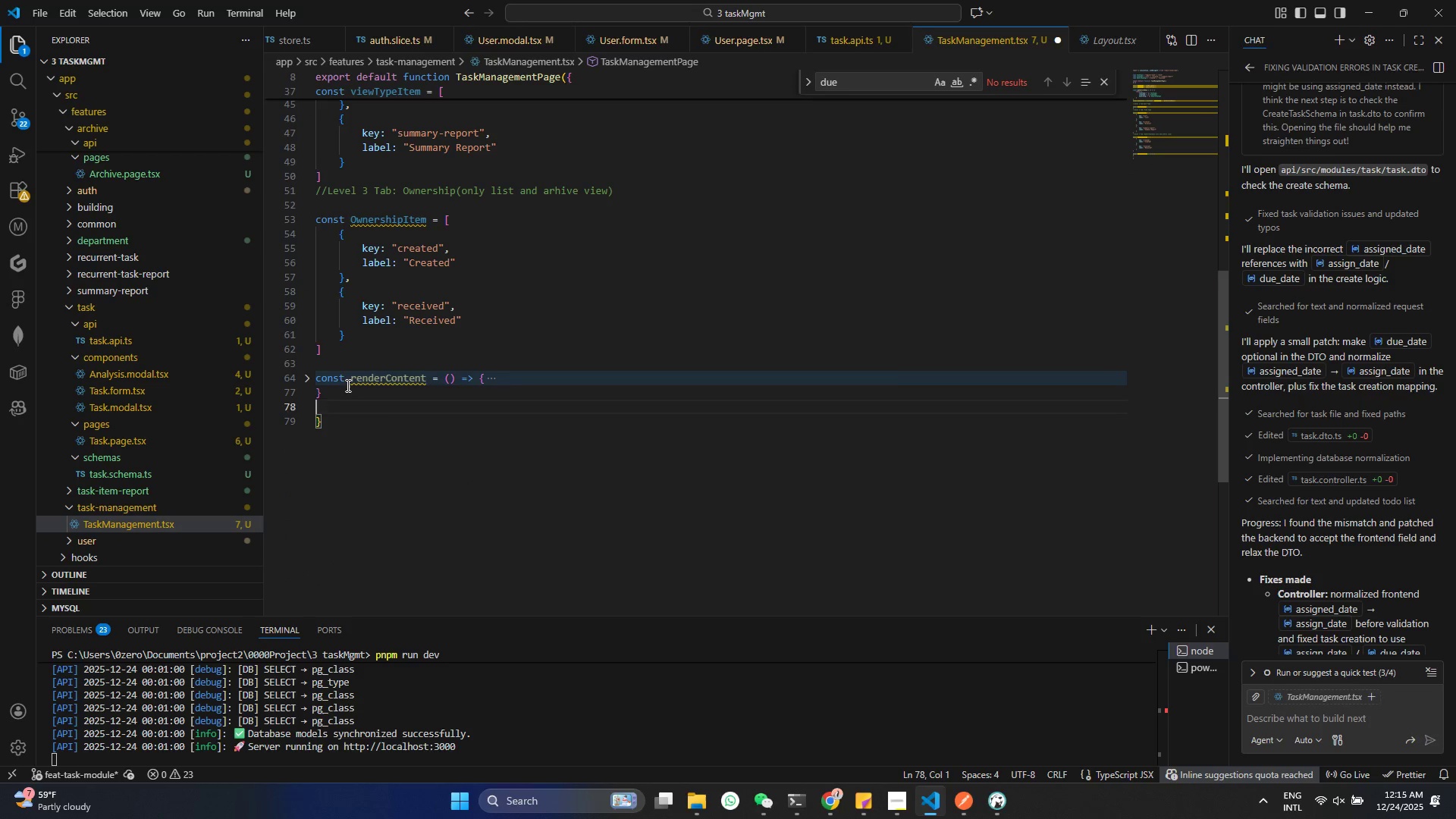 
key(Enter)
 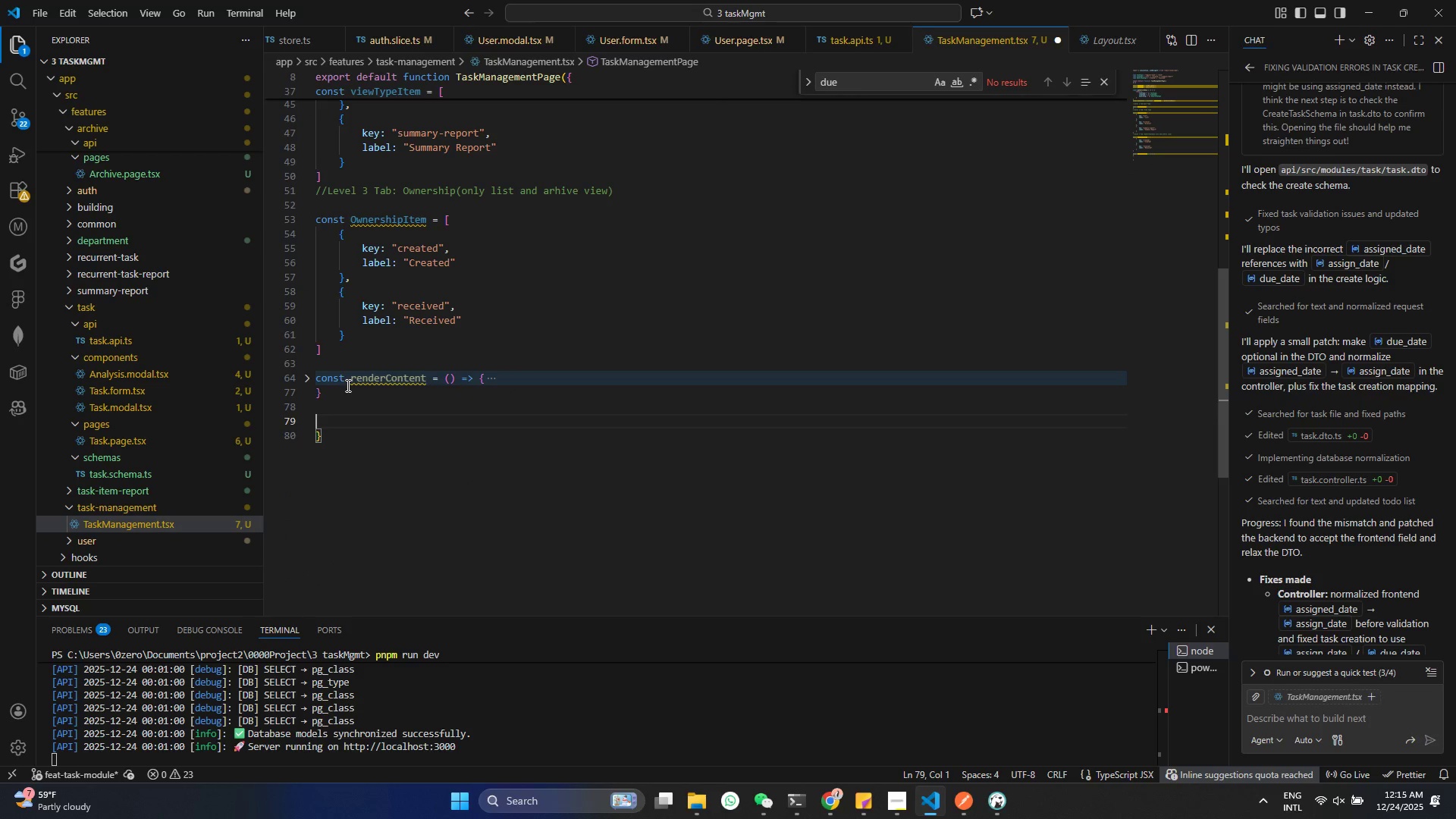 
type(ret)
 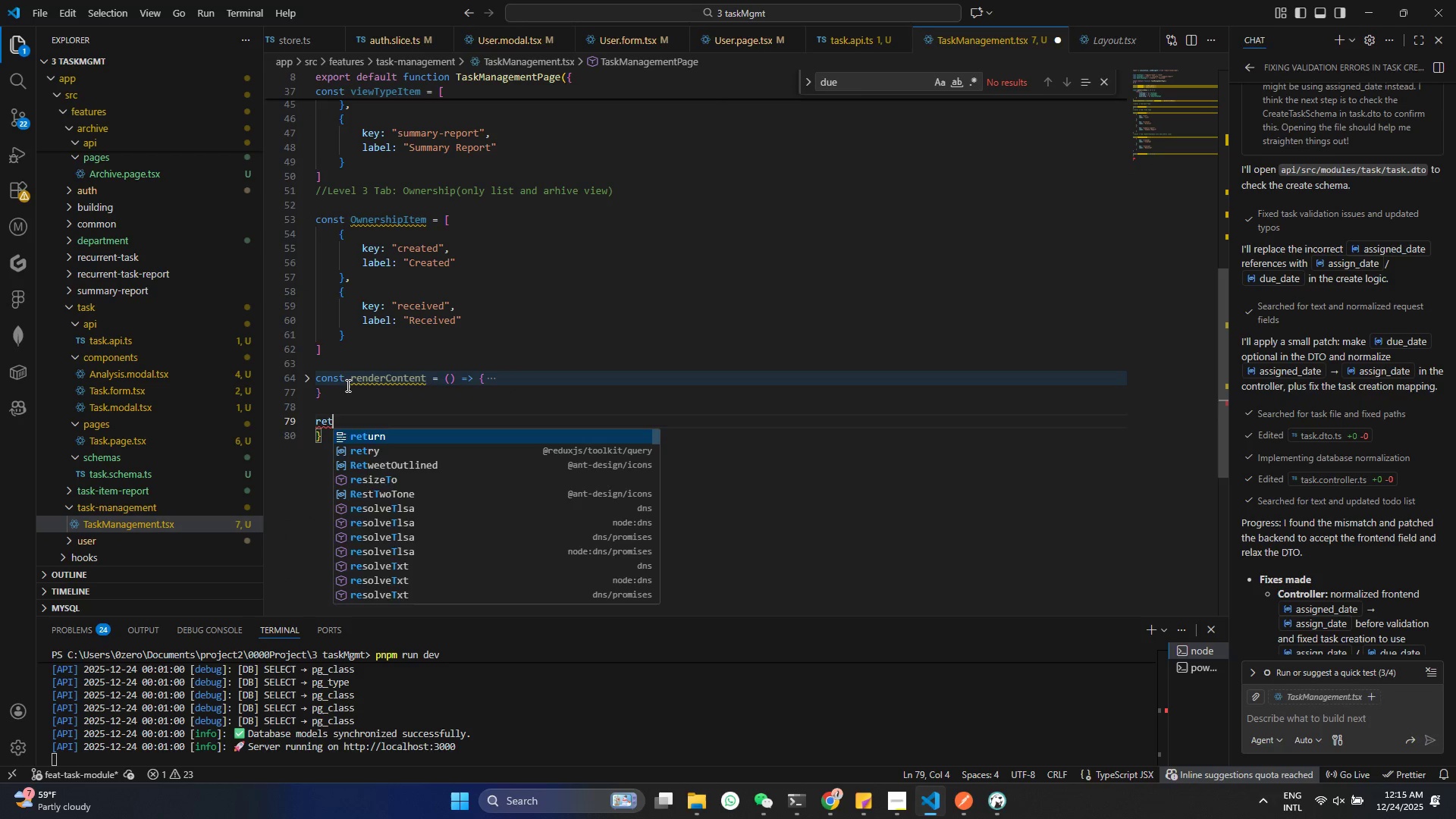 
key(Enter)
 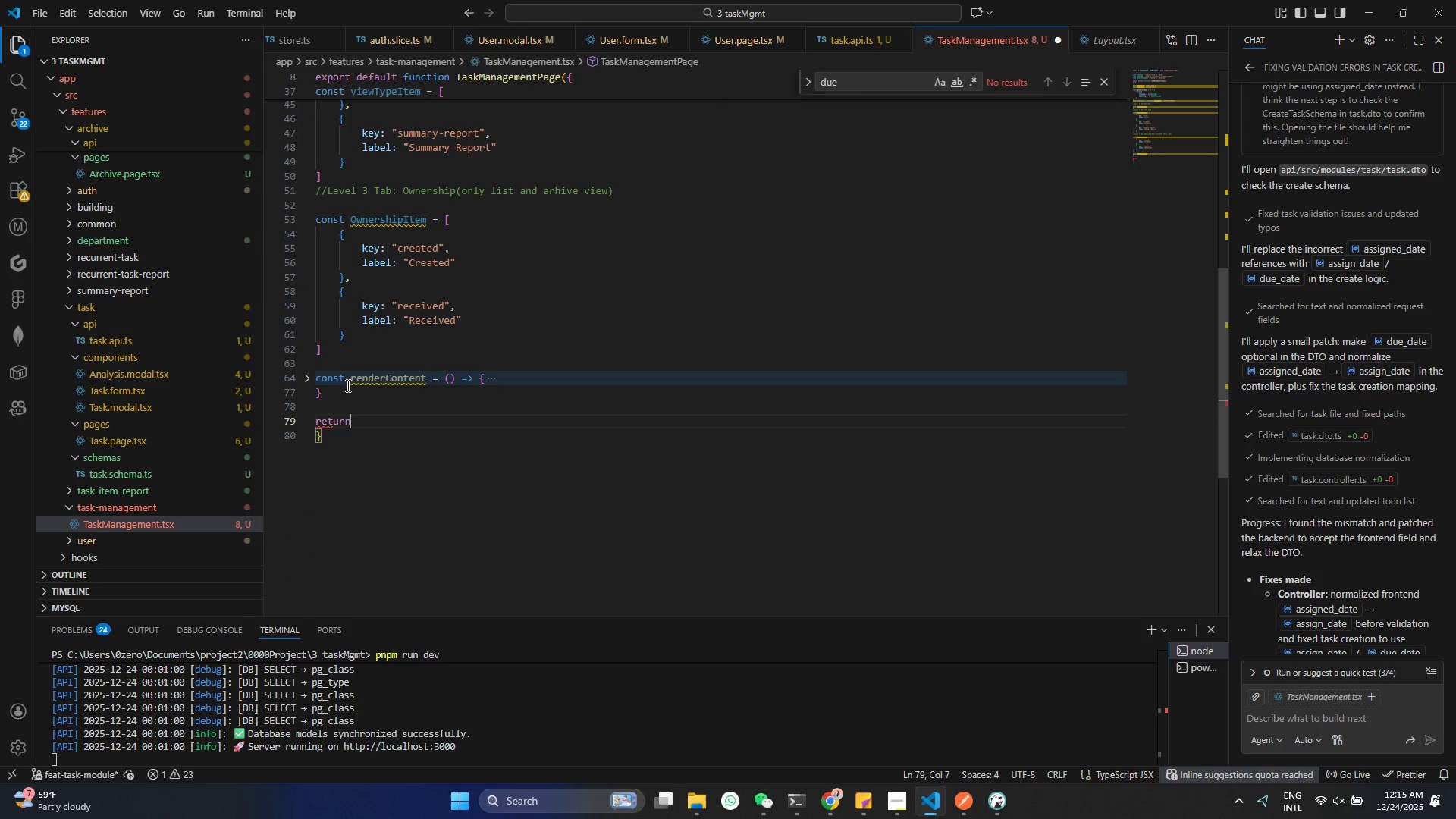 
key(Shift+9)
 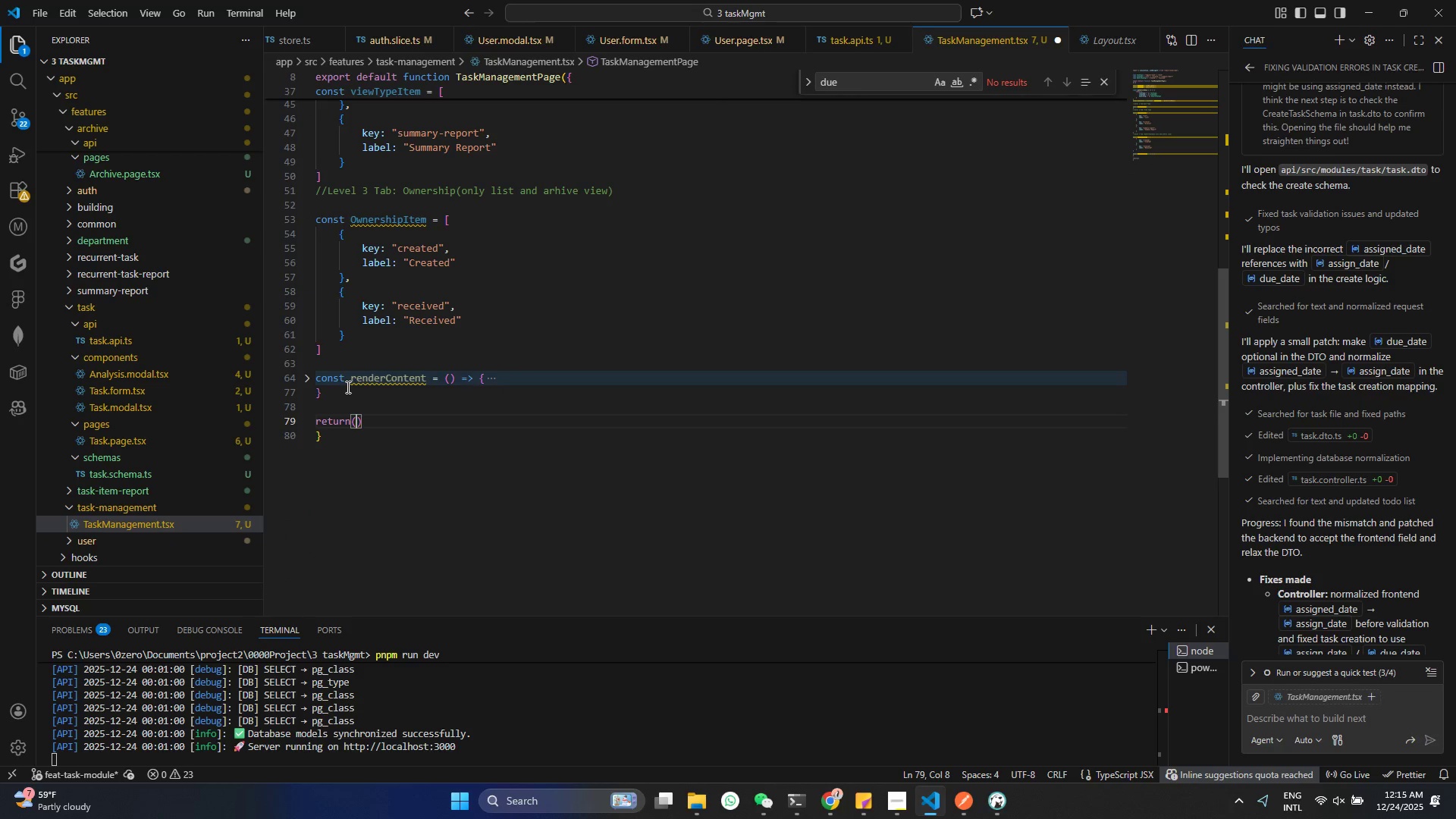 
key(Control+S)
 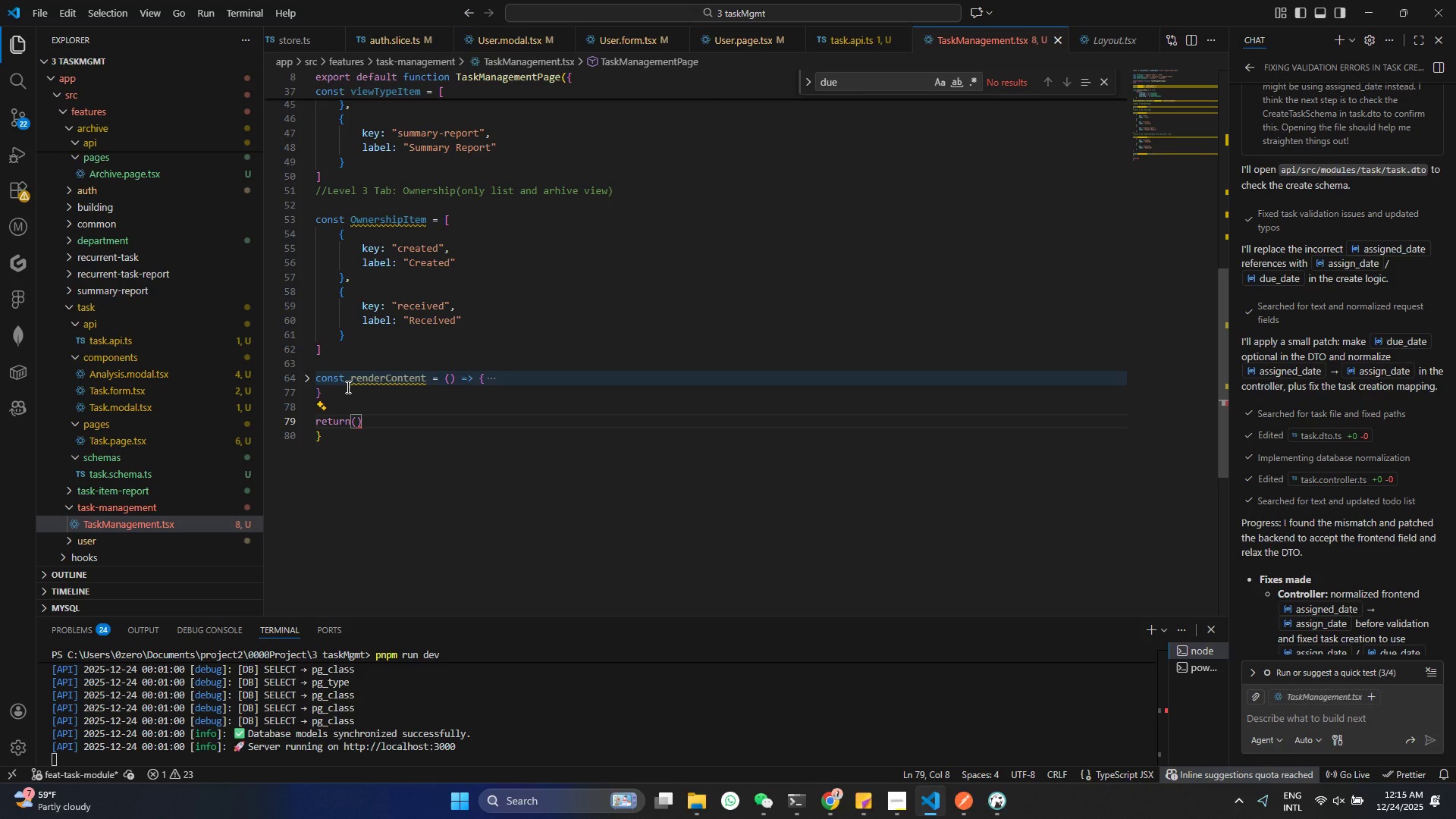 
type(<div>)
 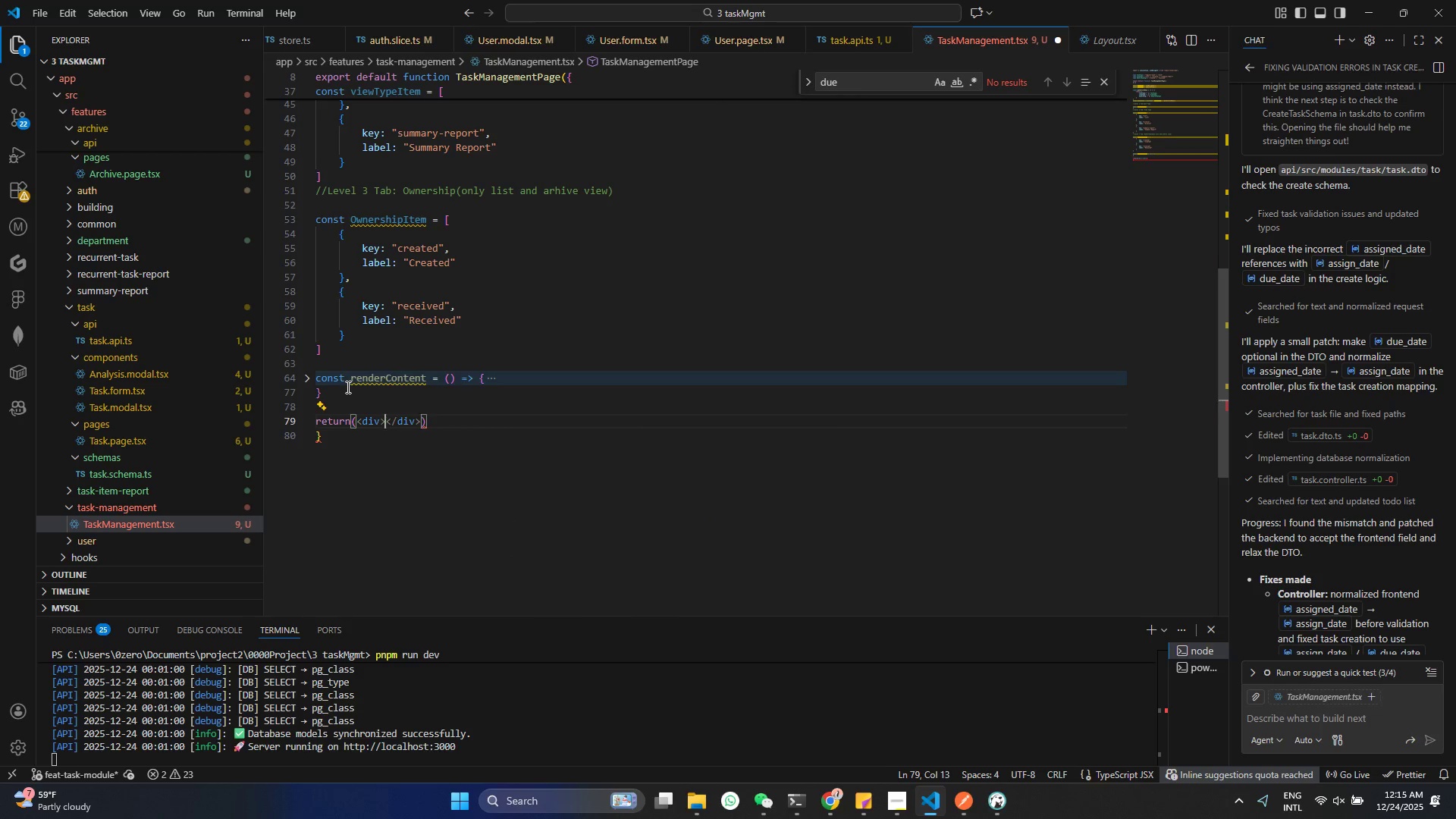 
key(Enter)
 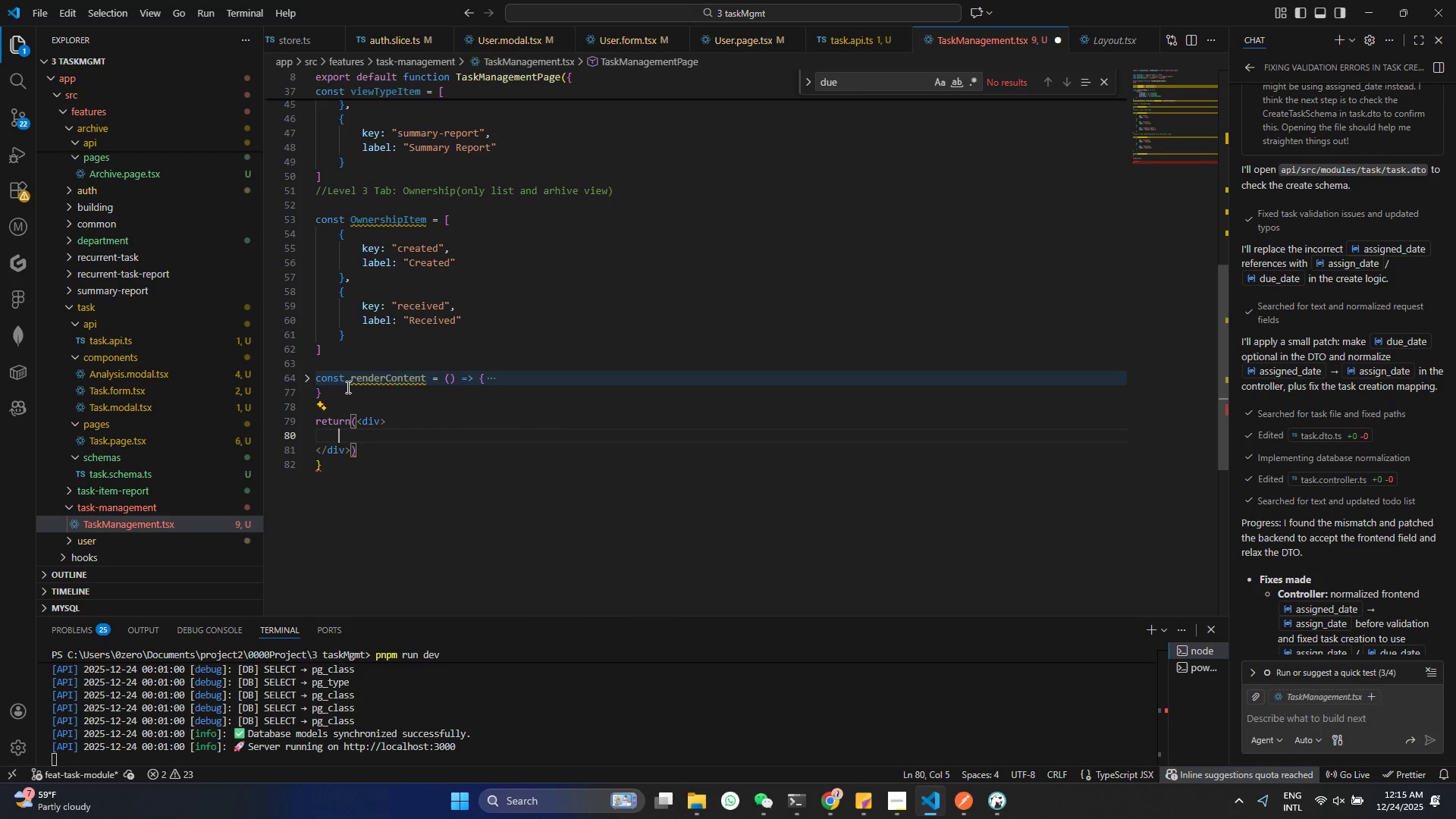 
key(Control+ControlLeft)
 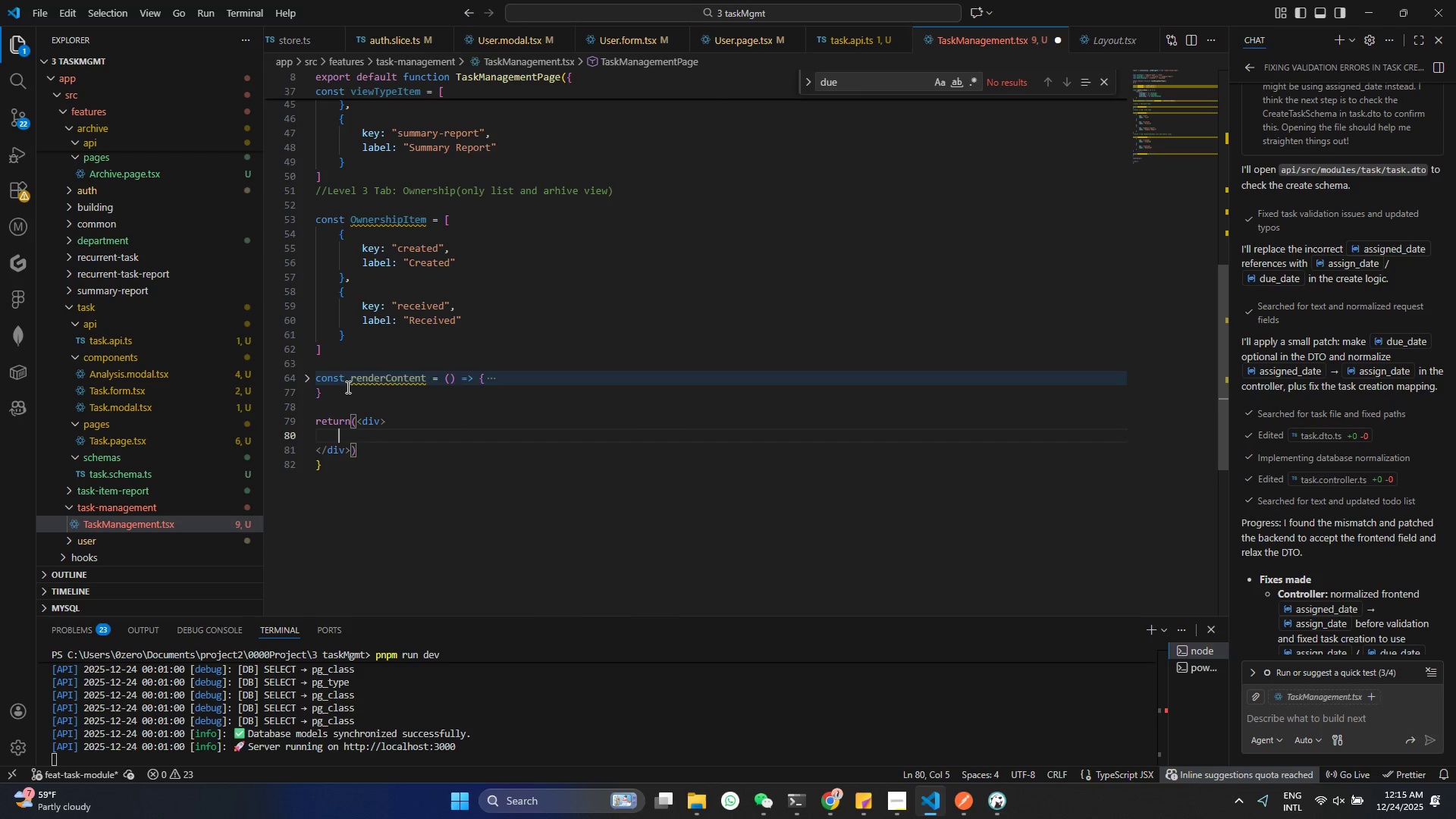 
key(Control+S)
 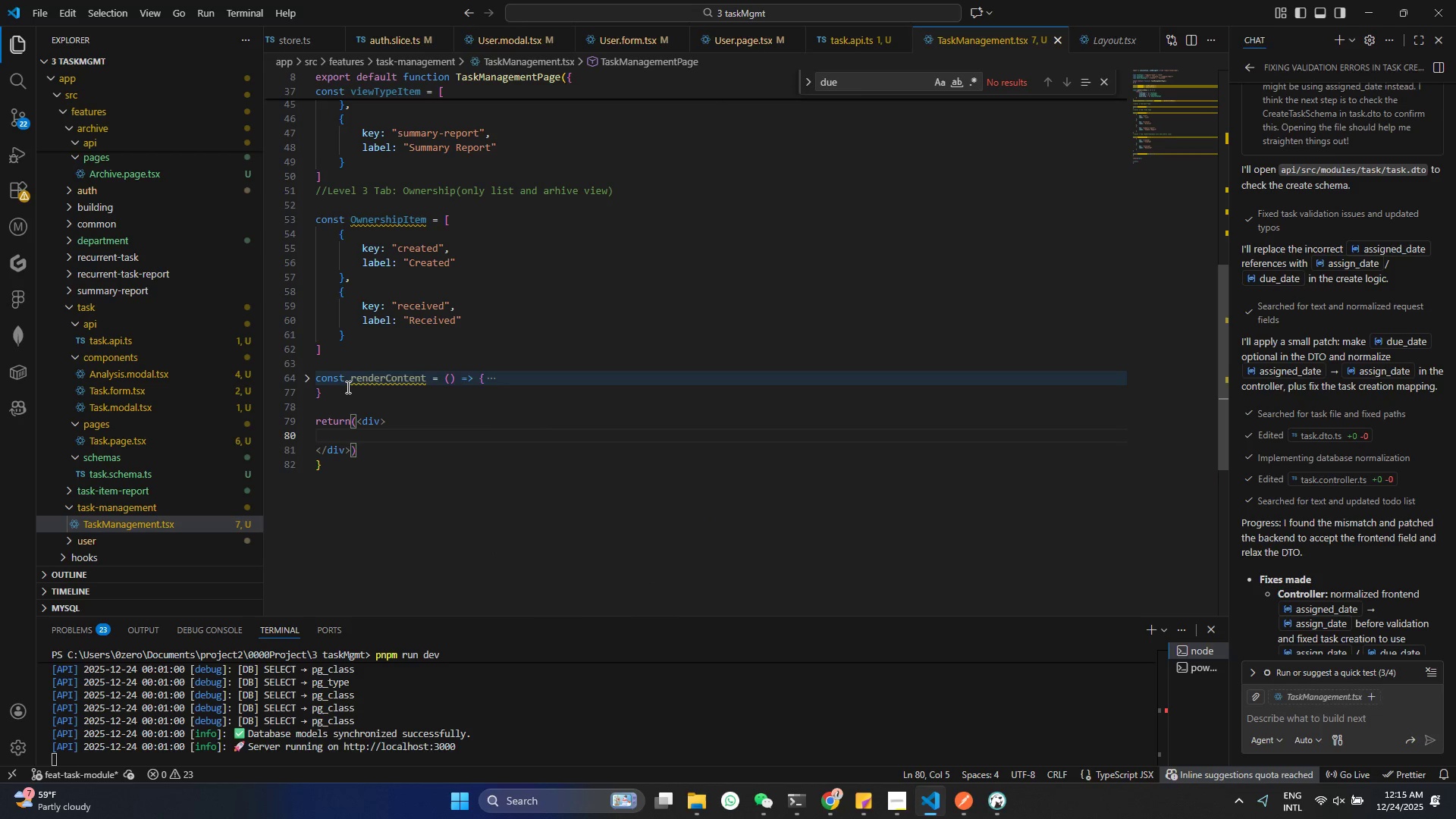 
key(Enter)
 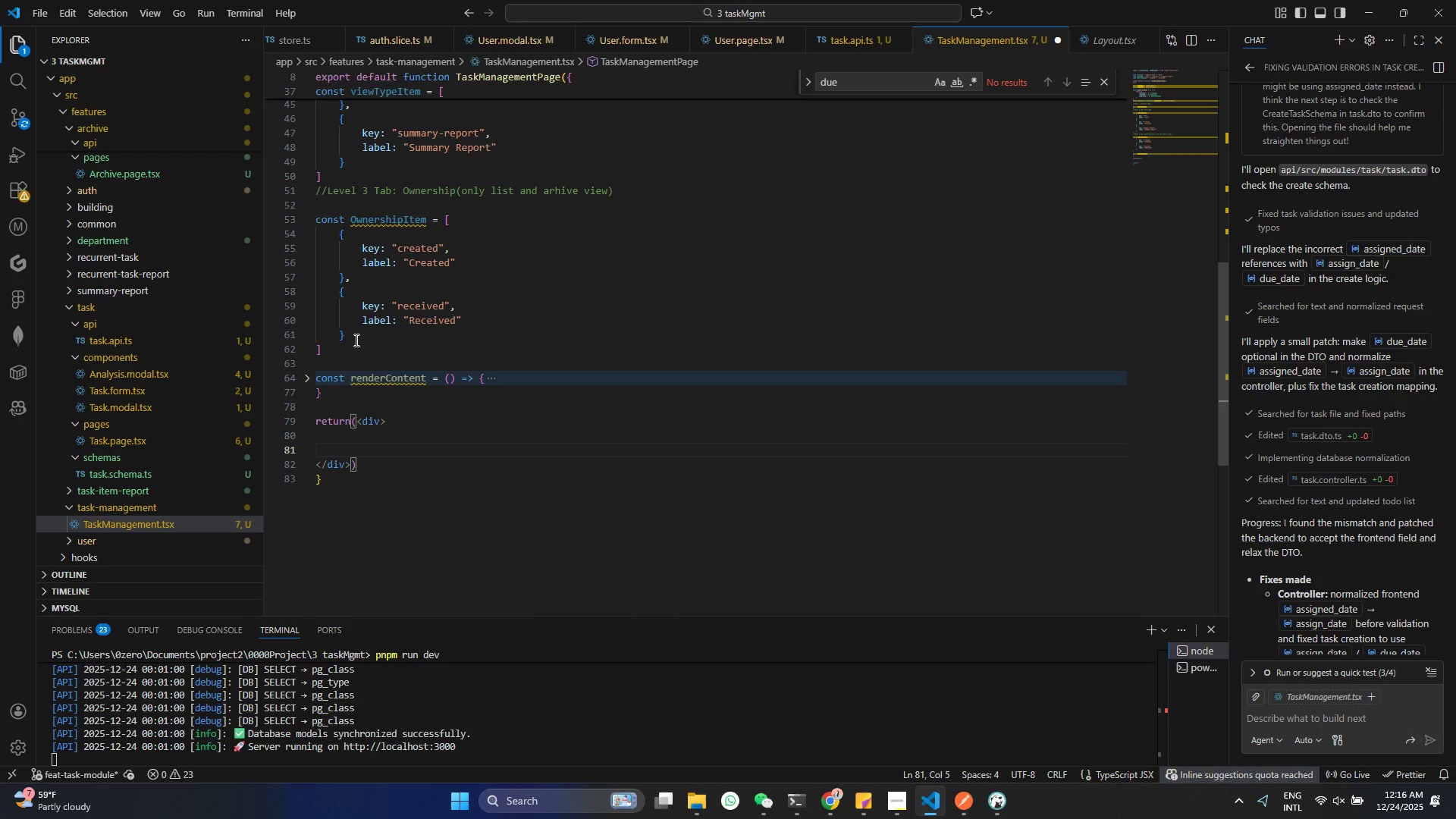 
left_click([358, 419])
 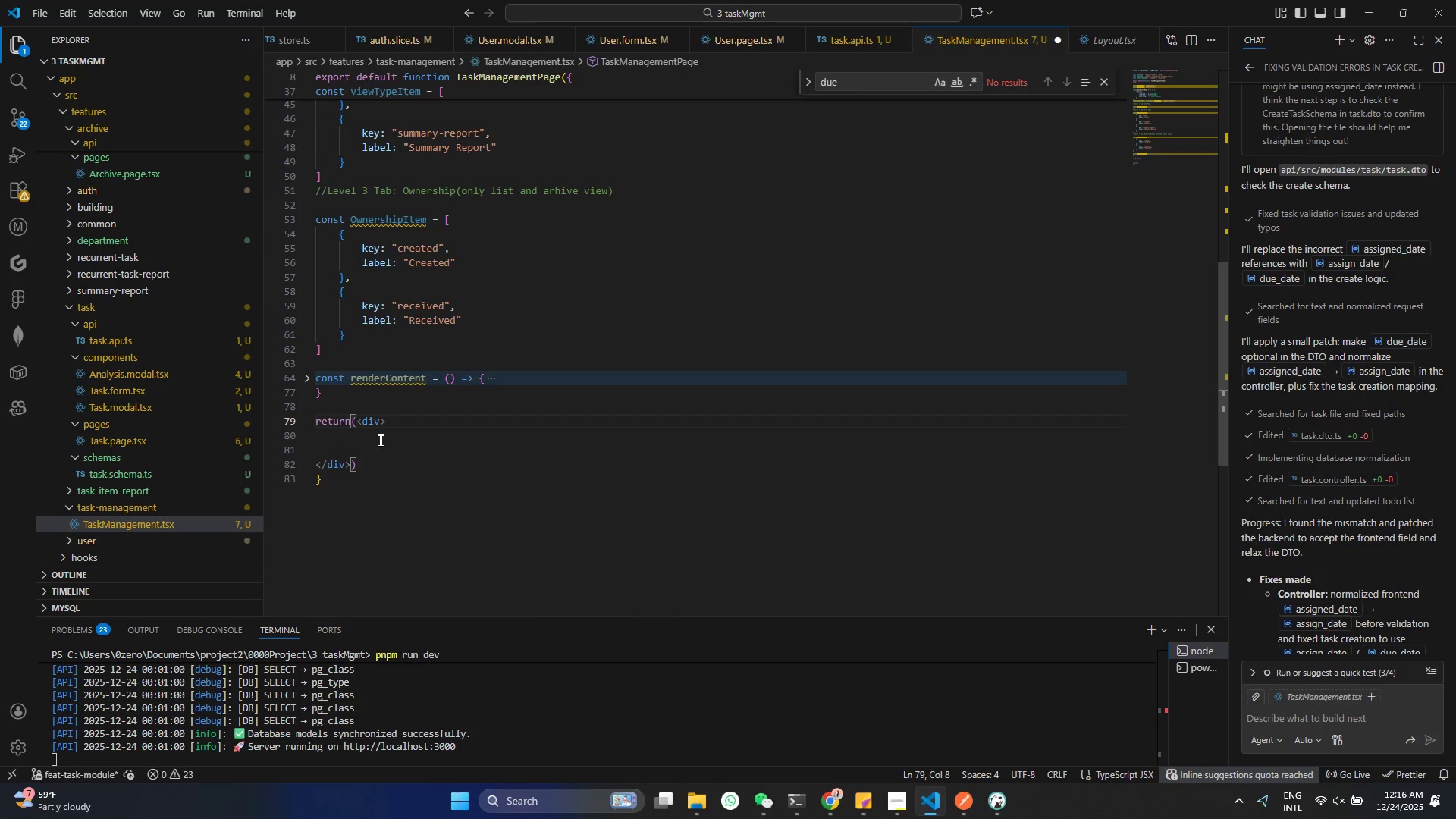 
key(Enter)
 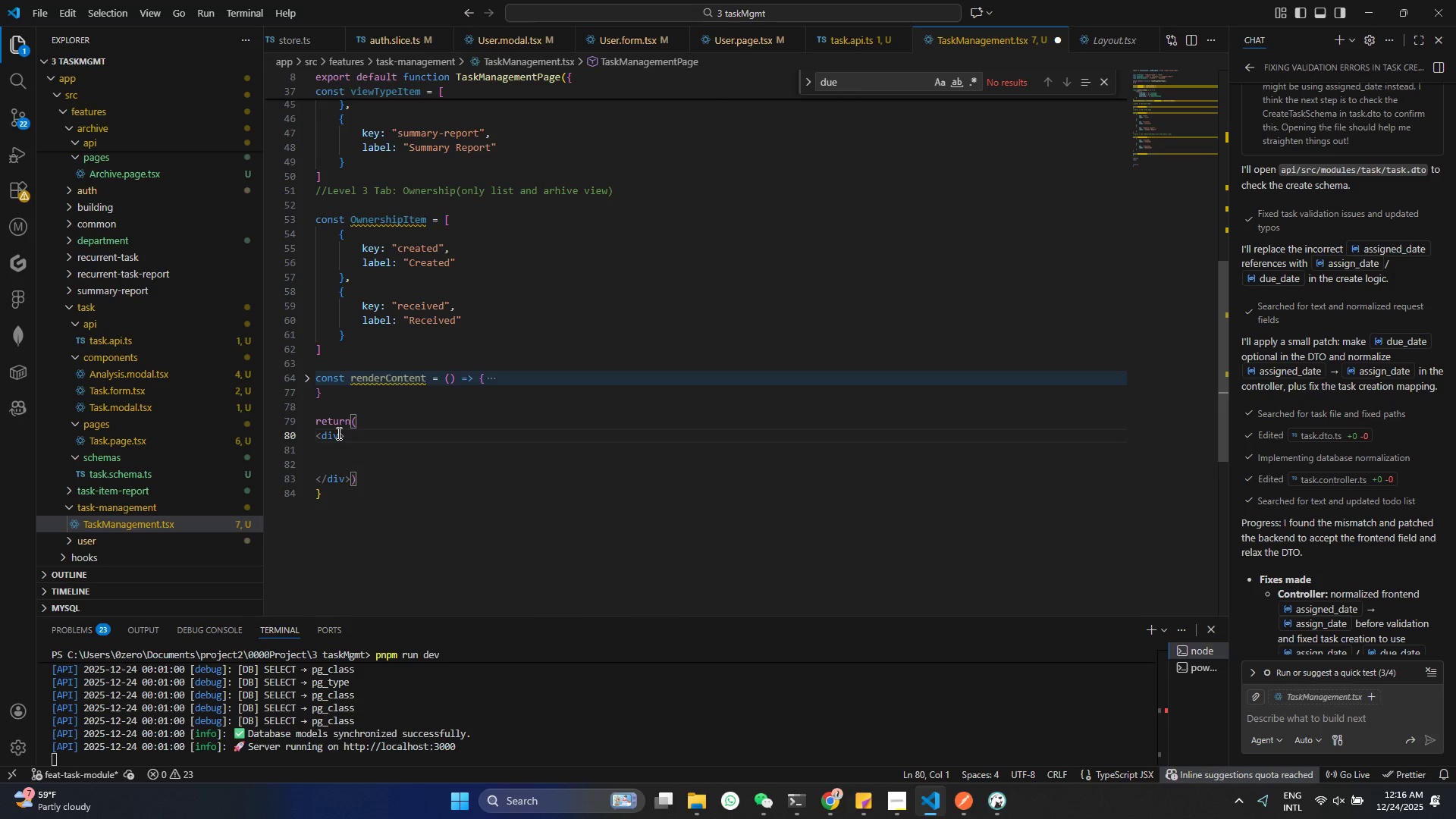 
left_click([336, 432])
 